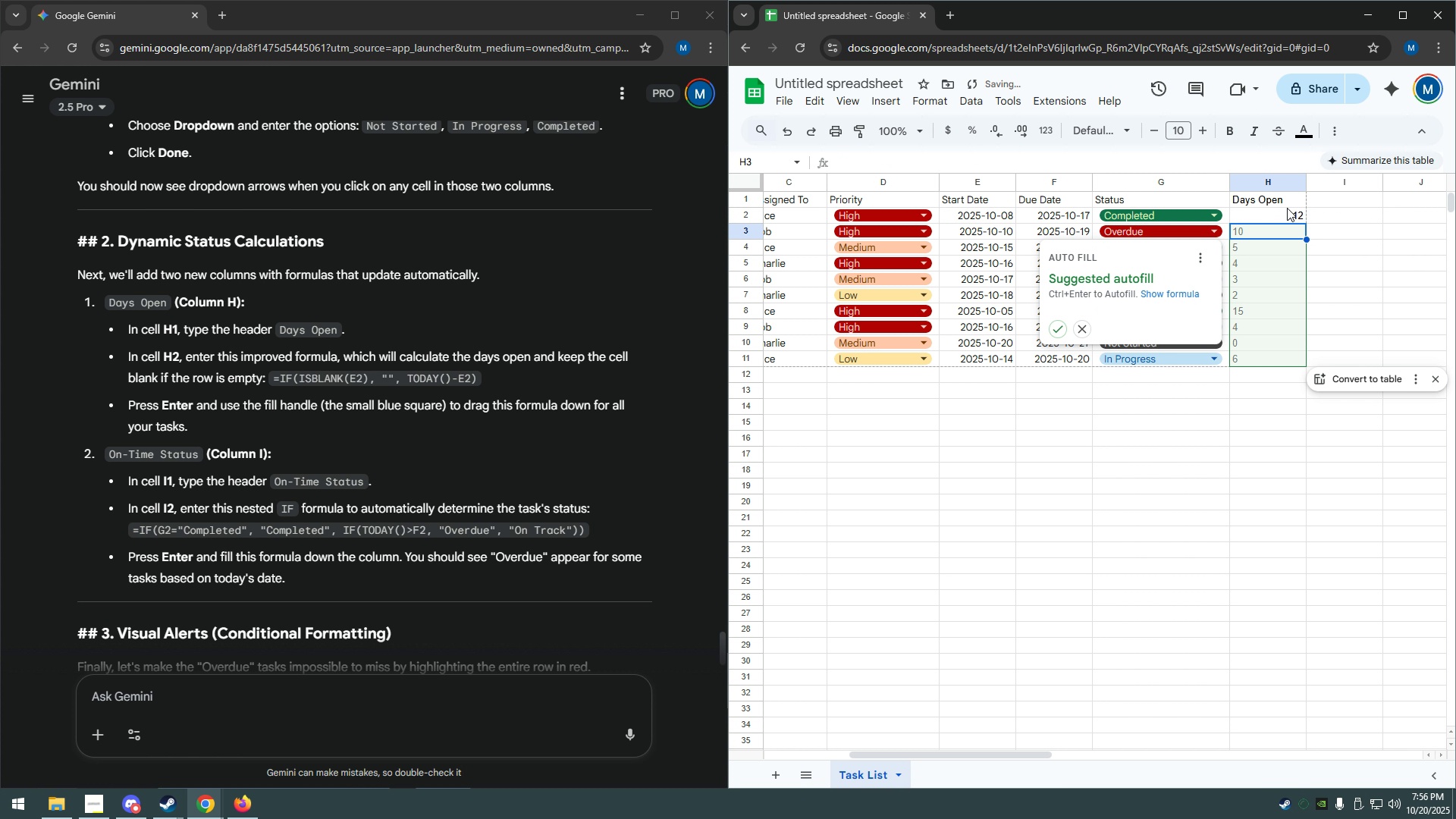 
left_click([1287, 213])
 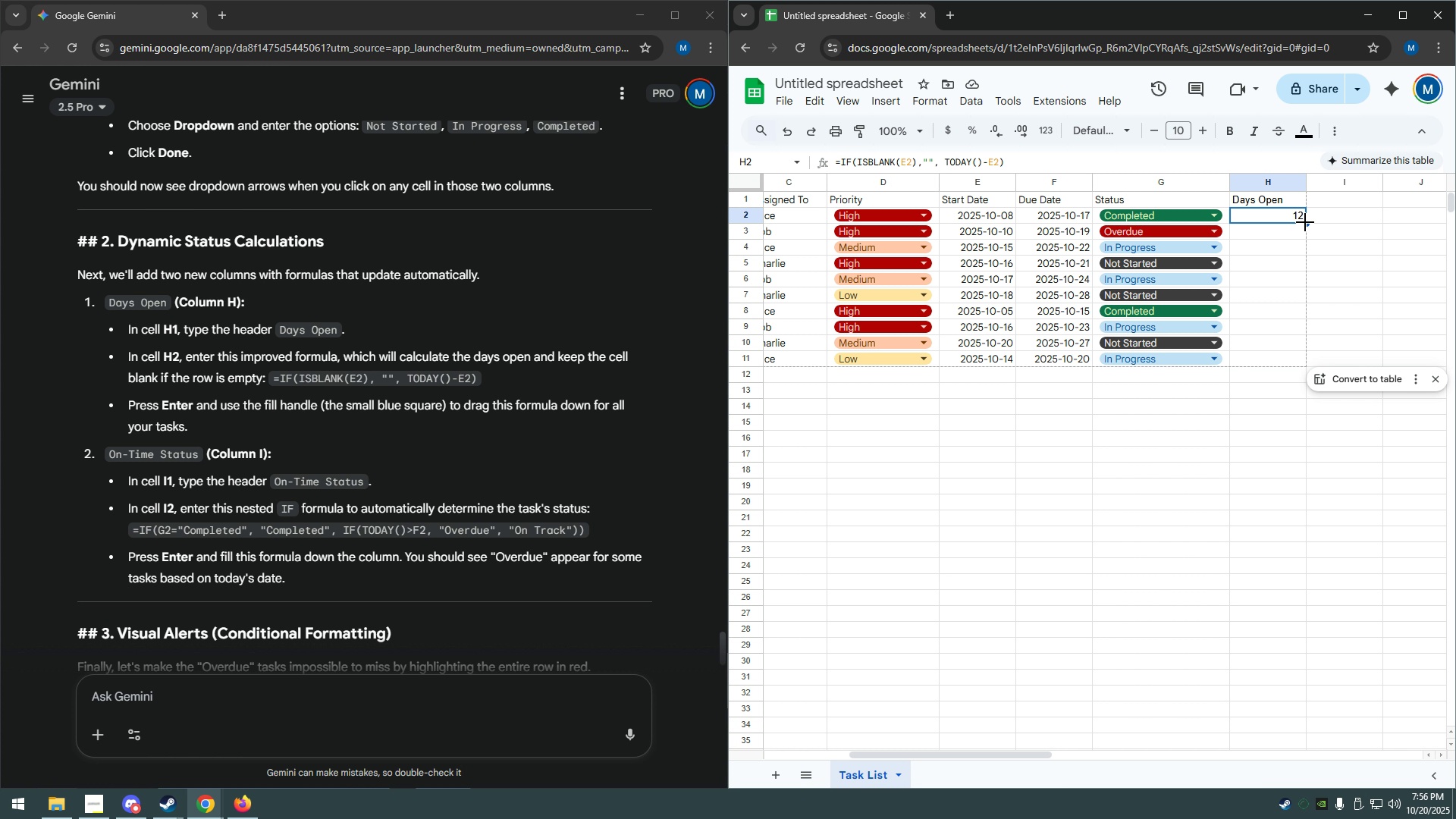 
left_click_drag(start_coordinate=[1306, 224], to_coordinate=[1305, 365])
 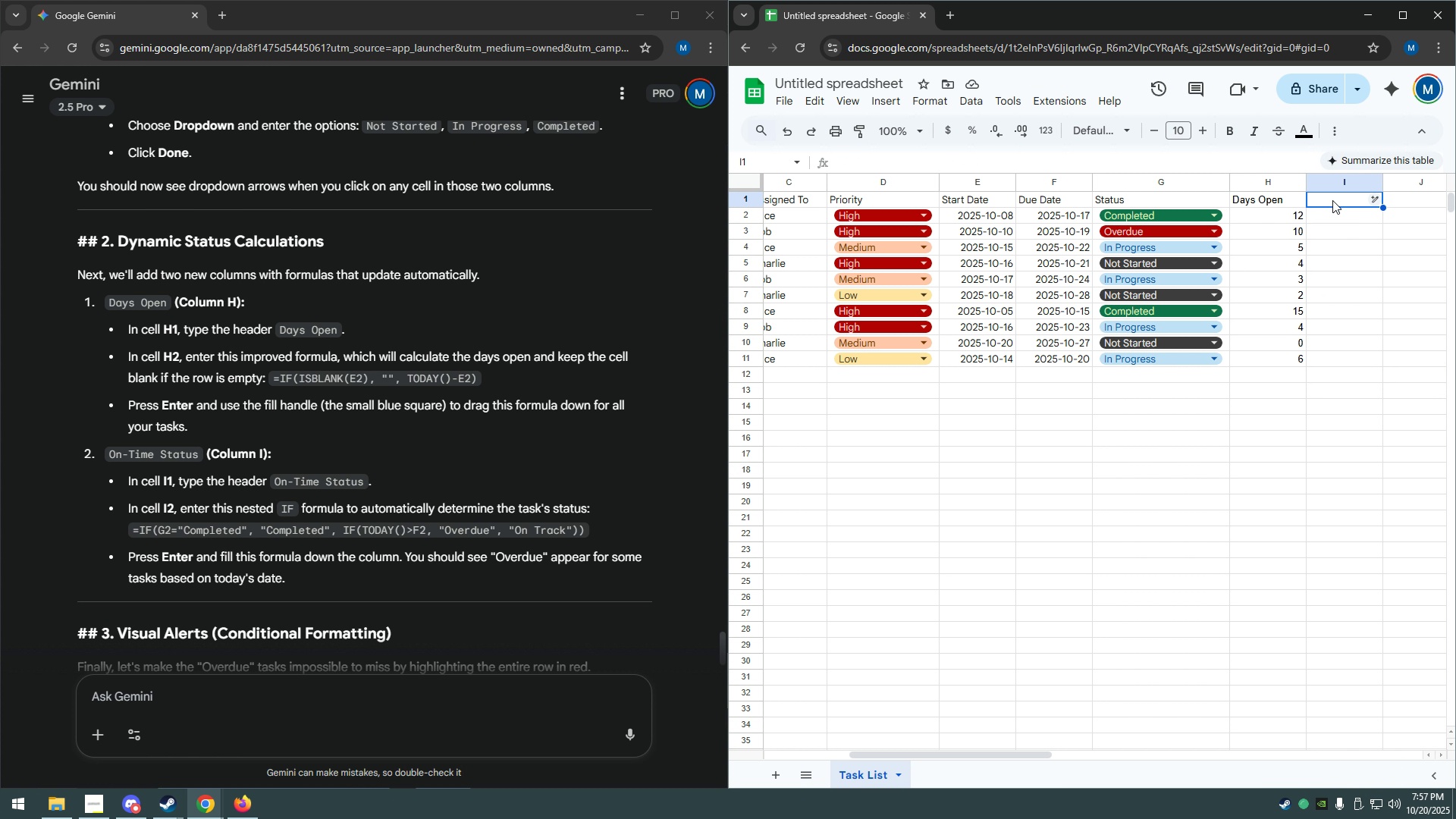 
wait(7.97)
 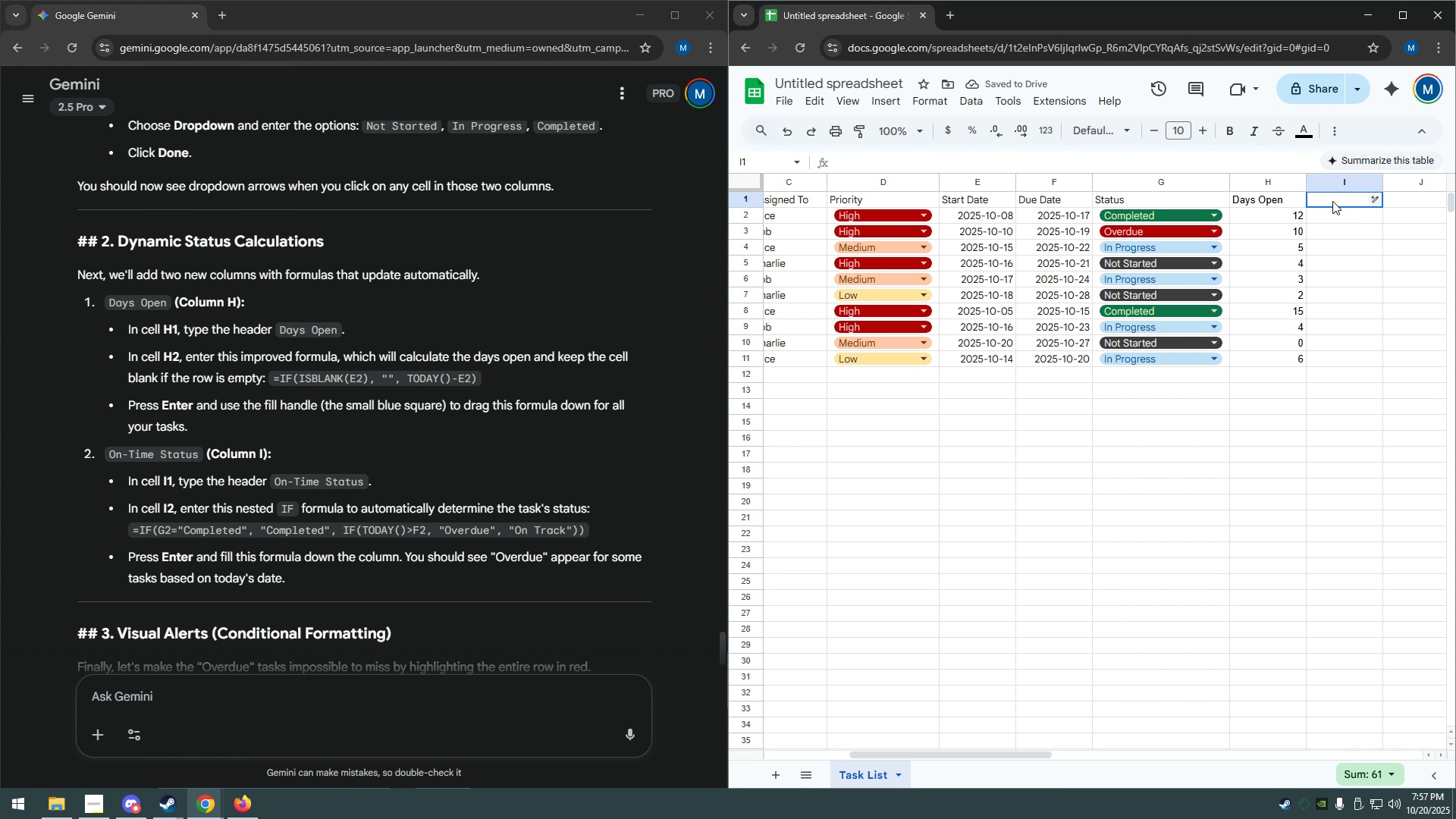 
hold_key(key=ShiftRight, duration=0.64)
 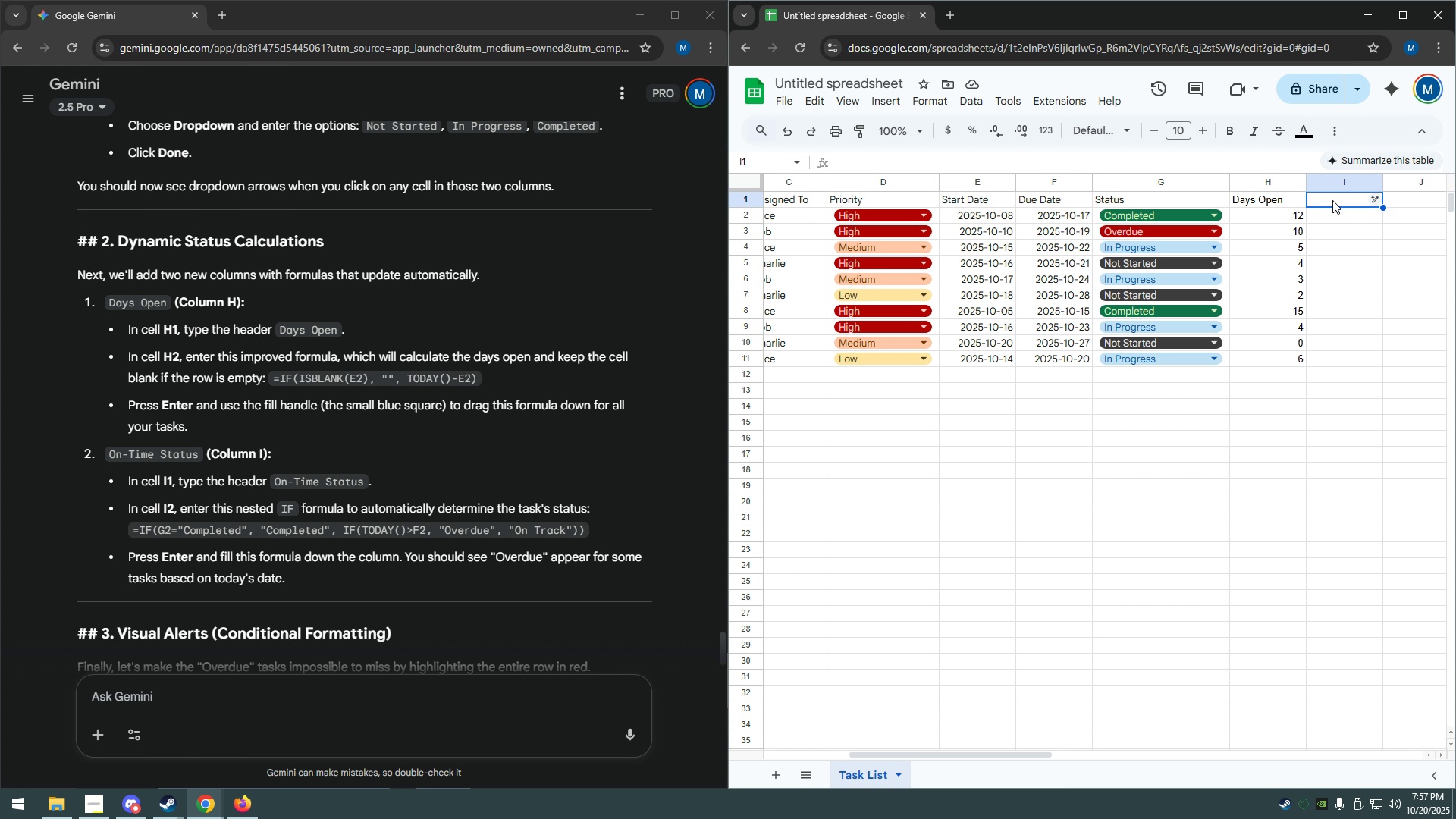 
type(On-Time Status)
 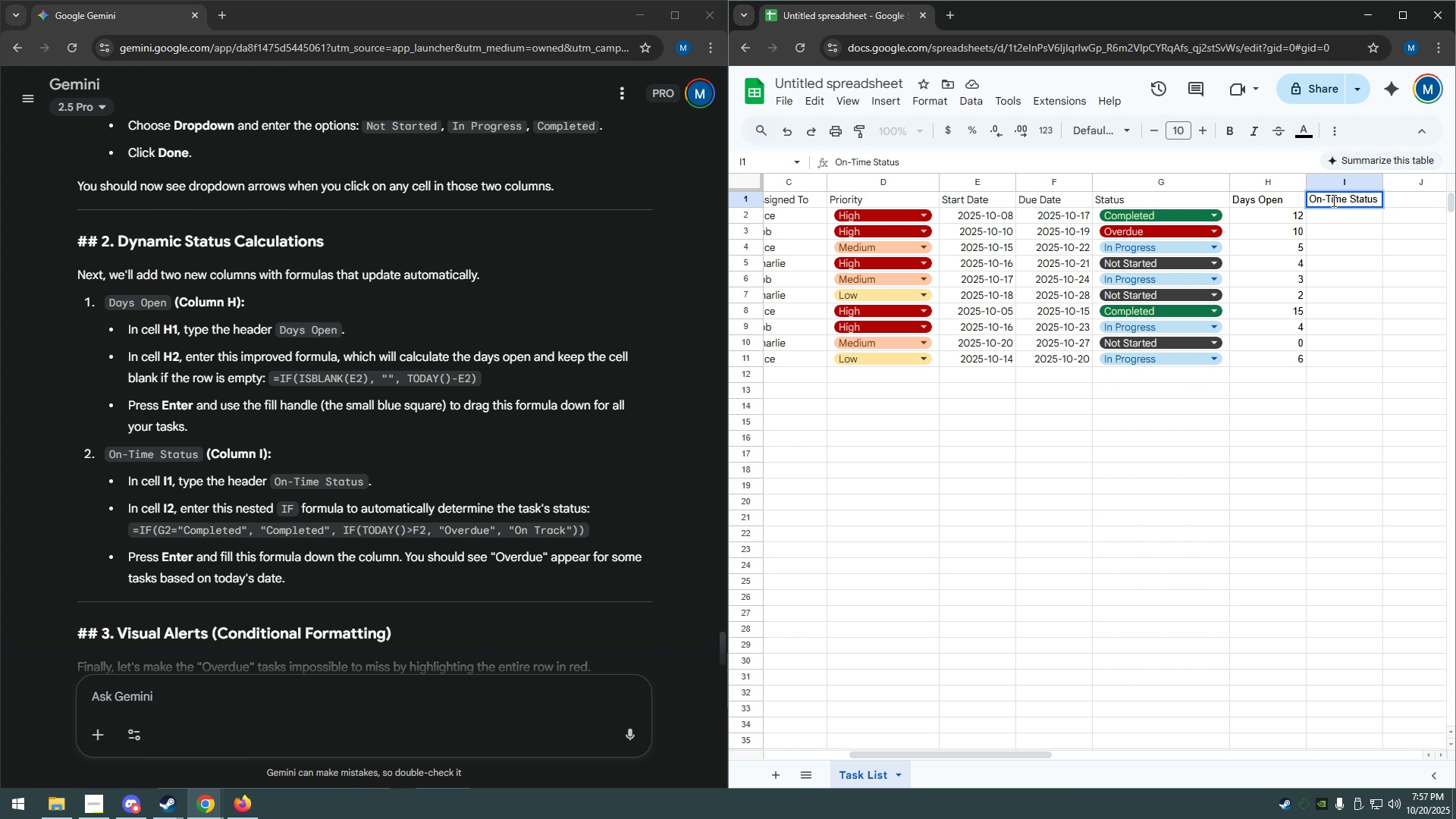 
wait(5.09)
 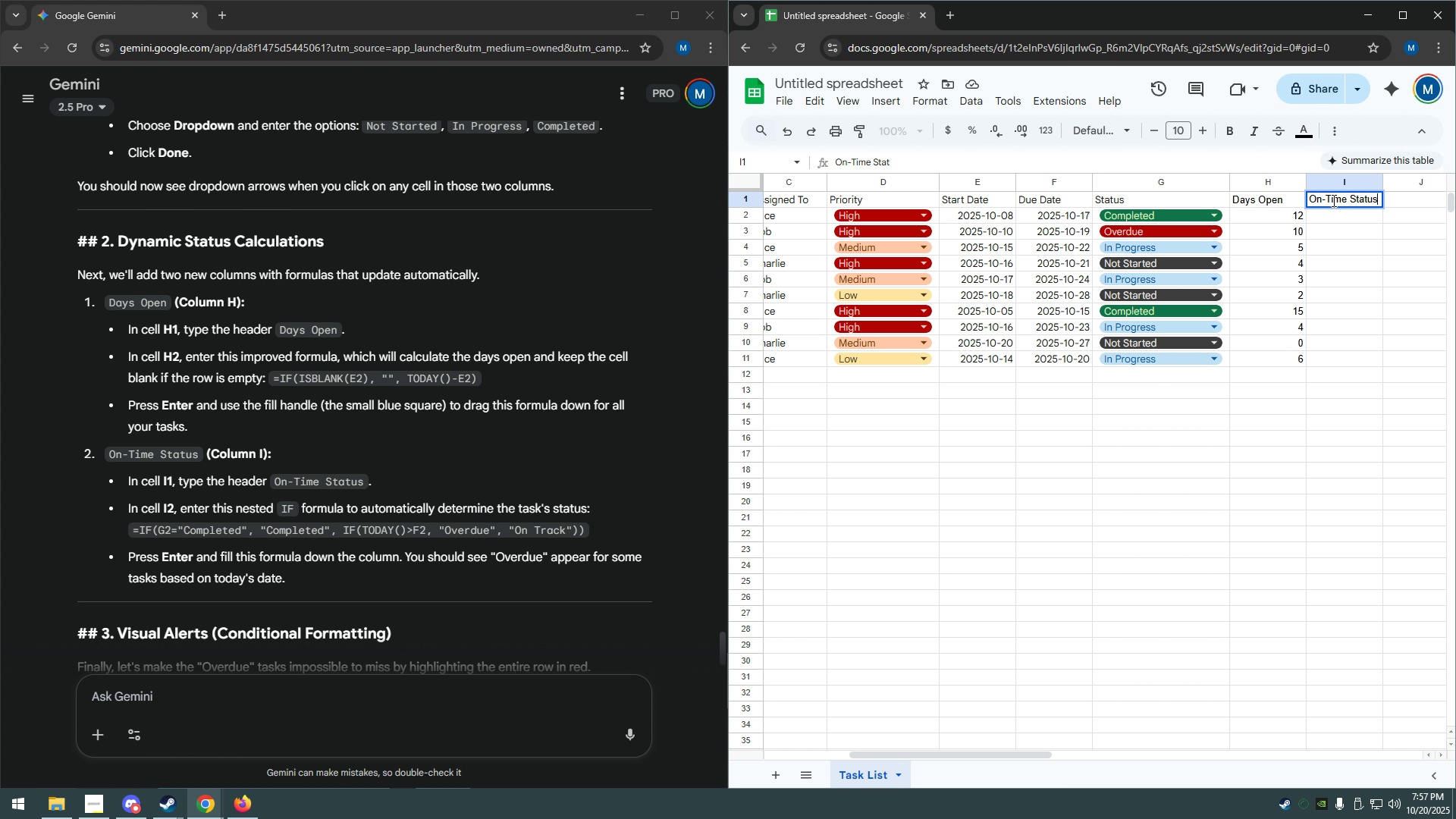 
key(Enter)
 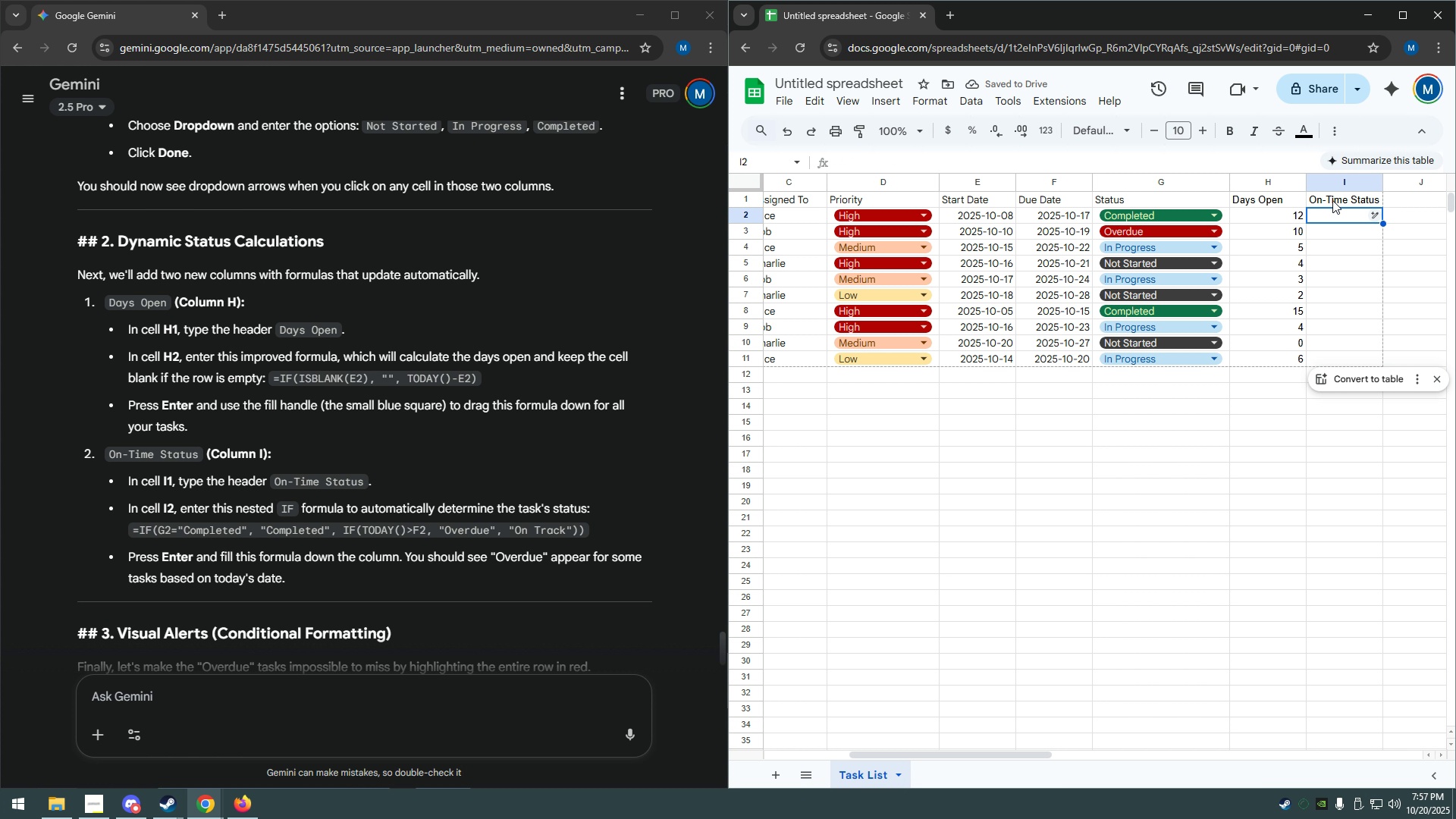 
type(=IF(G2)
key(Backspace)
key(Backspace)
type(g2)
 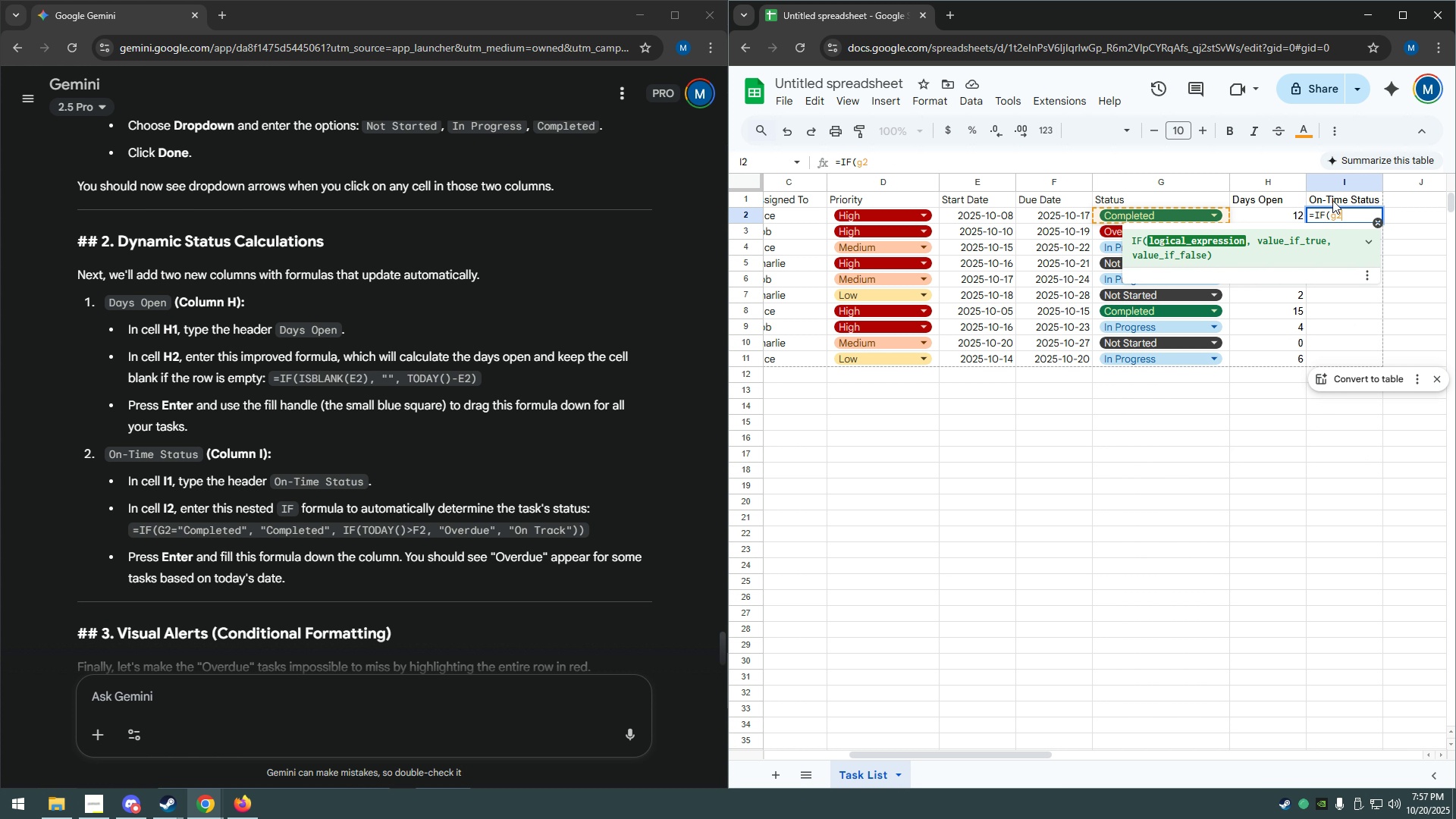 
type(="Completed", "Completed)
 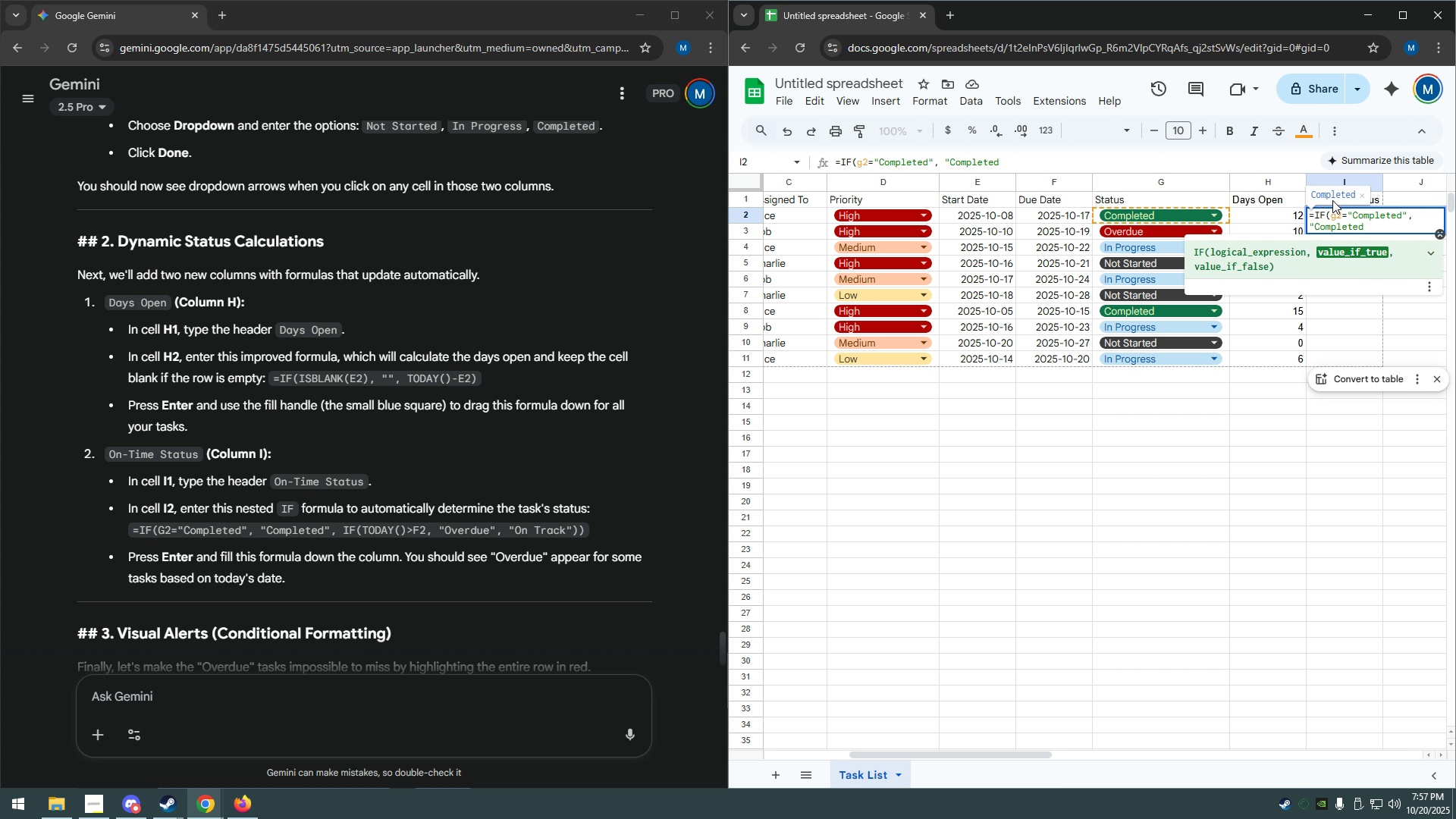 
type(", IF )
key(Backspace)
type((today)
 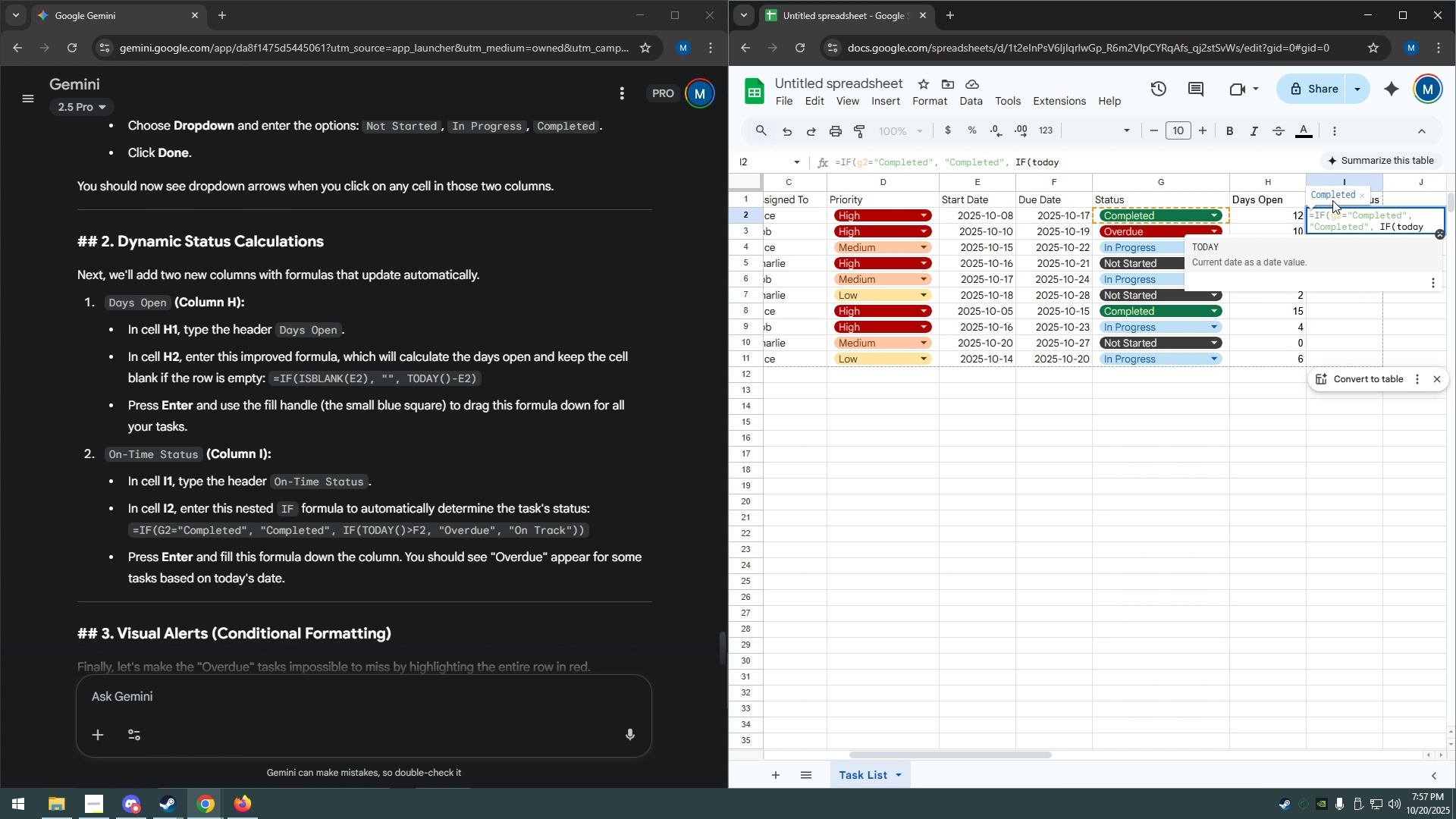 
hold_key(key=ShiftRight, duration=1.53)
 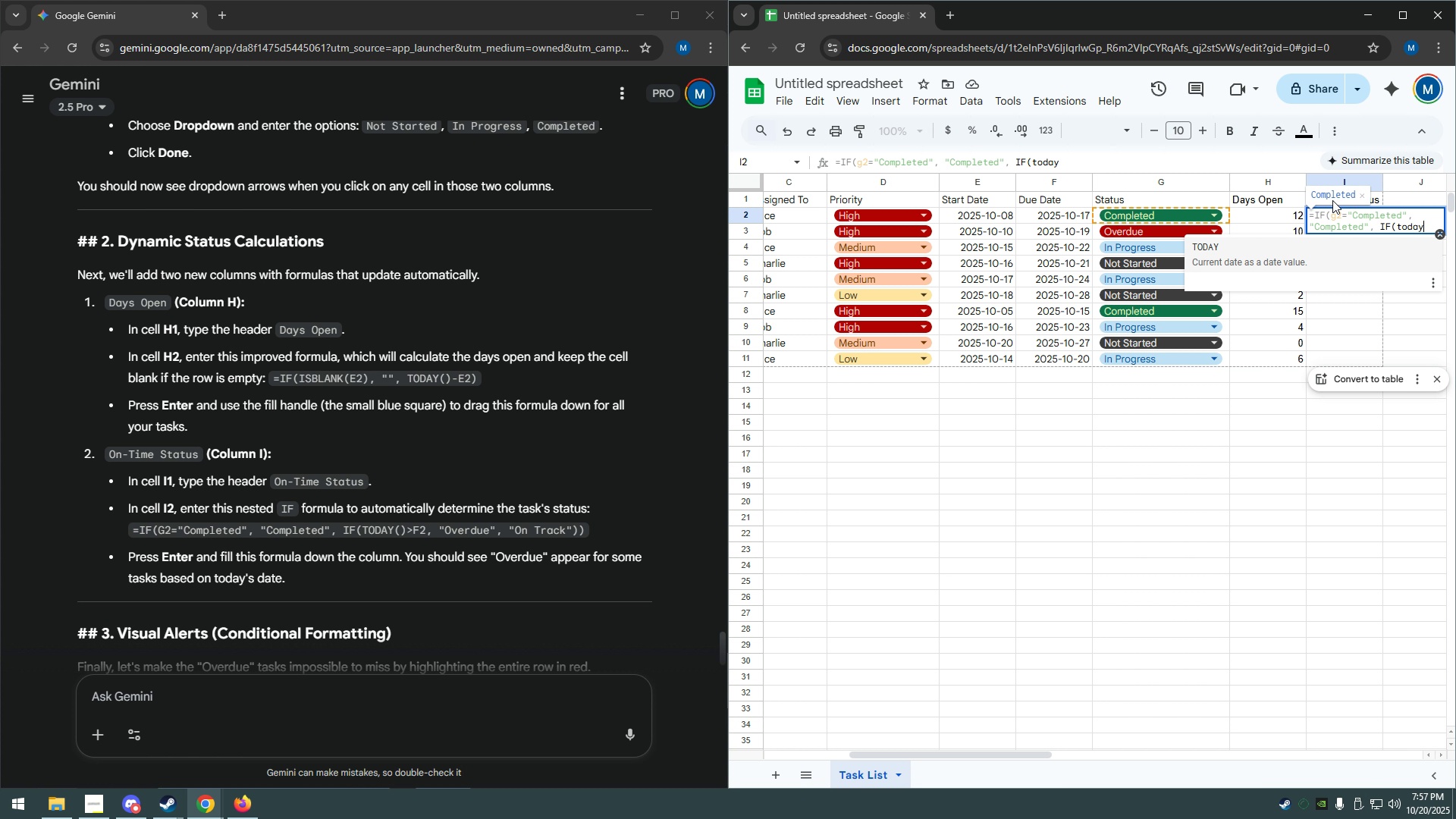 
type(()>F2,)
 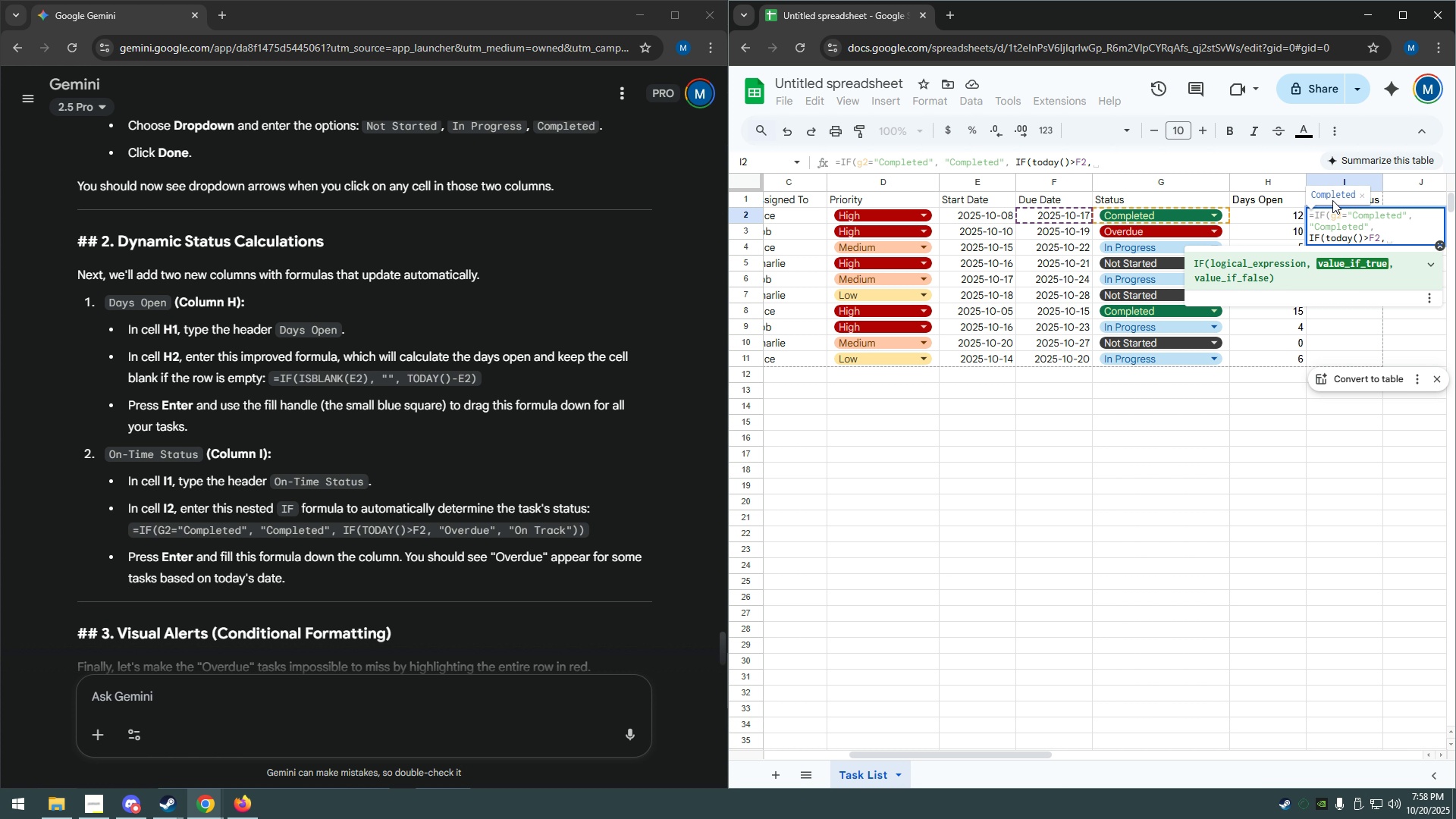 
type( "Overdue", "Ont)
key(Backspace)
type( Track"))
 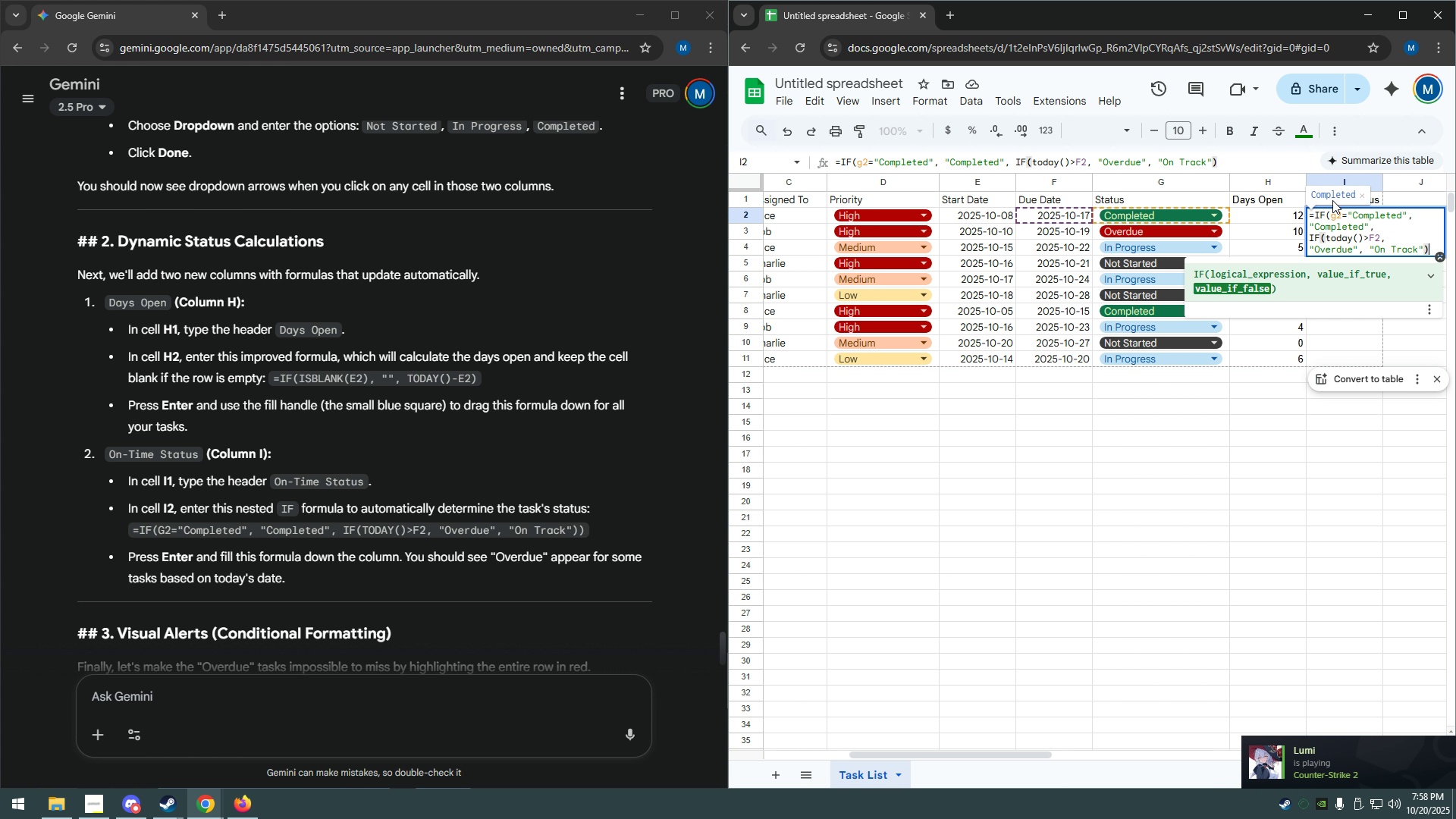 
key(ArrowUp)
 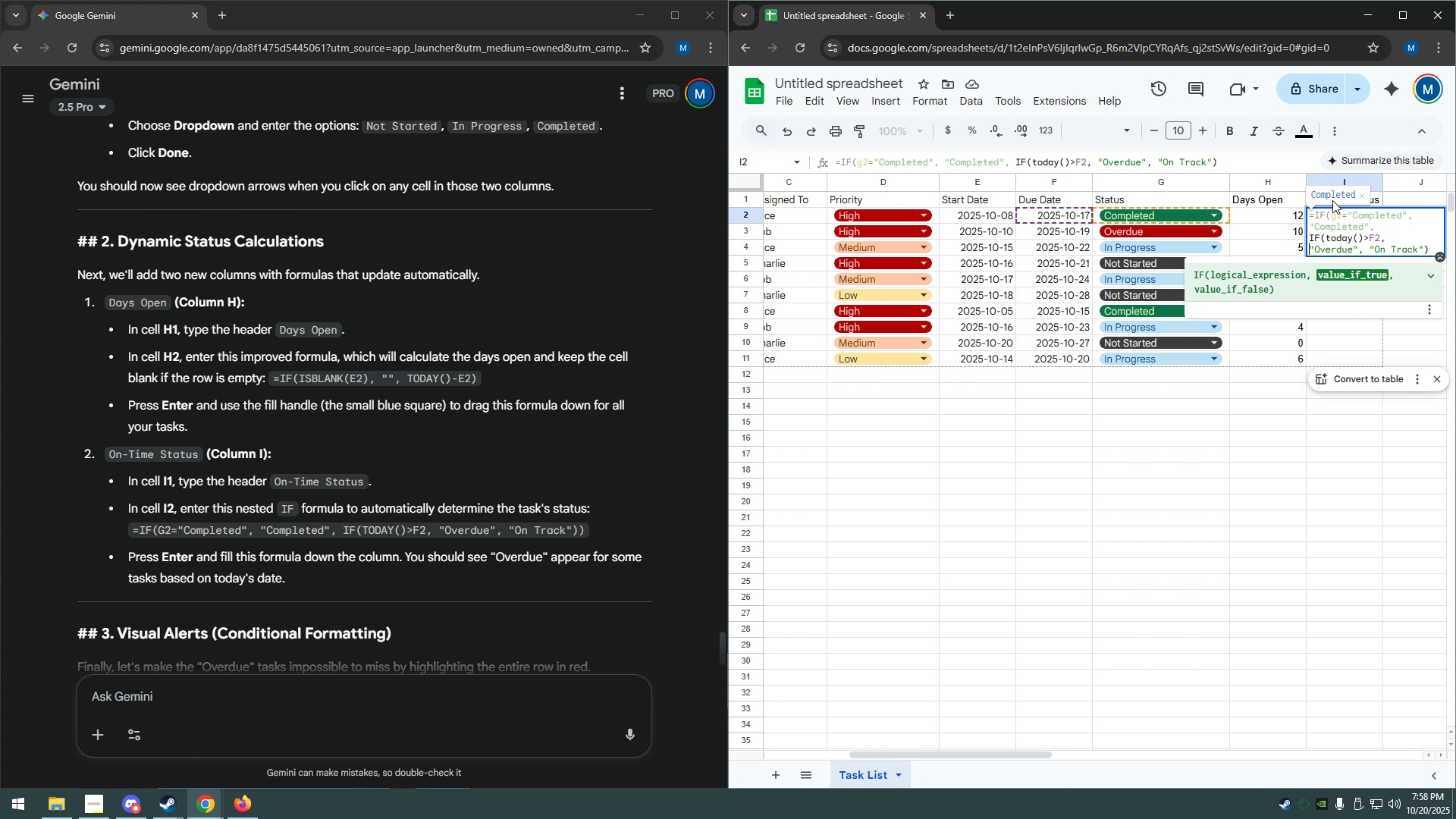 
key(ArrowUp)
 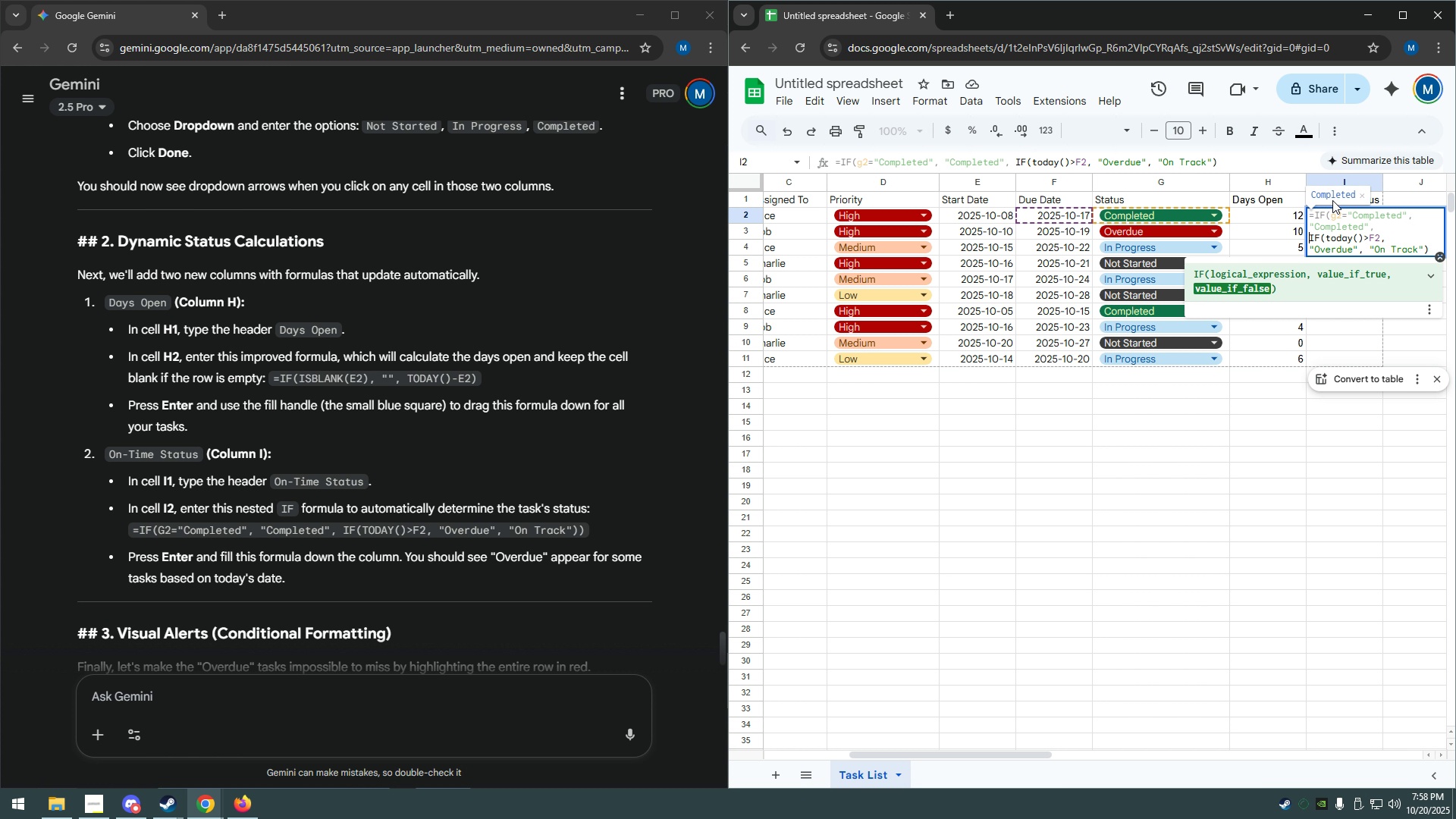 
key(ArrowDown)
 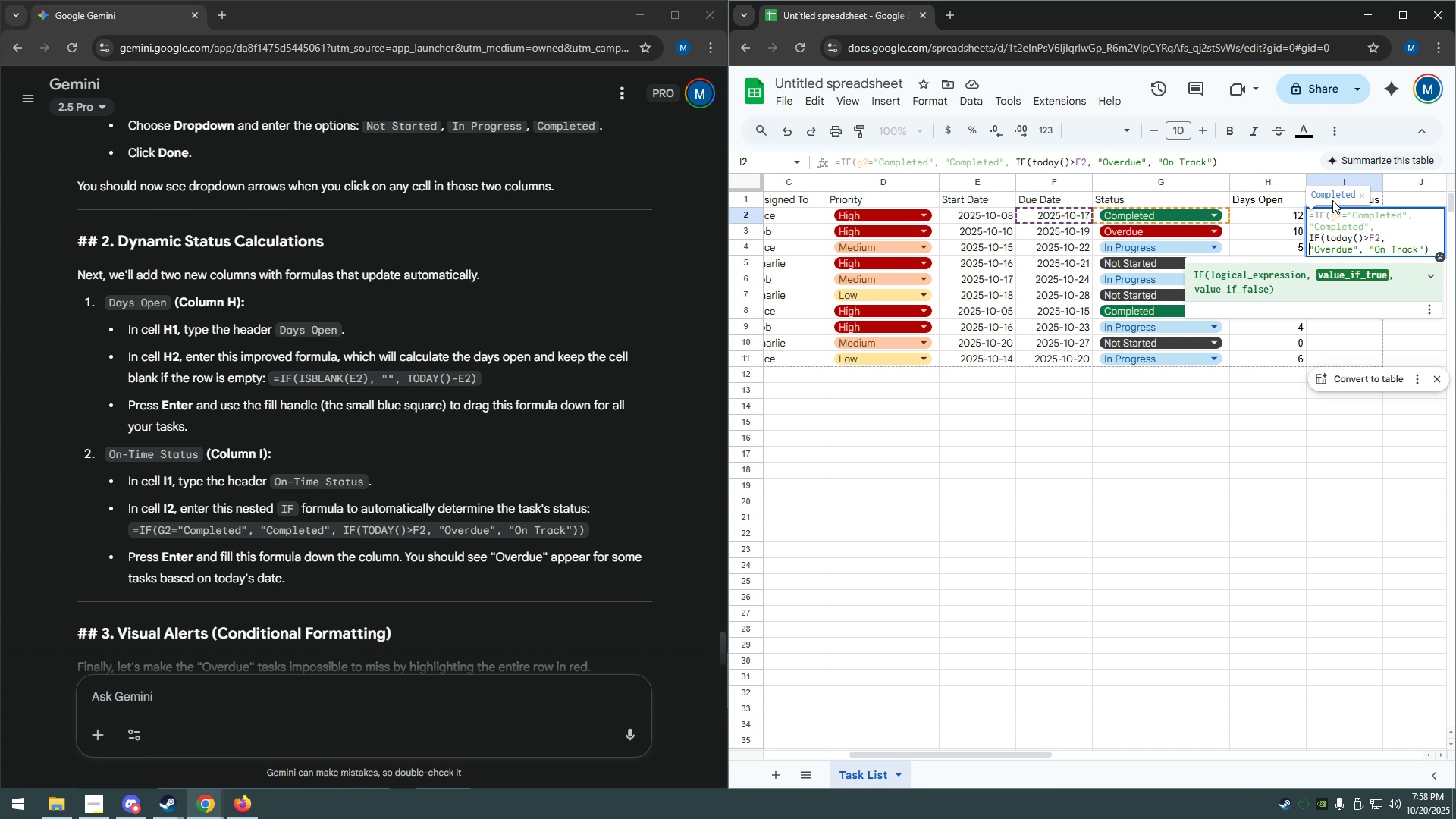 
key(ArrowUp)
 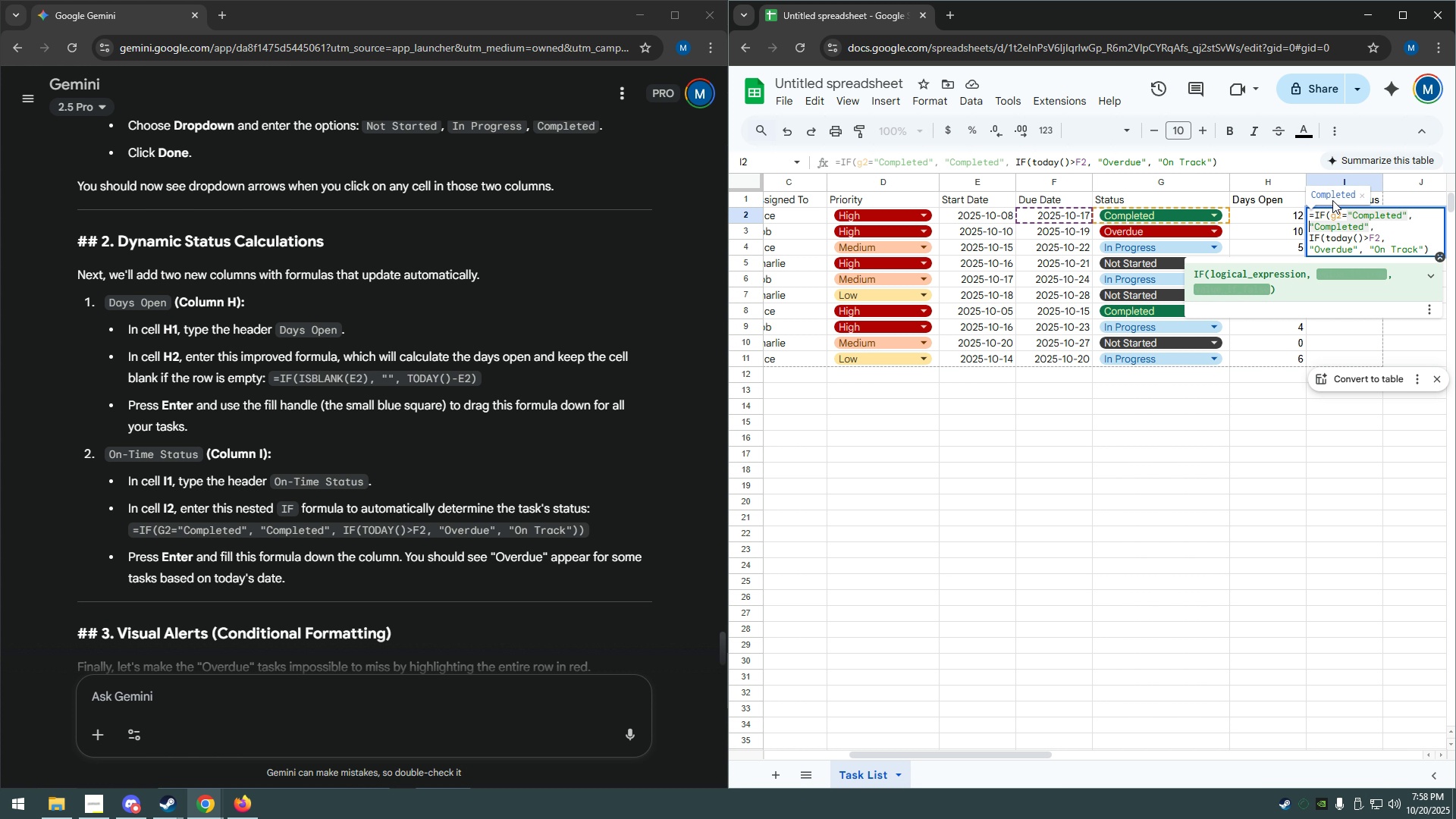 
key(ArrowUp)
 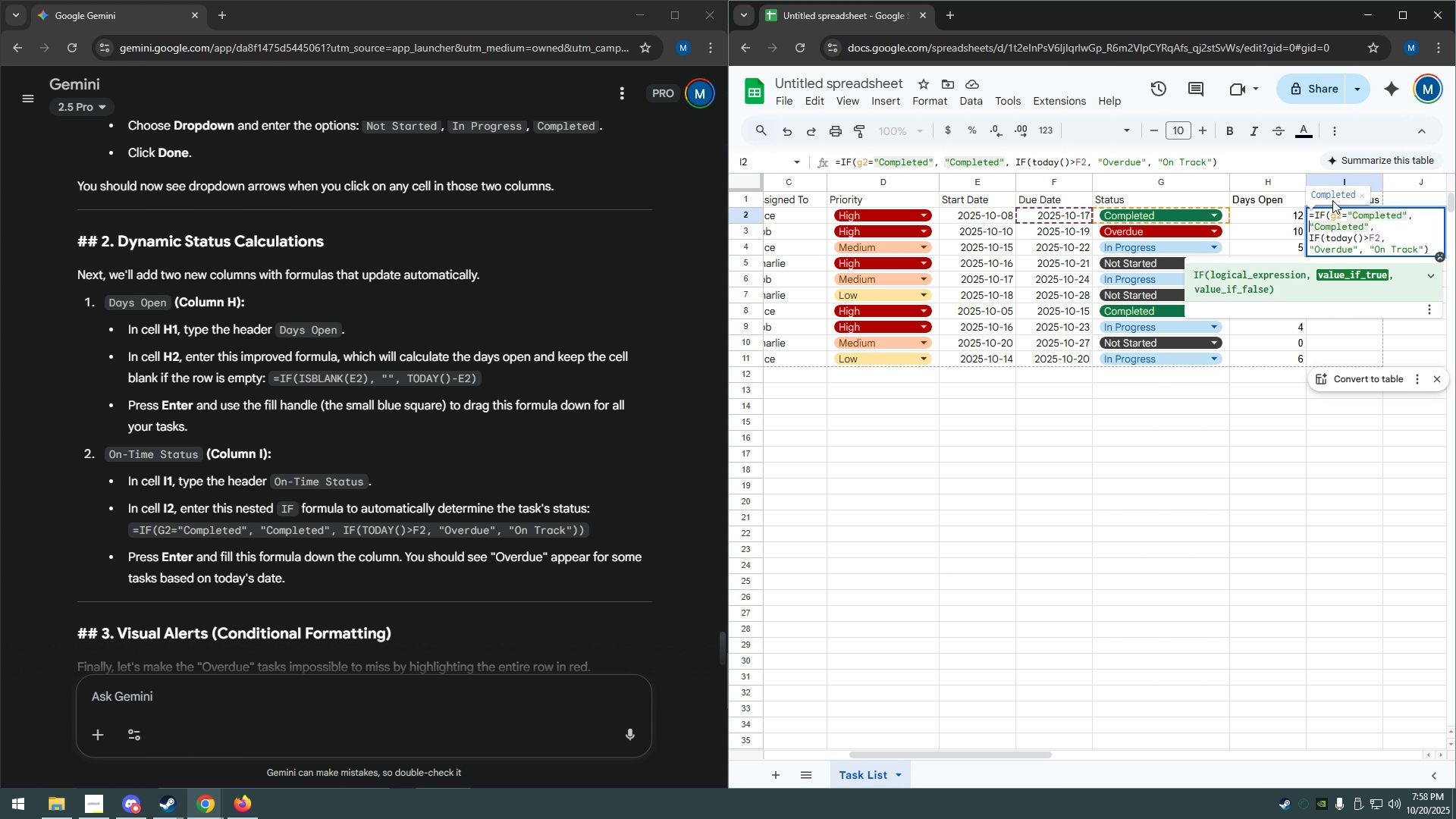 
key(ArrowDown)
 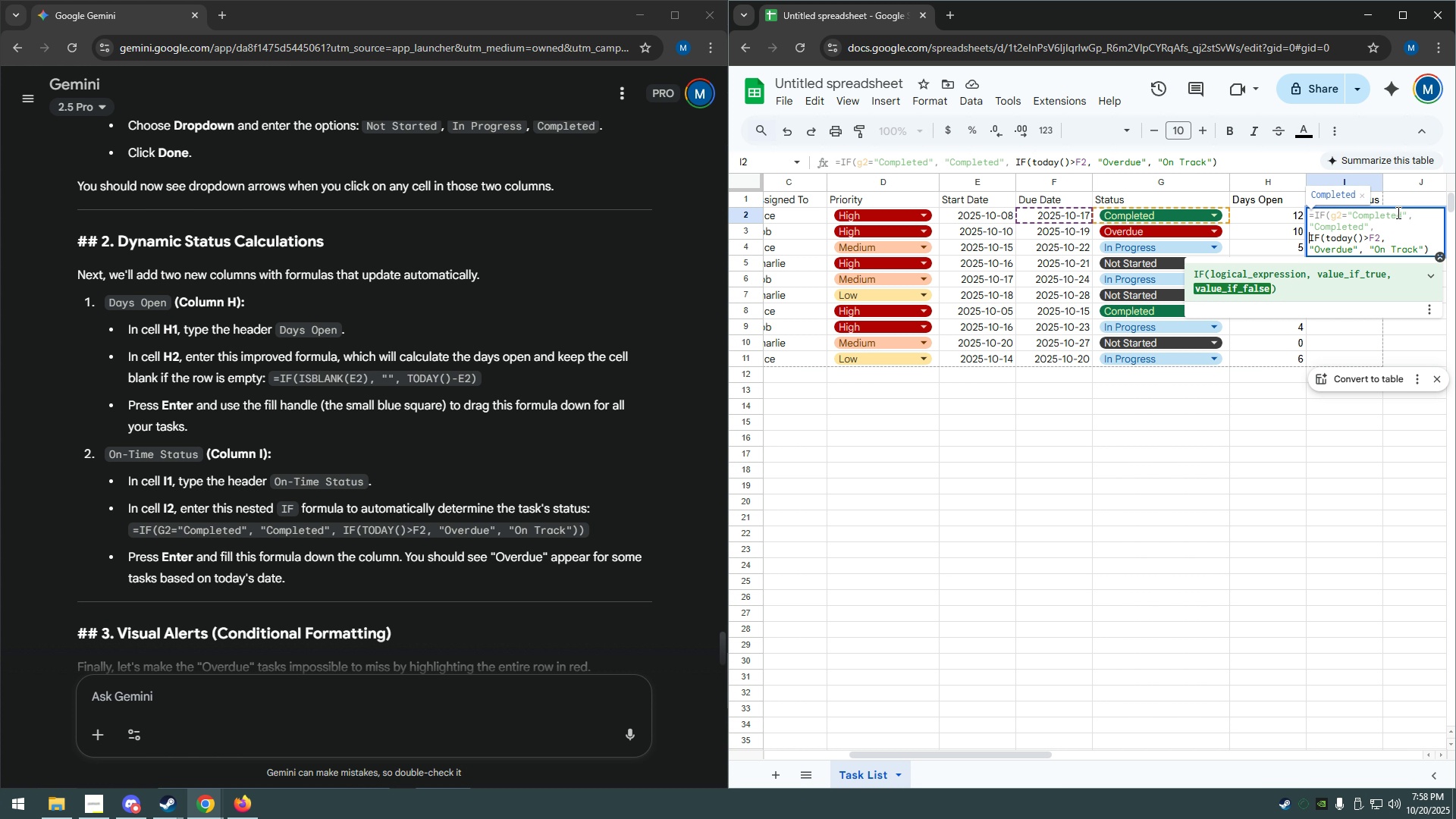 
left_click([1401, 224])
 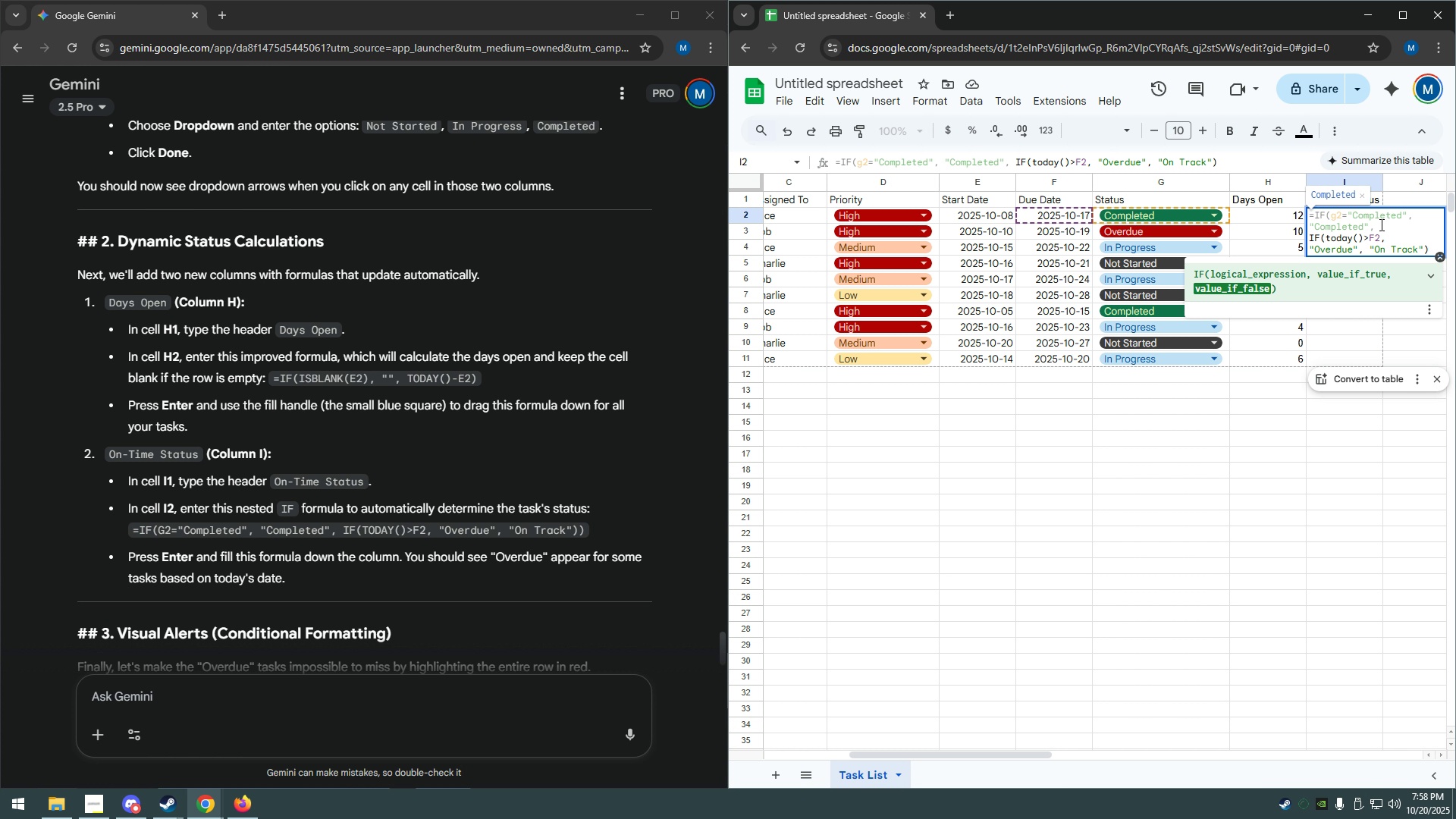 
wait(6.79)
 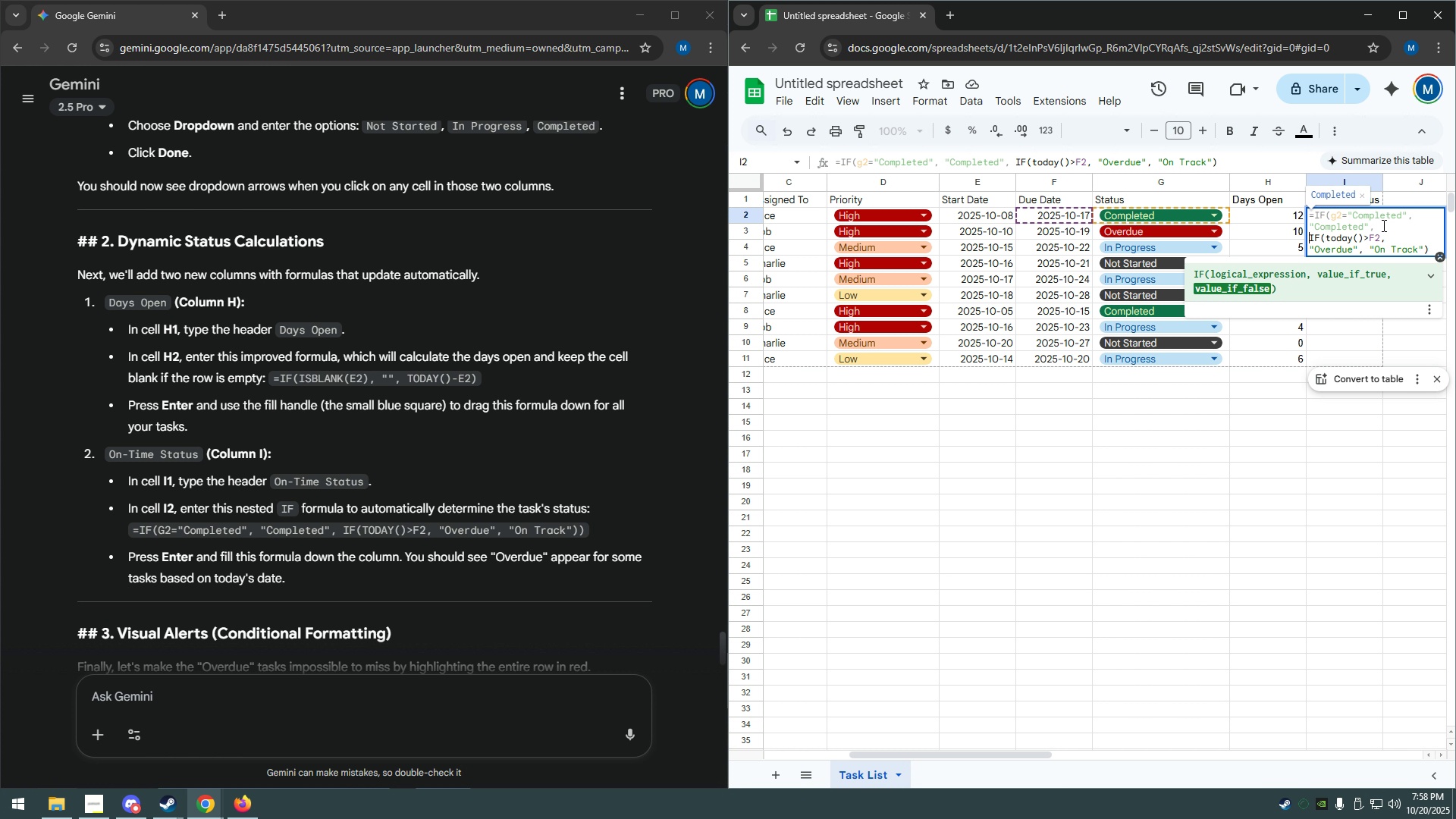 
left_click([1357, 229])
 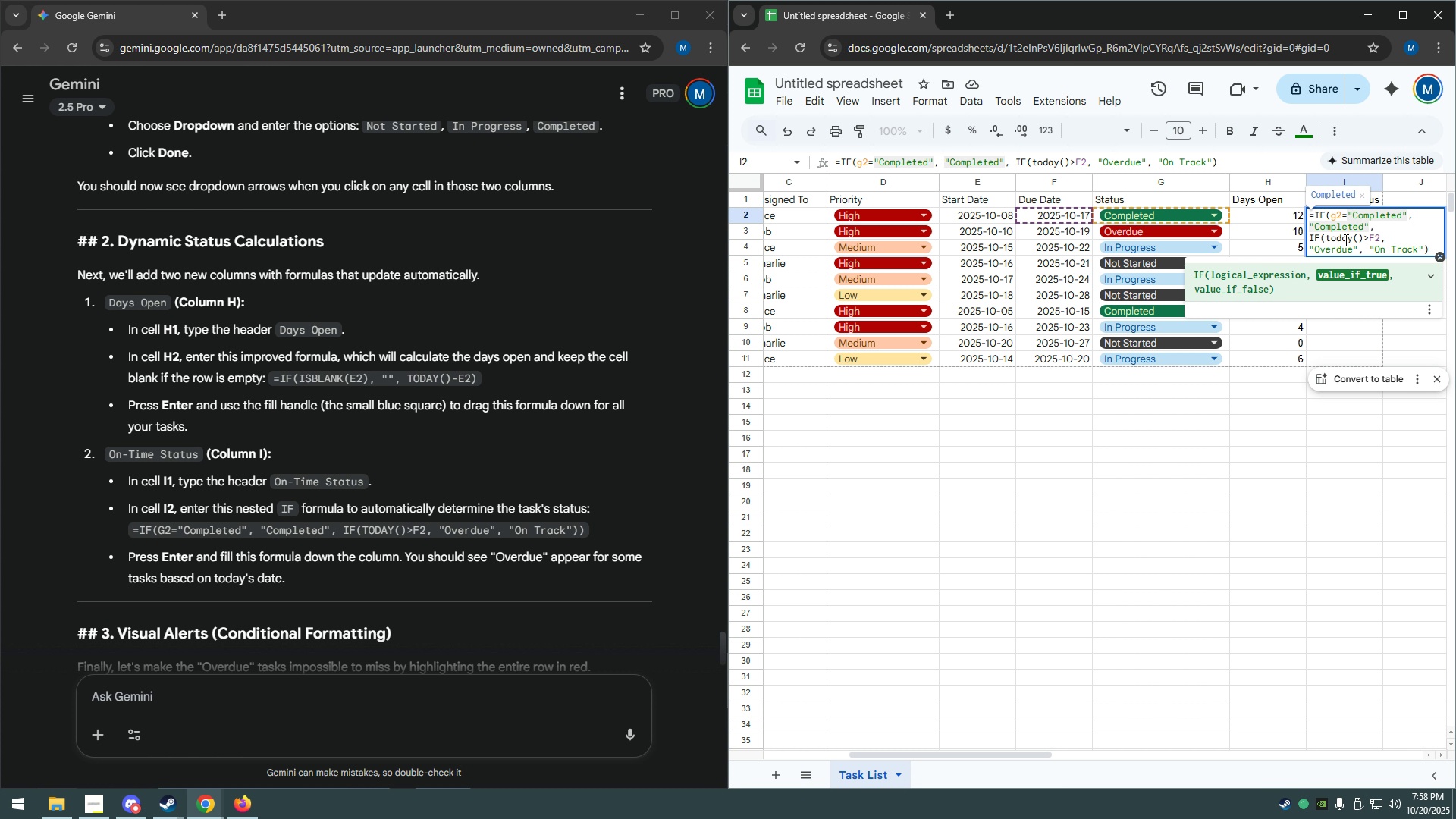 
left_click([1345, 240])
 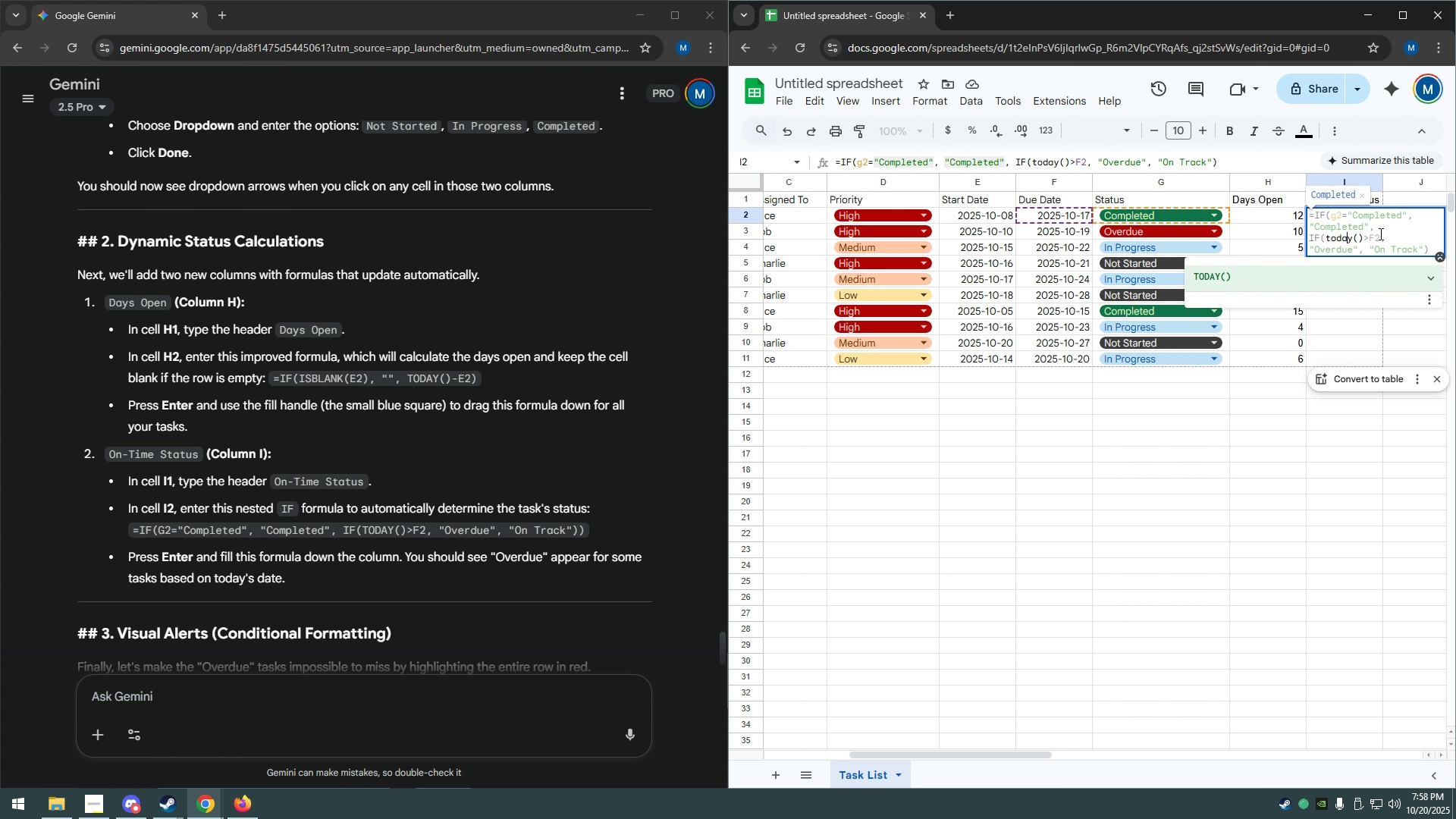 
wait(7.12)
 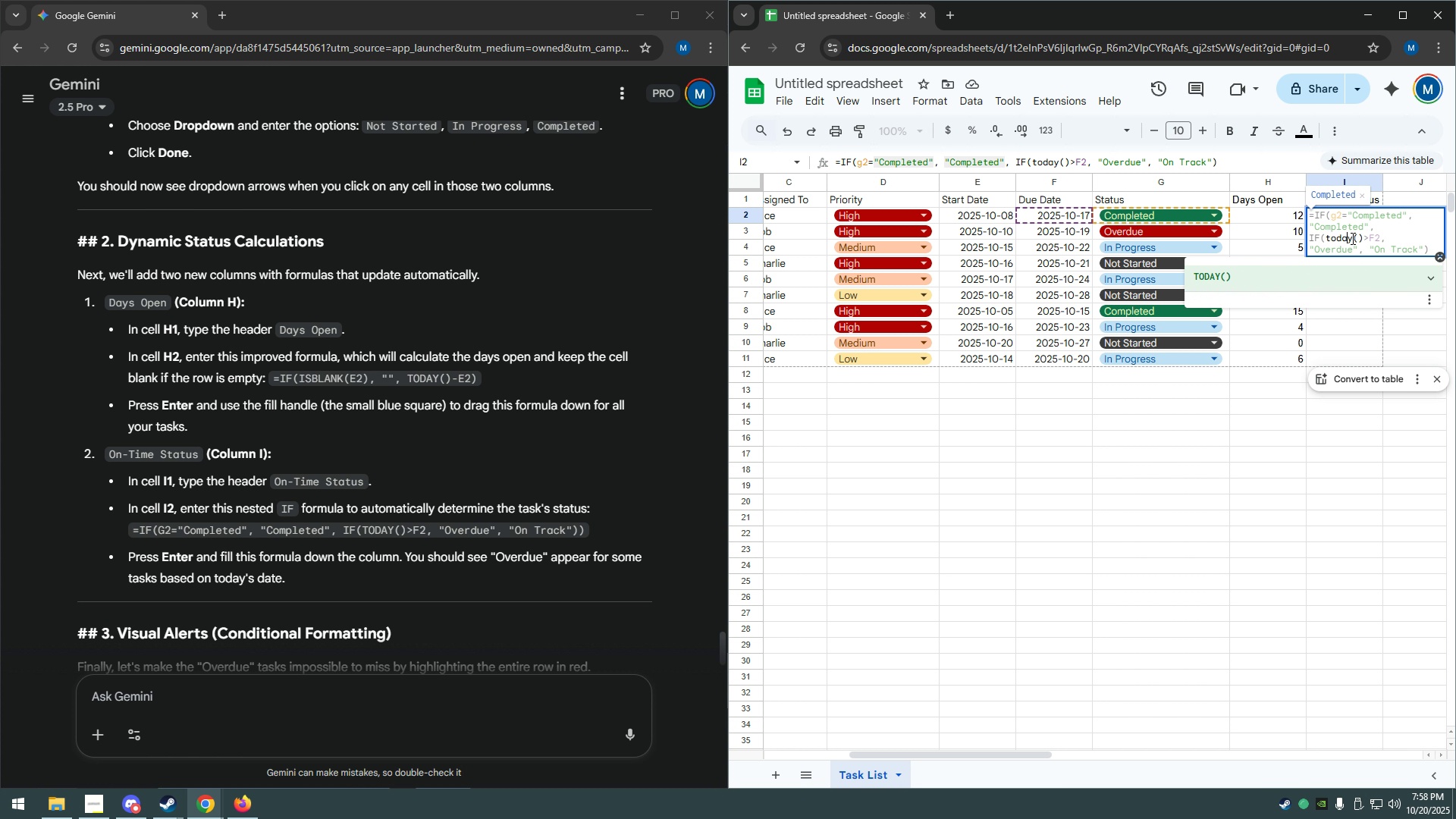 
left_click([1379, 235])
 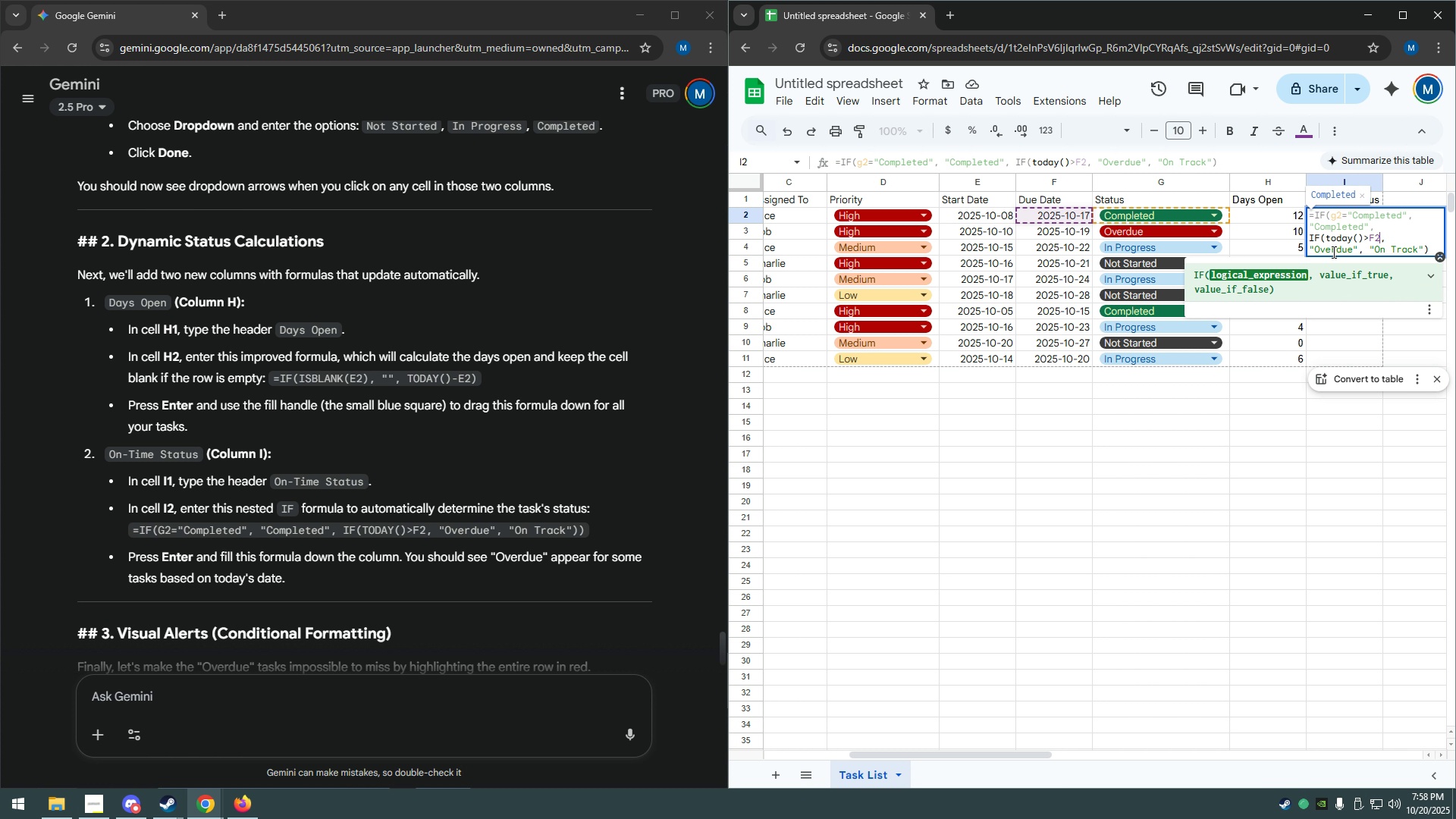 
scroll: coordinate [1333, 251], scroll_direction: up, amount: 1.0
 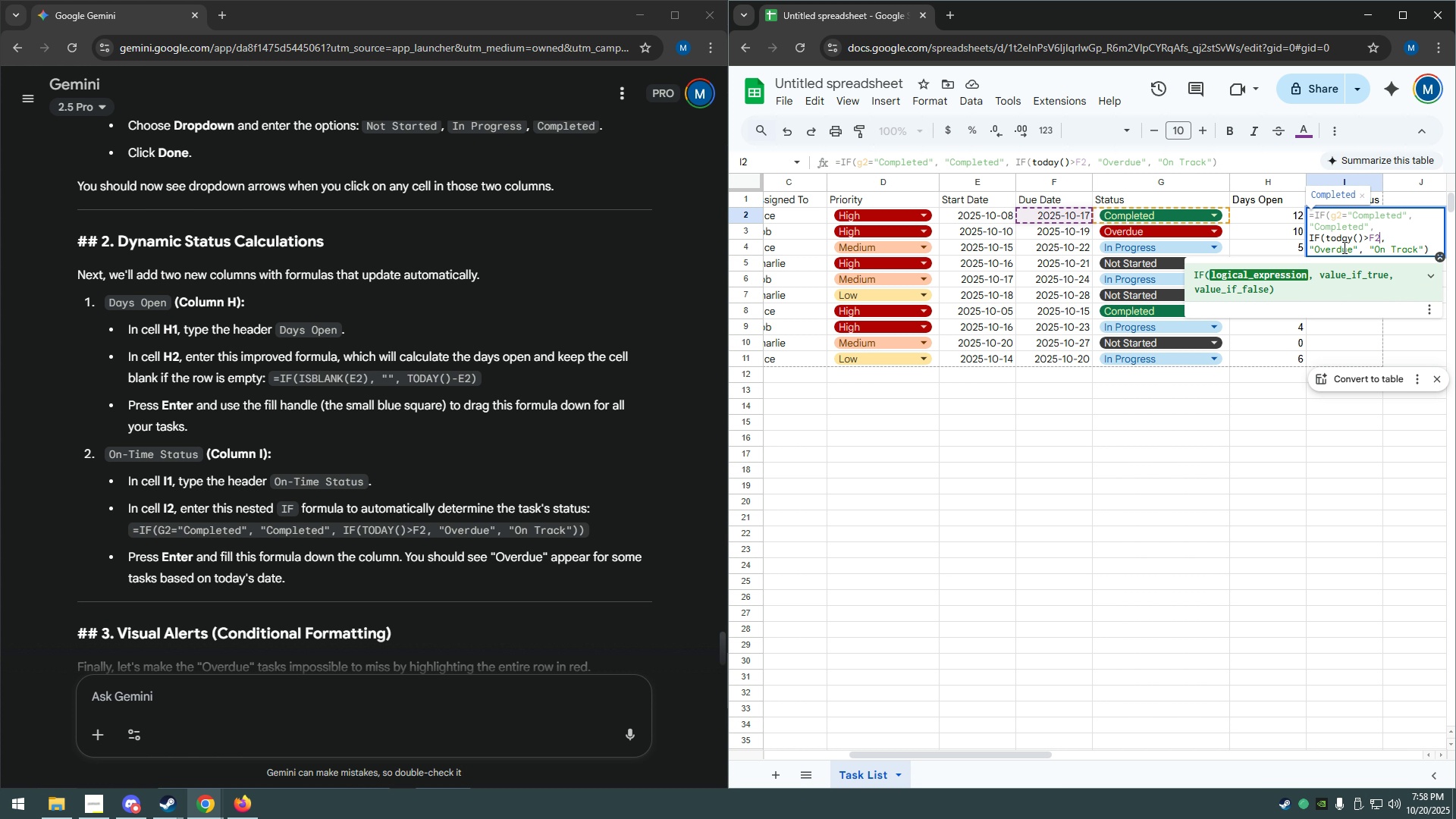 
left_click([1343, 247])
 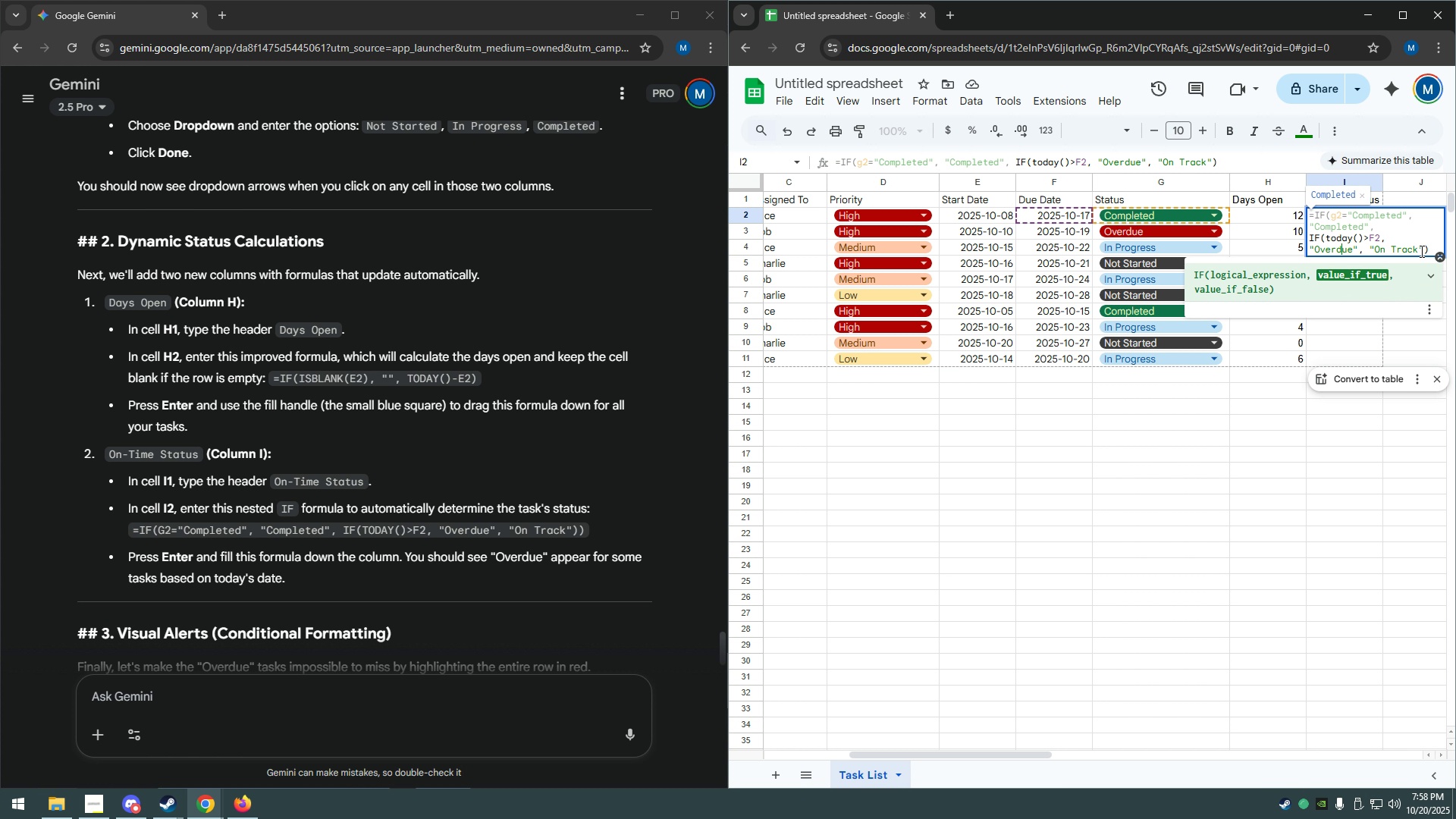 
left_click([1428, 249])
 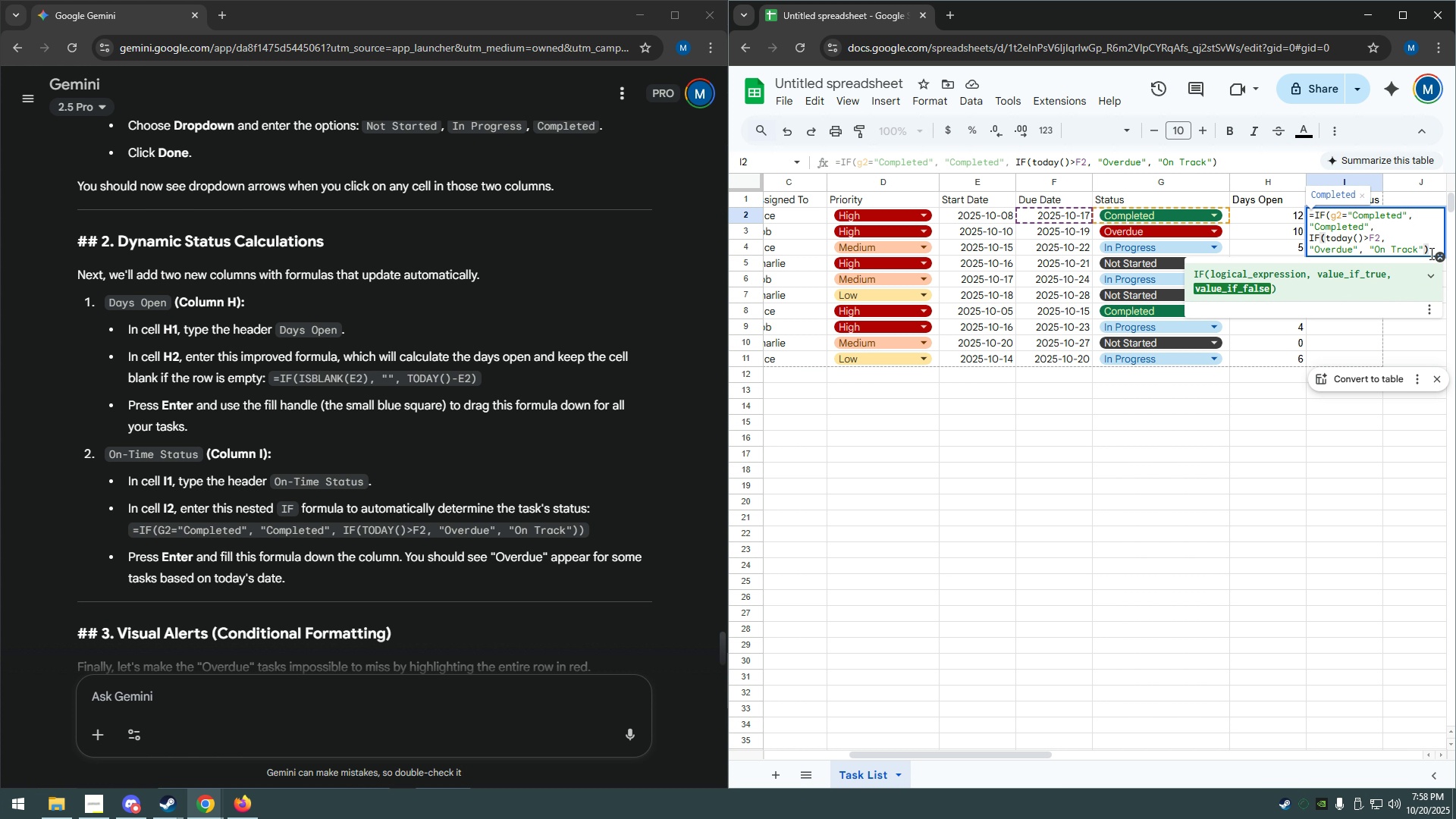 
key(Shift+0)
 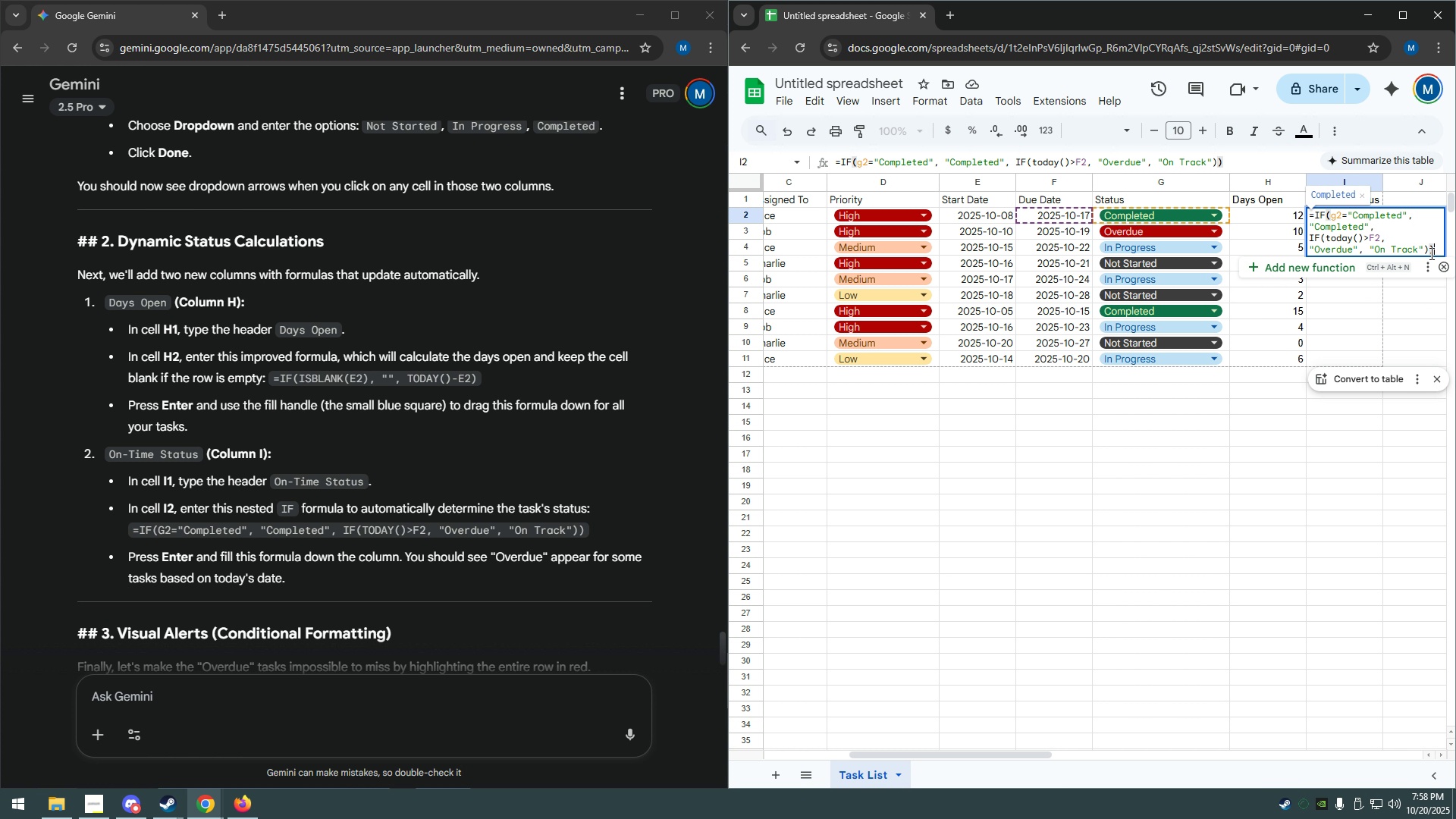 
key(Enter)
 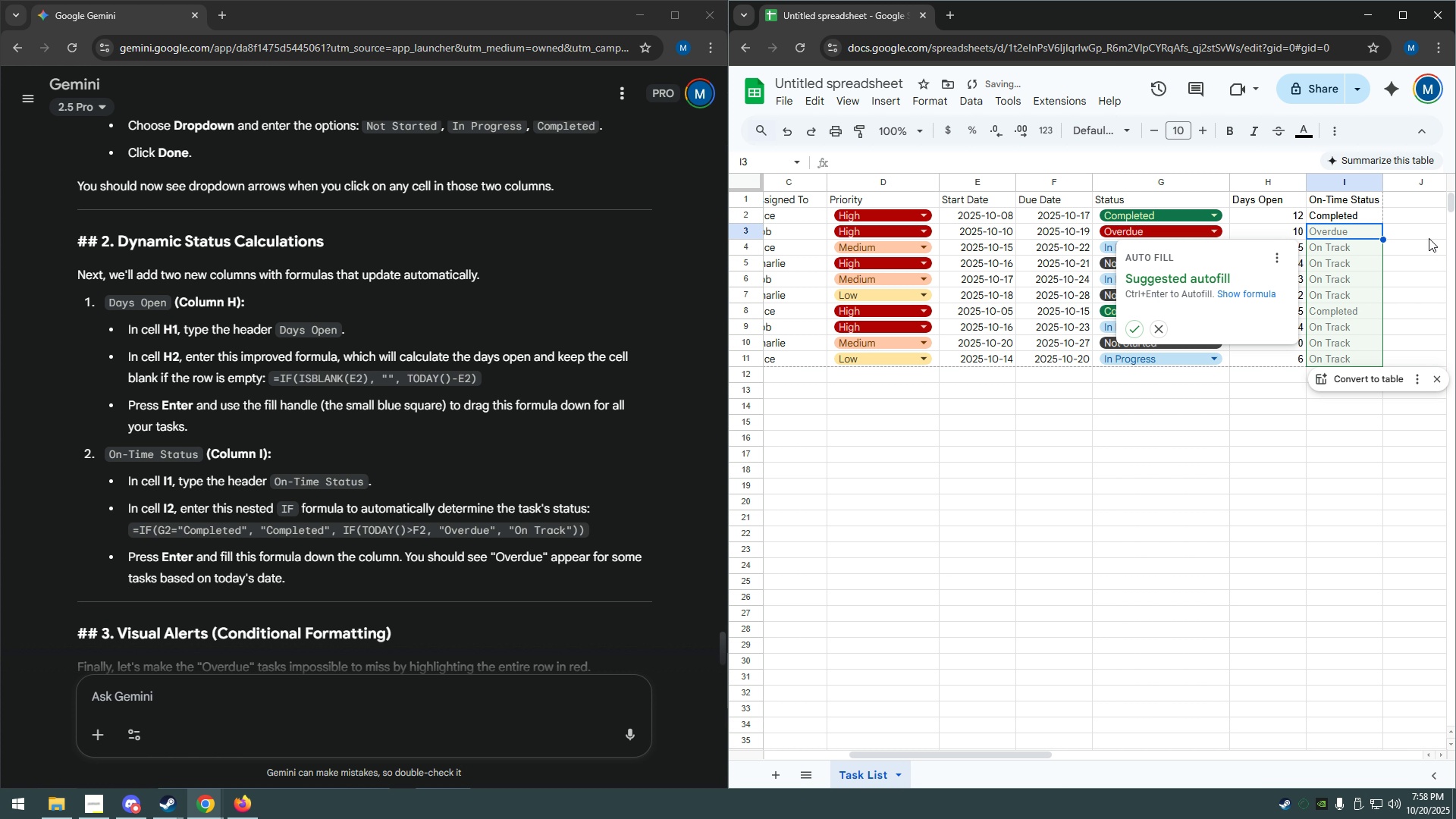 
left_click([1367, 216])
 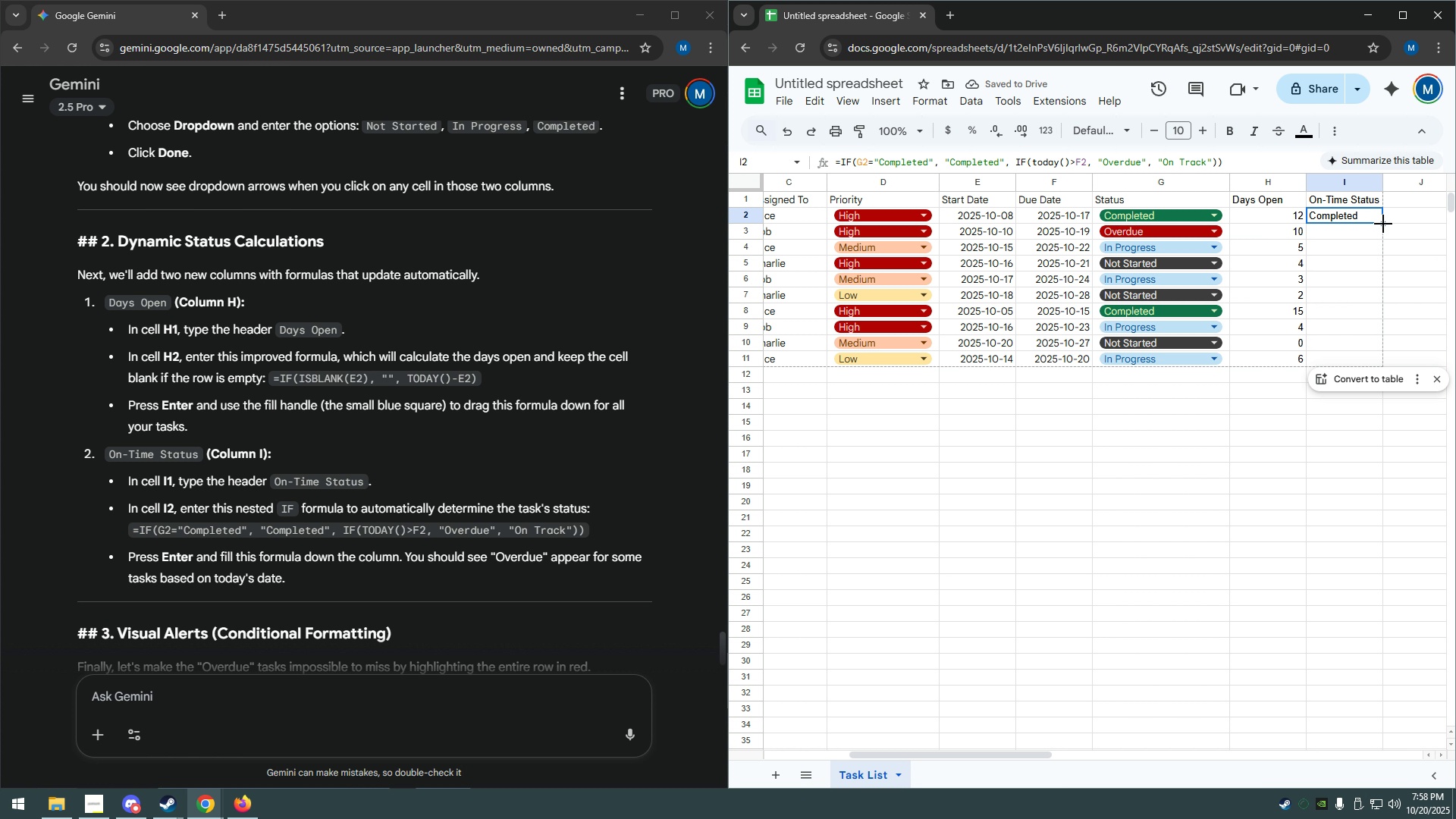 
left_click_drag(start_coordinate=[1384, 223], to_coordinate=[1385, 362])
 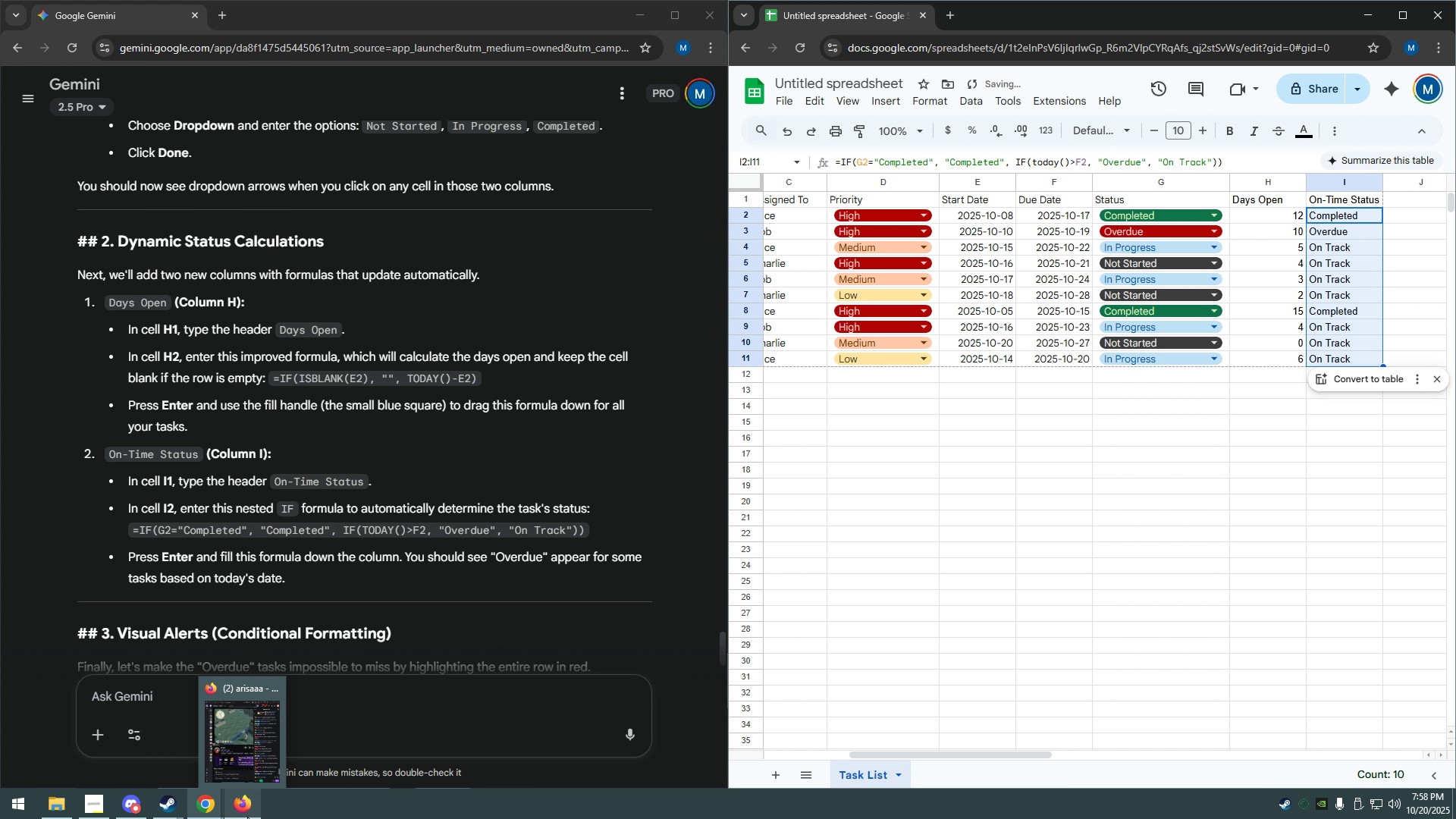 
left_click([256, 746])
 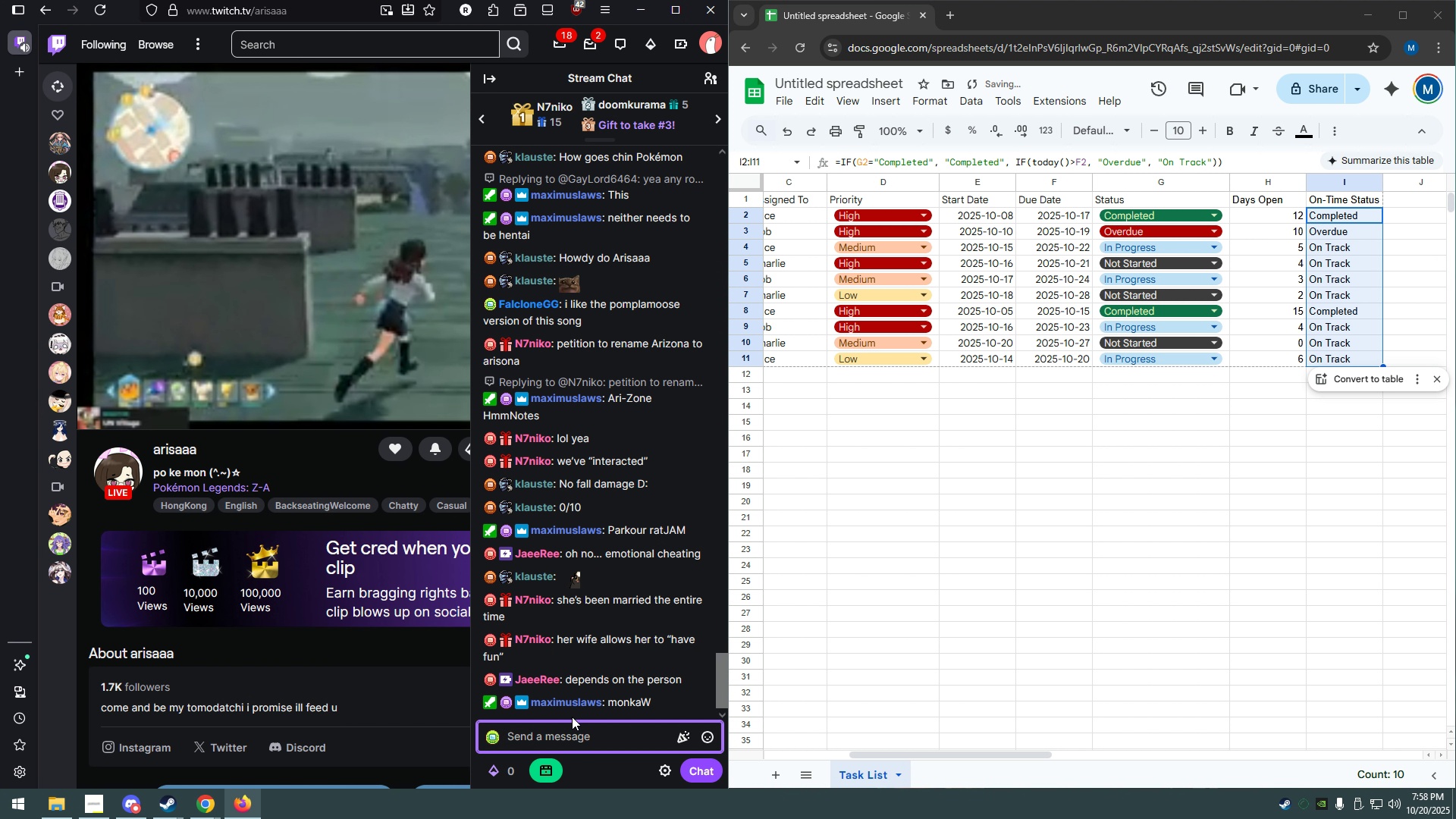 
type(am i hearing tea?)
 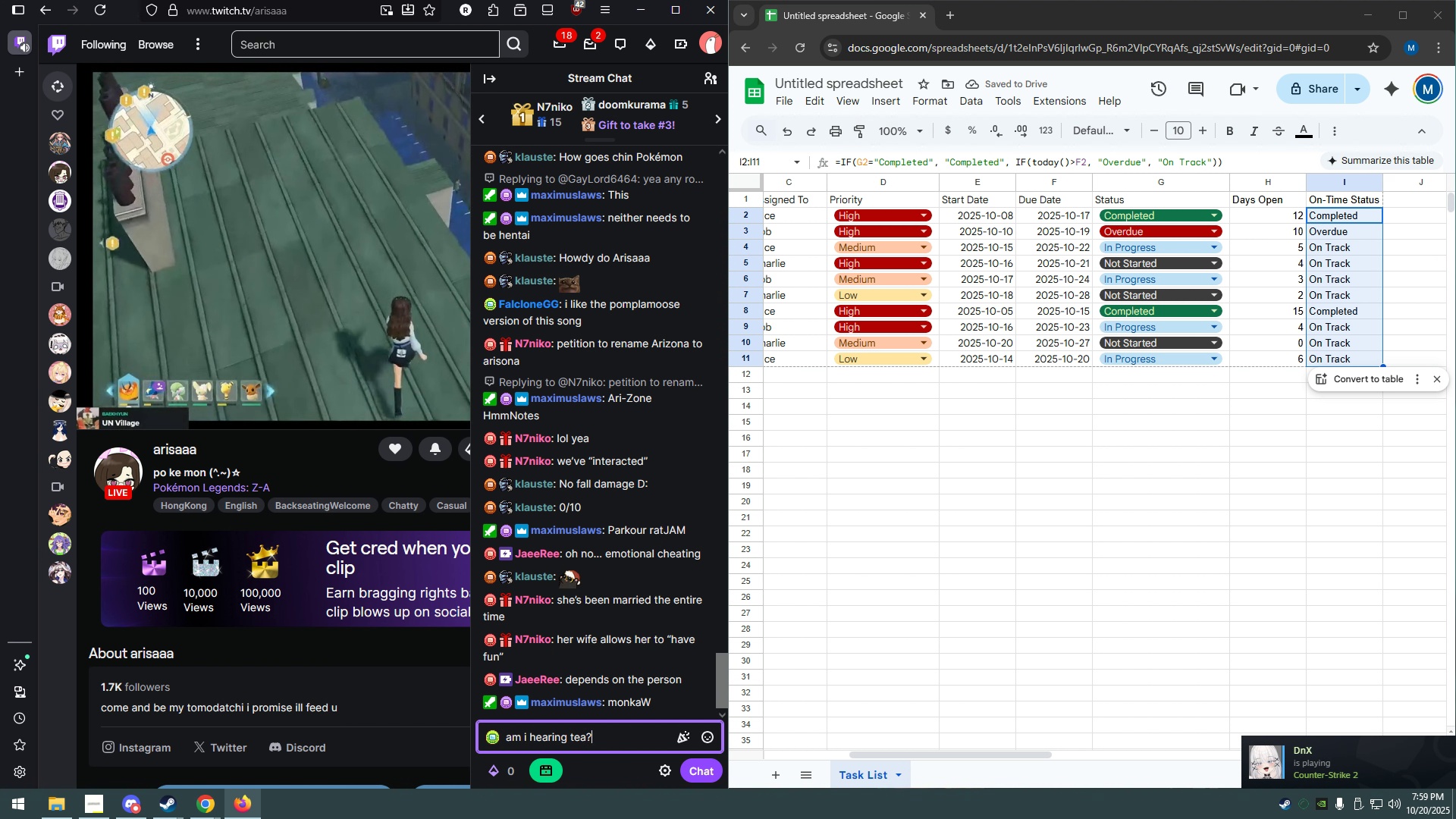 
key(Enter)
 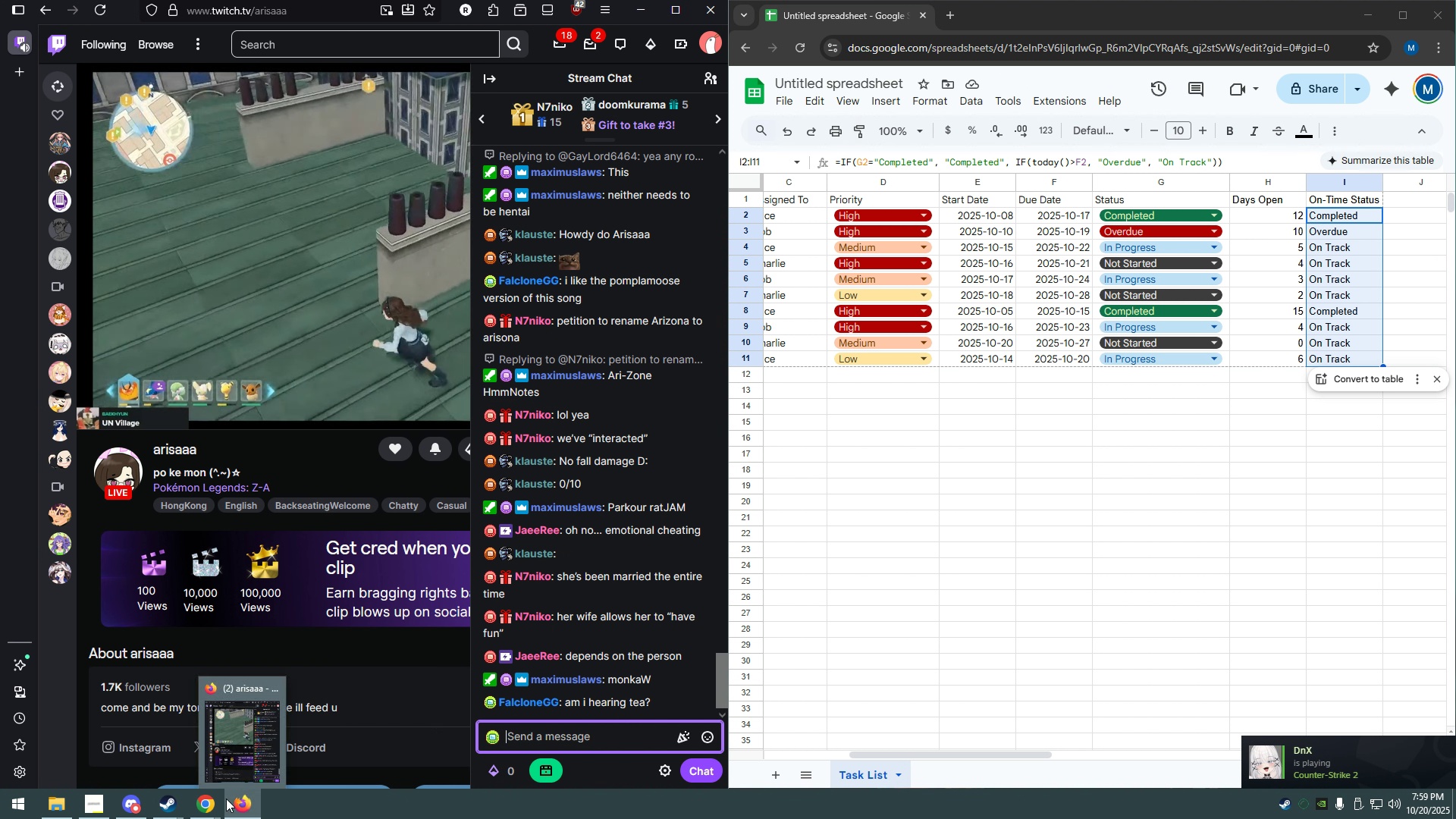 
left_click([209, 799])
 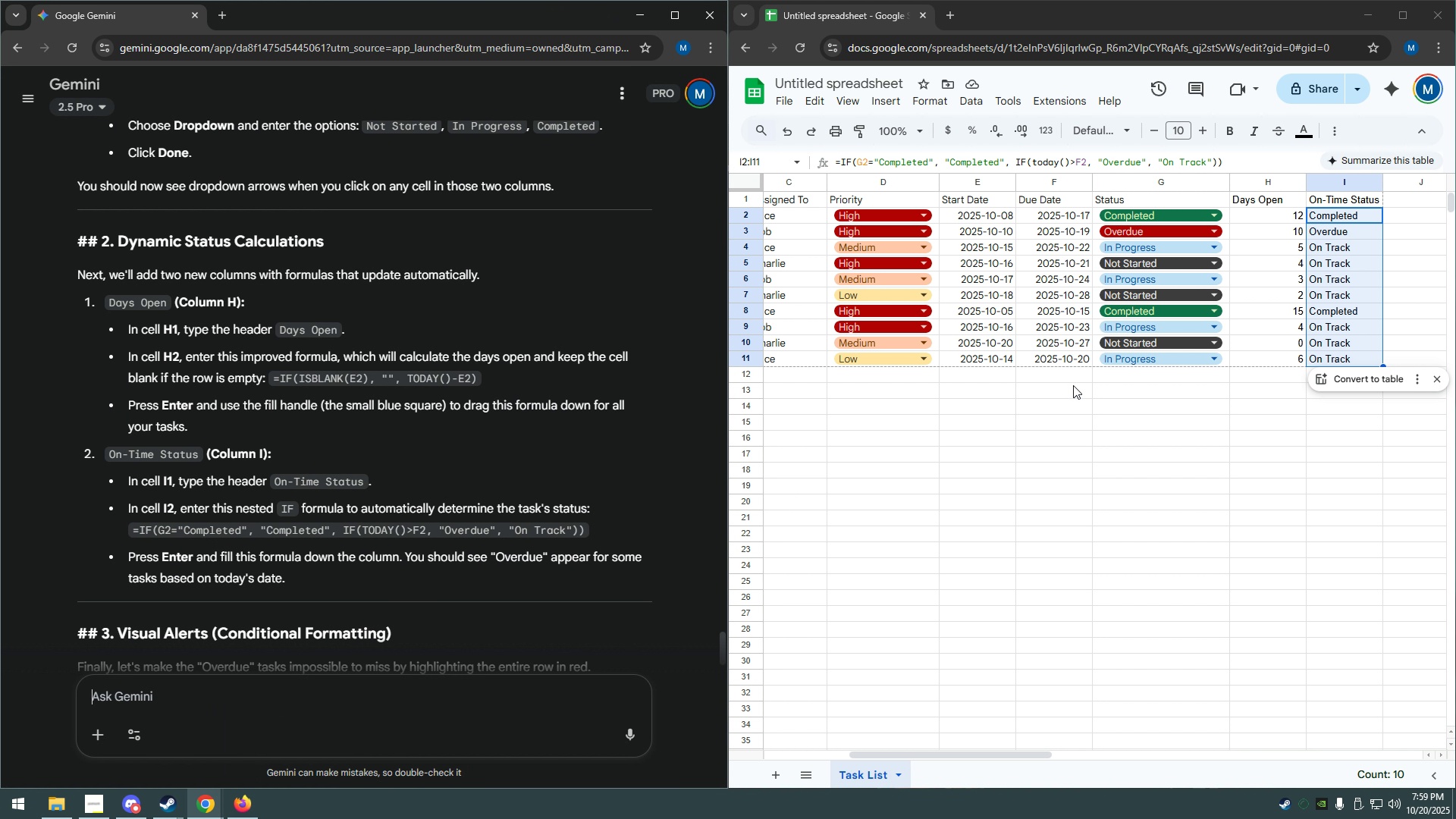 
left_click([1073, 385])
 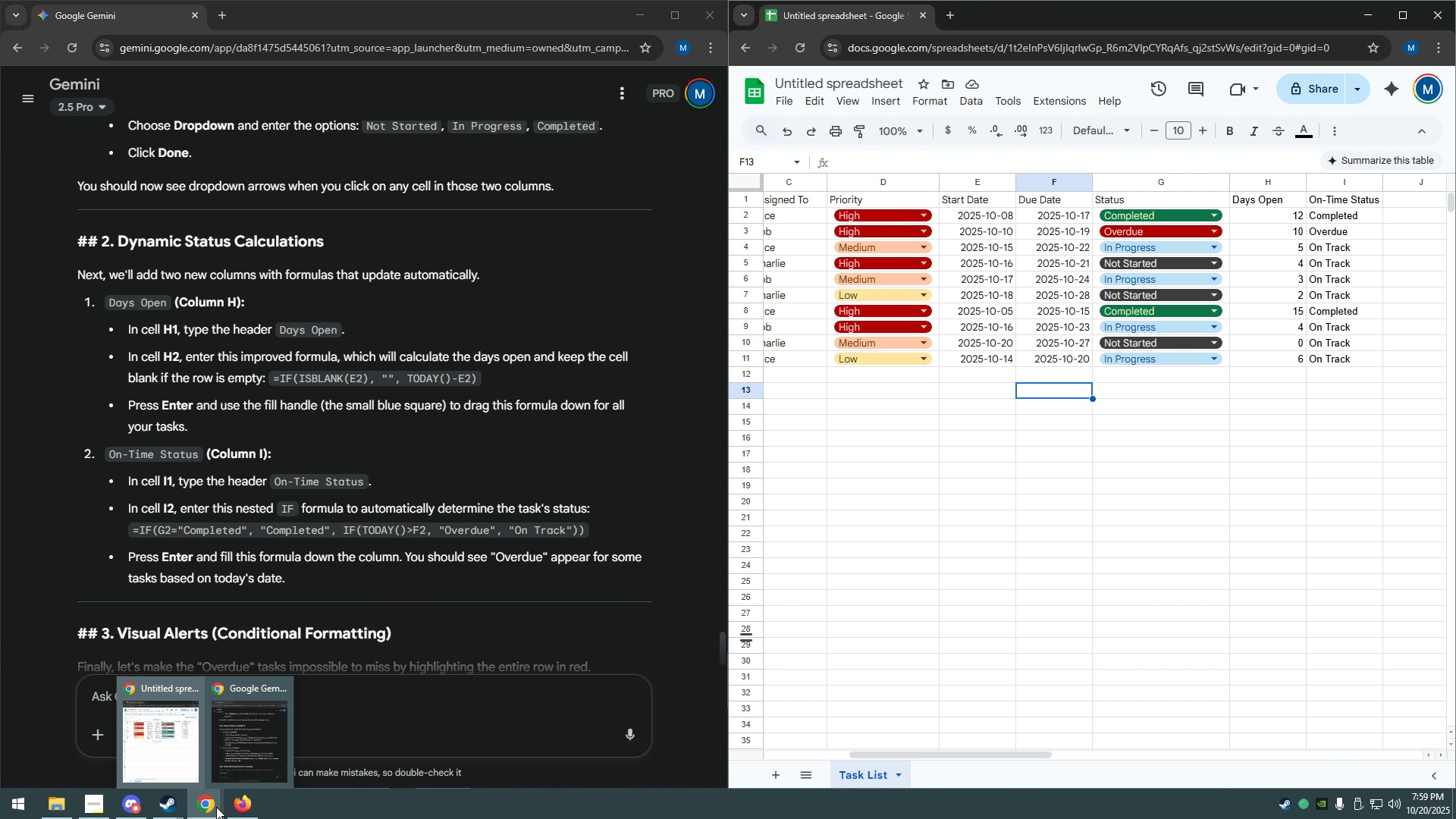 
wait(6.03)
 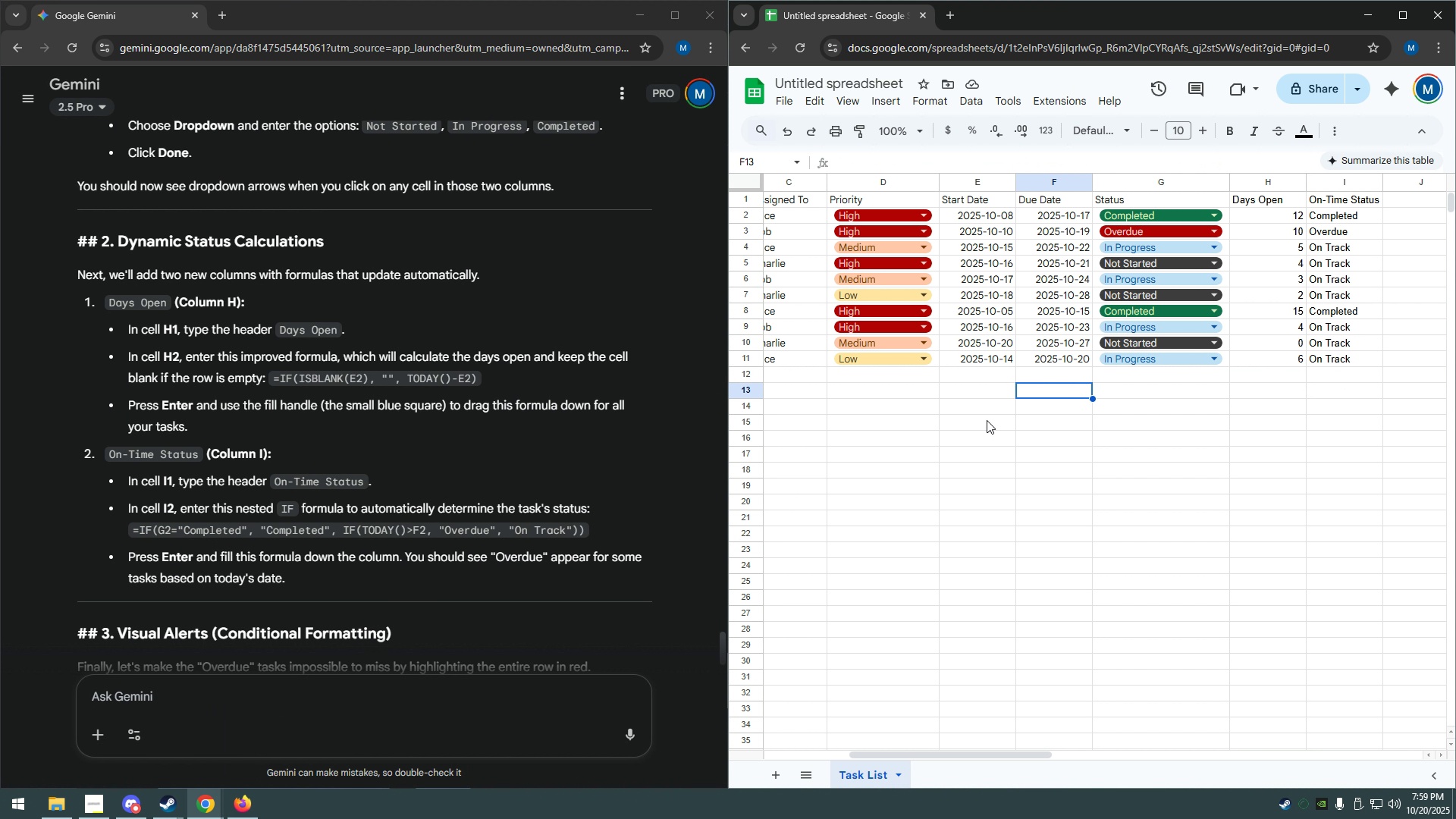 
left_click_drag(start_coordinate=[899, 753], to_coordinate=[949, 746])
 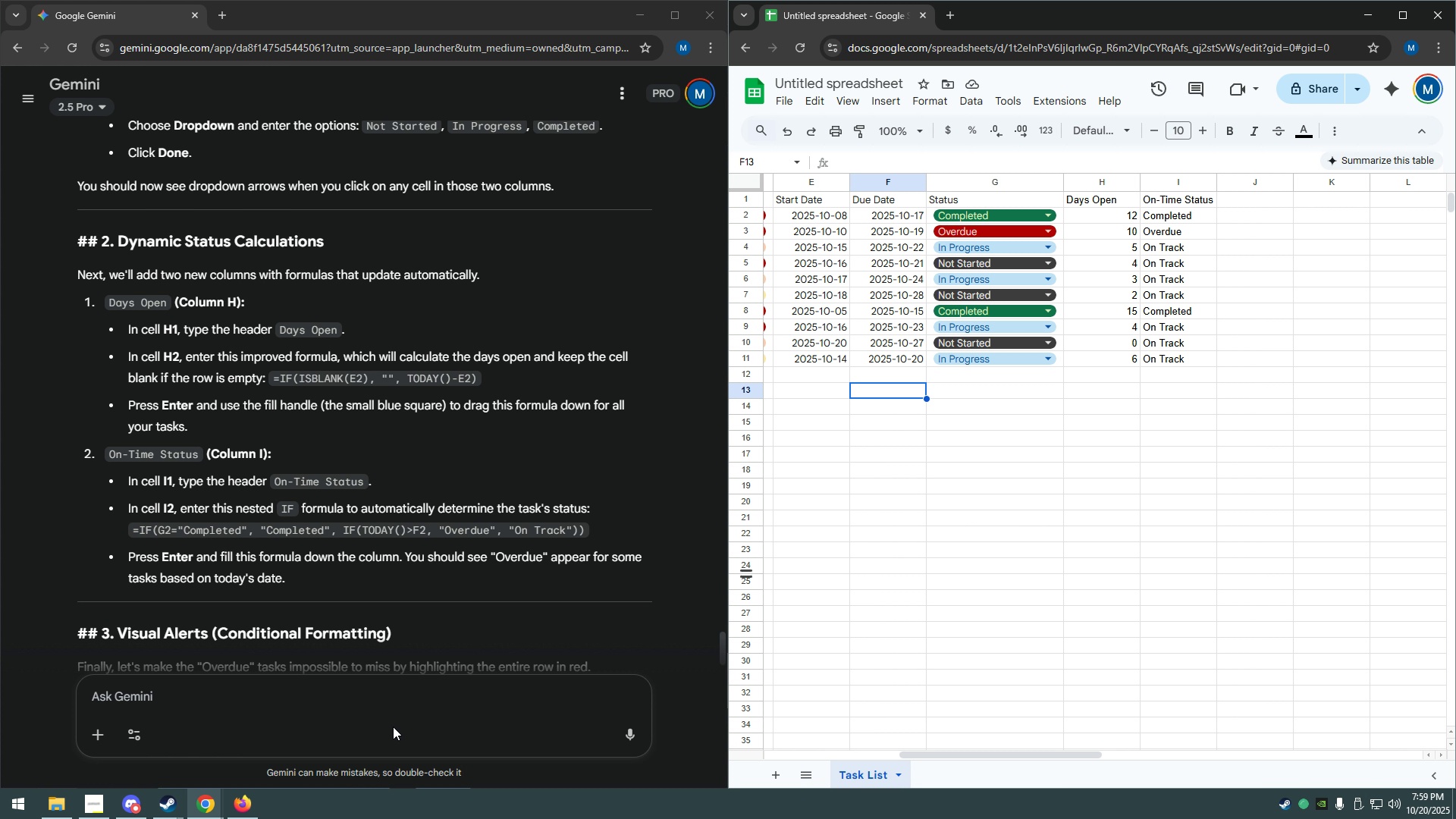 
mouse_move([281, 723])
 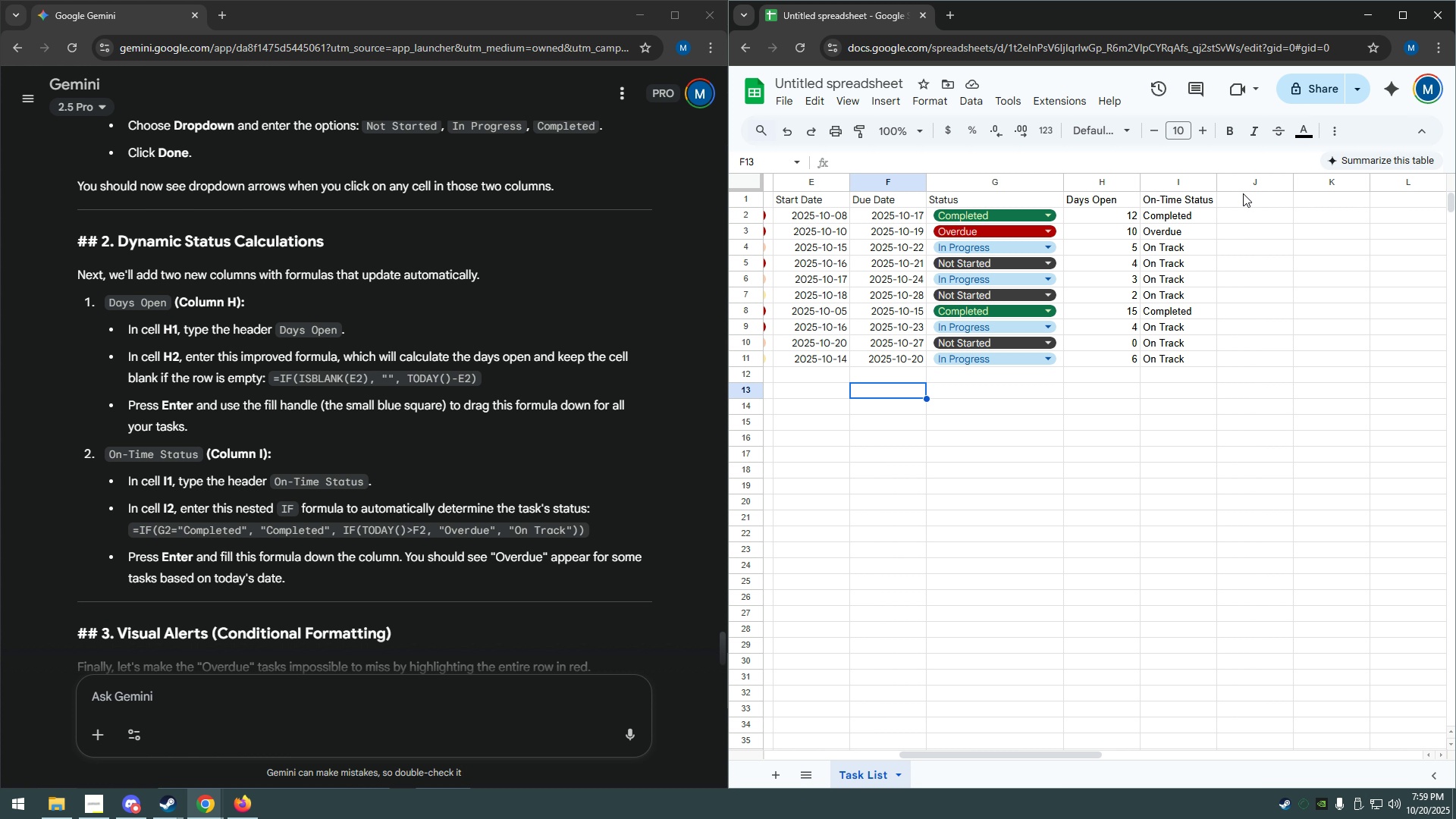 
wait(11.99)
 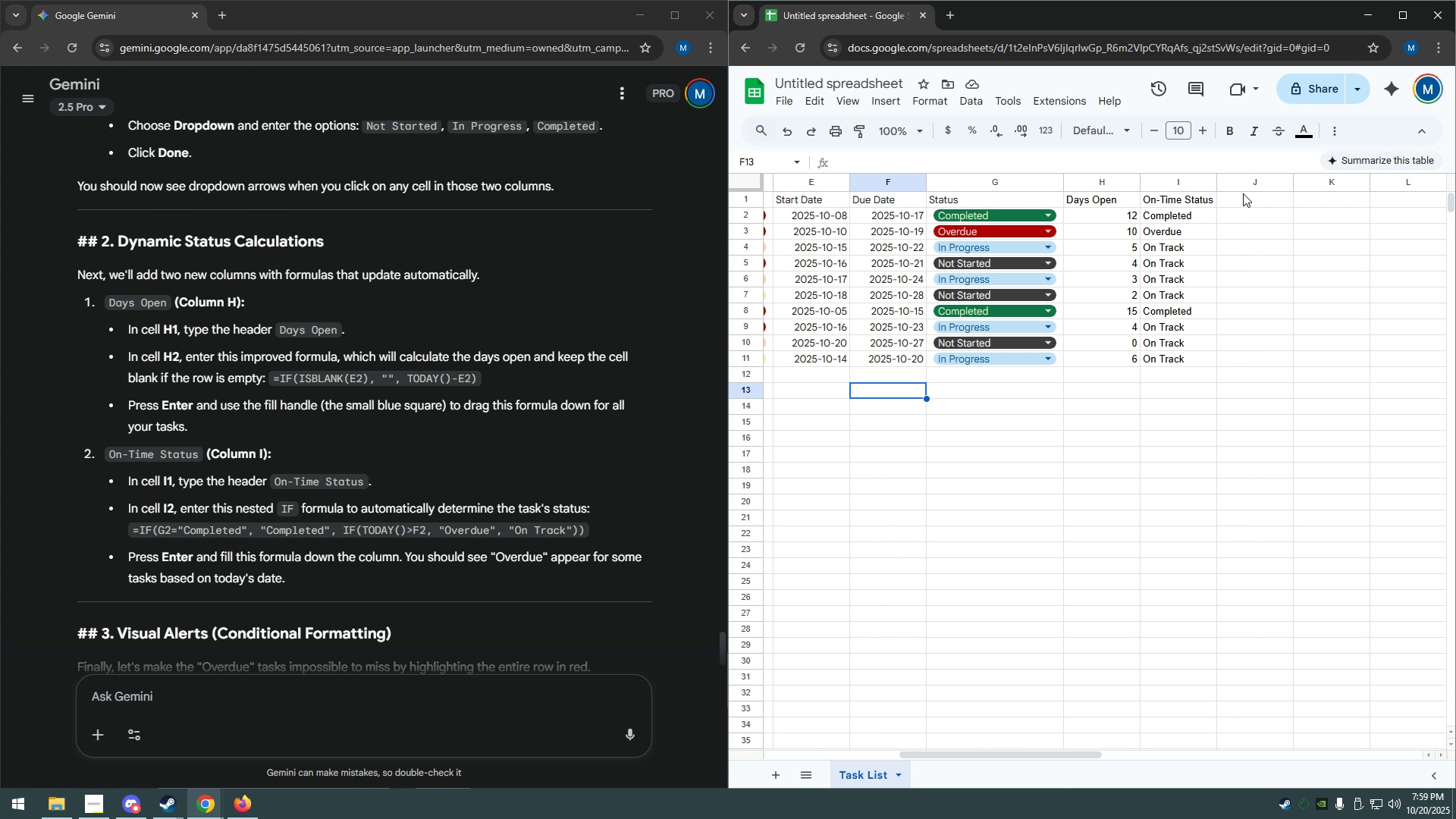 
scroll: coordinate [564, 513], scroll_direction: down, amount: 3.0
 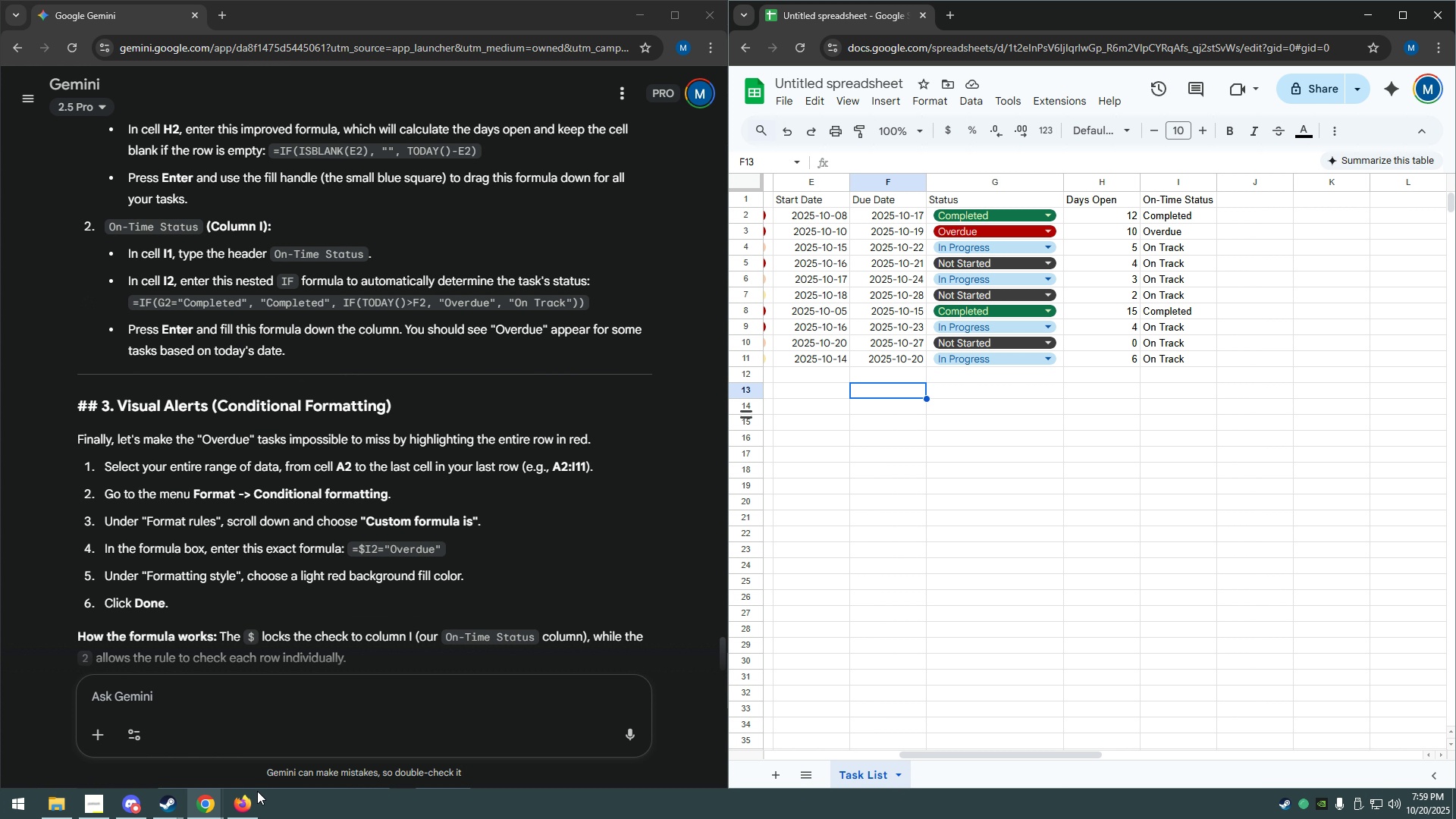 
left_click([249, 755])
 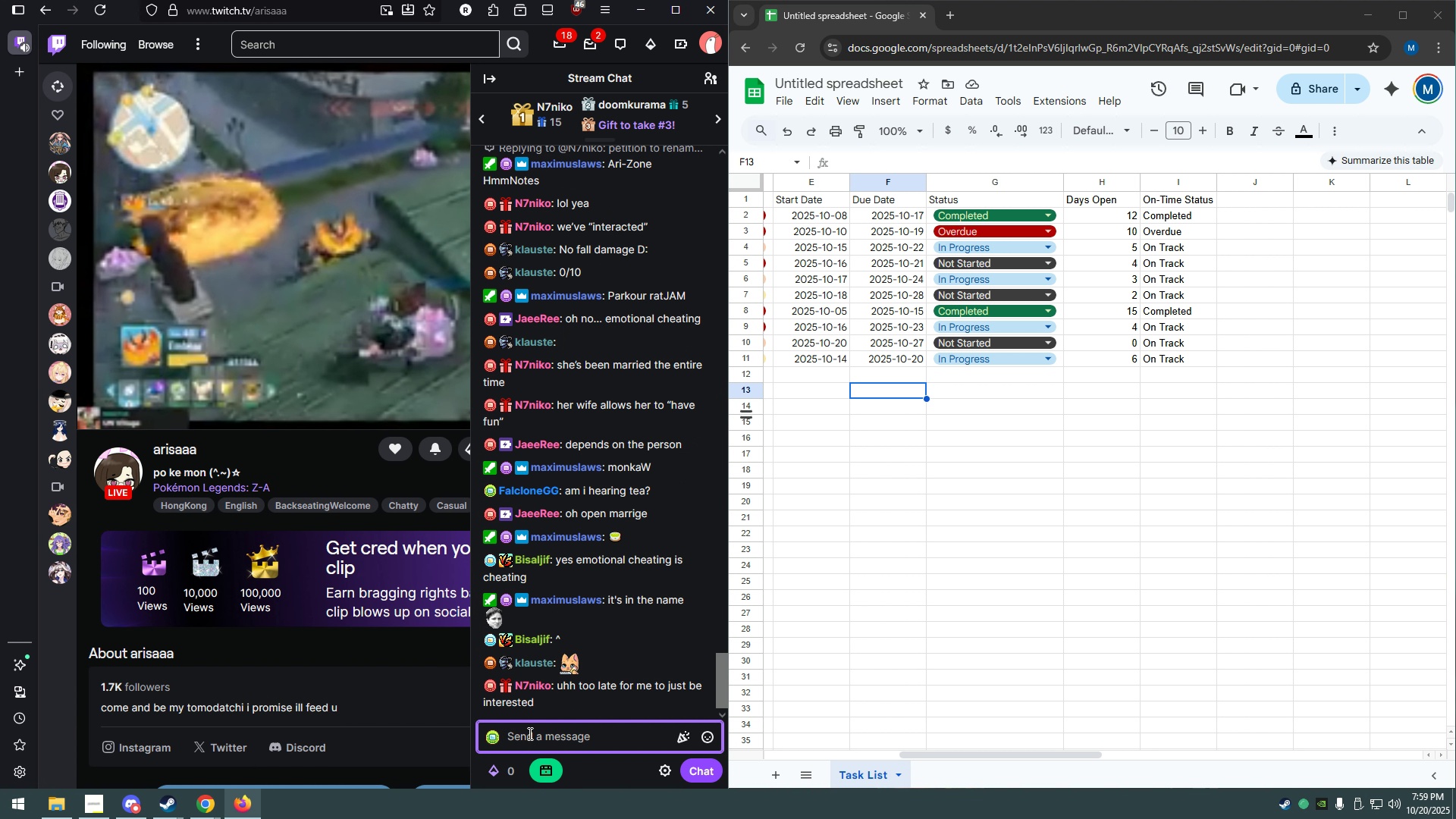 
type(fr?)
 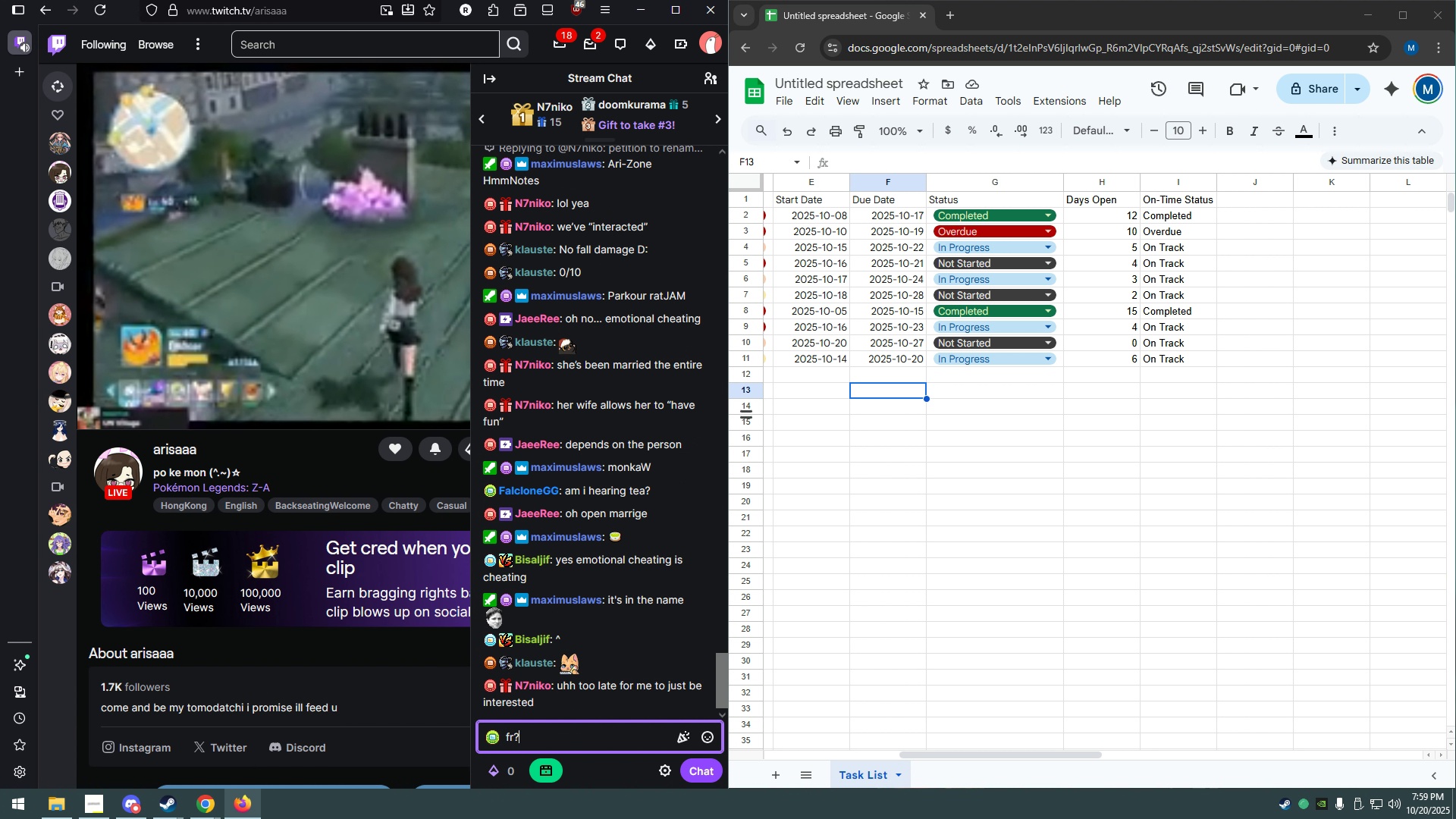 
key(Enter)
 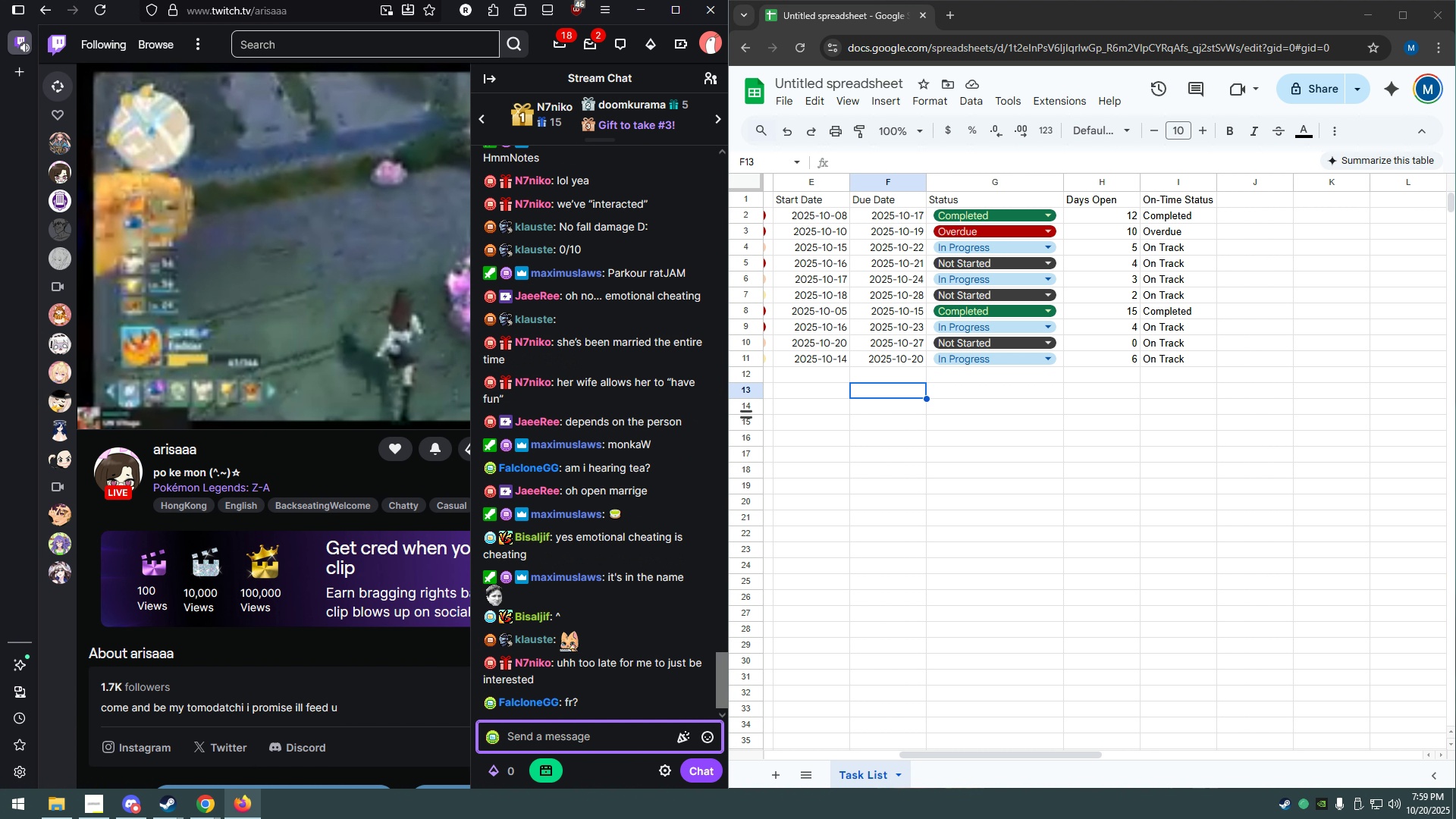 
type(try)
key(Backspace)
key(Backspace)
key(Backspace)
type(youi)
key(Backspace)
key(Backspace)
key(Backspace)
type(ou can be boyrisa when you want to?)
 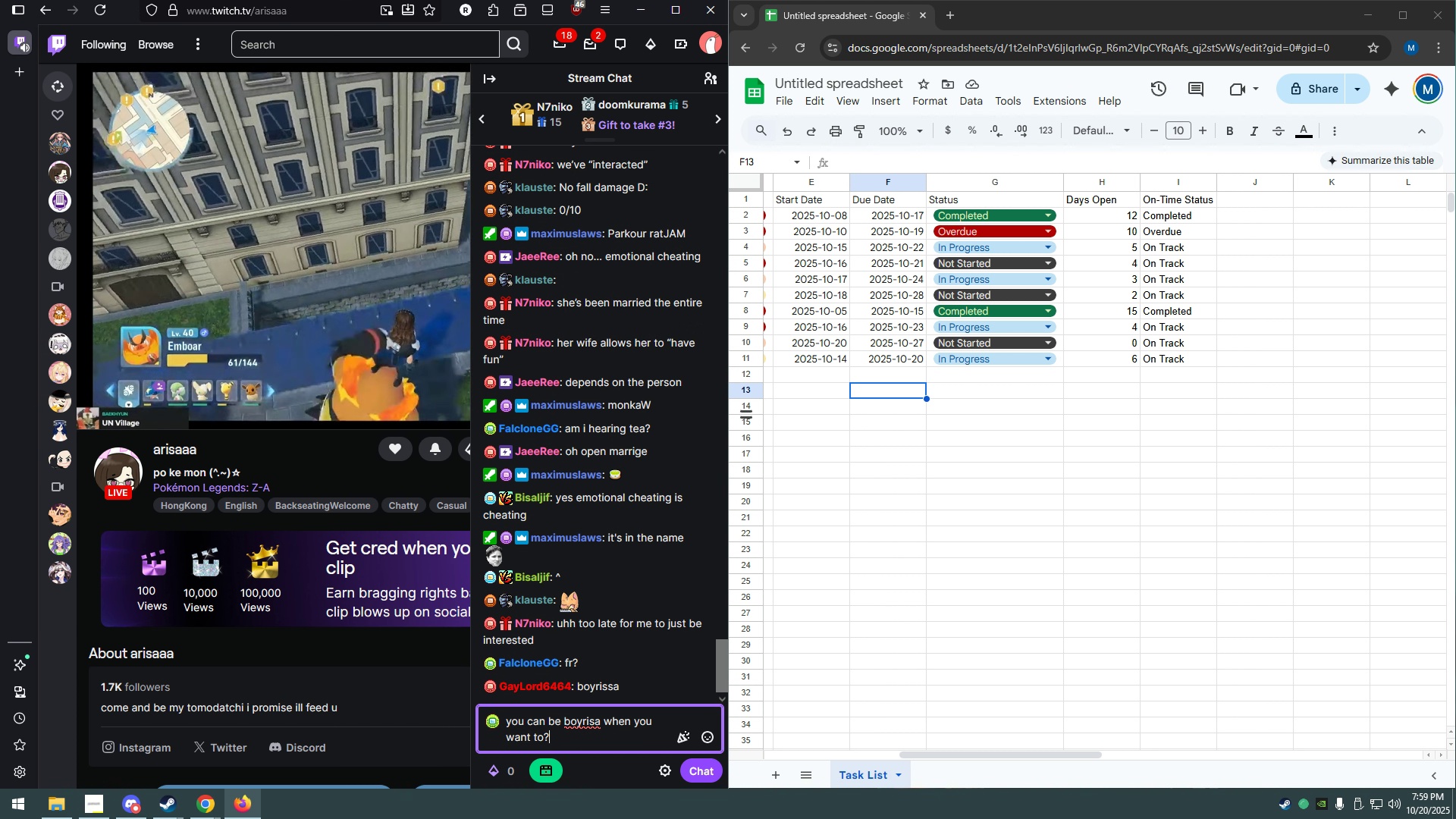 
key(Enter)
 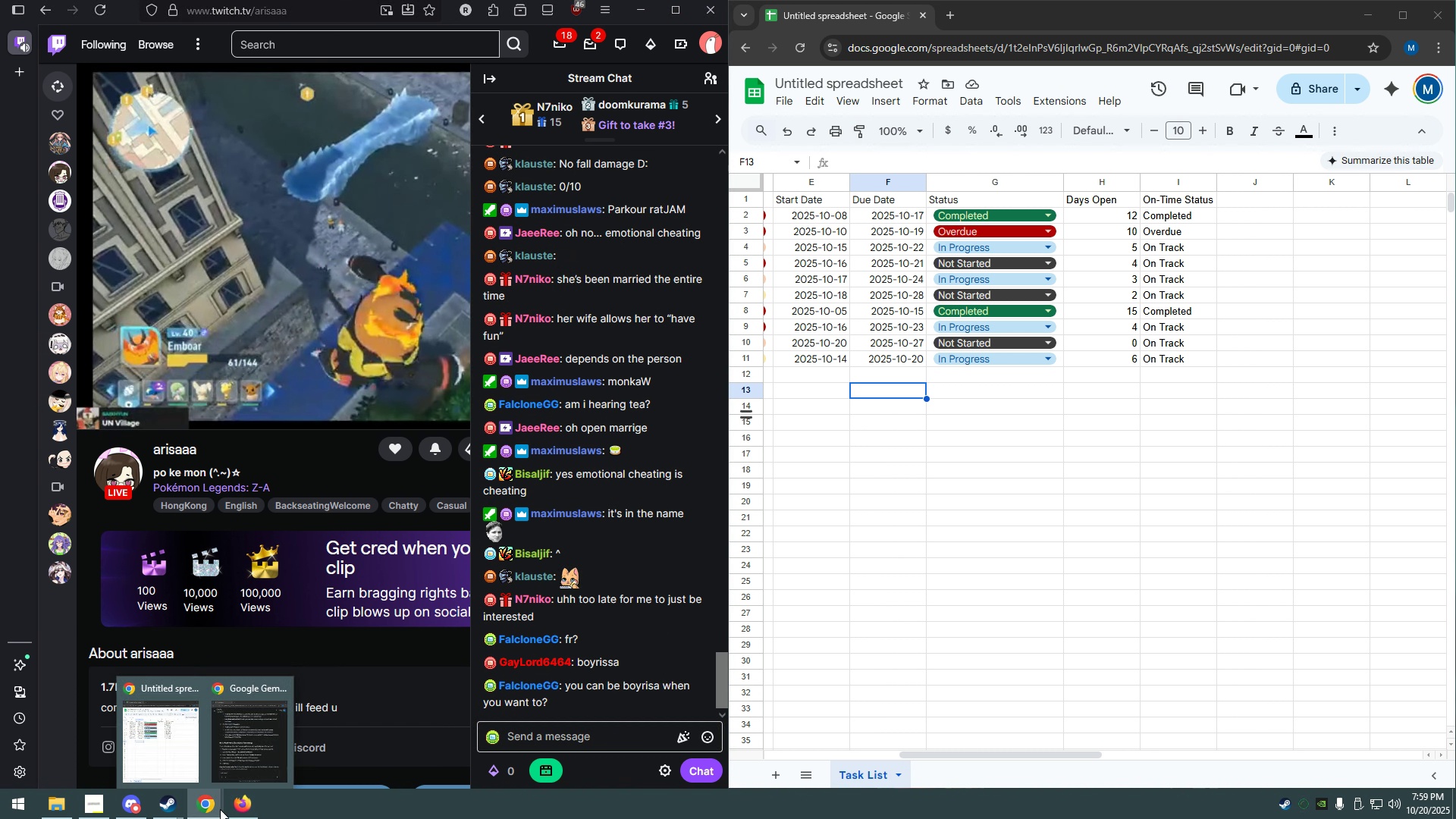 
double_click([281, 741])
 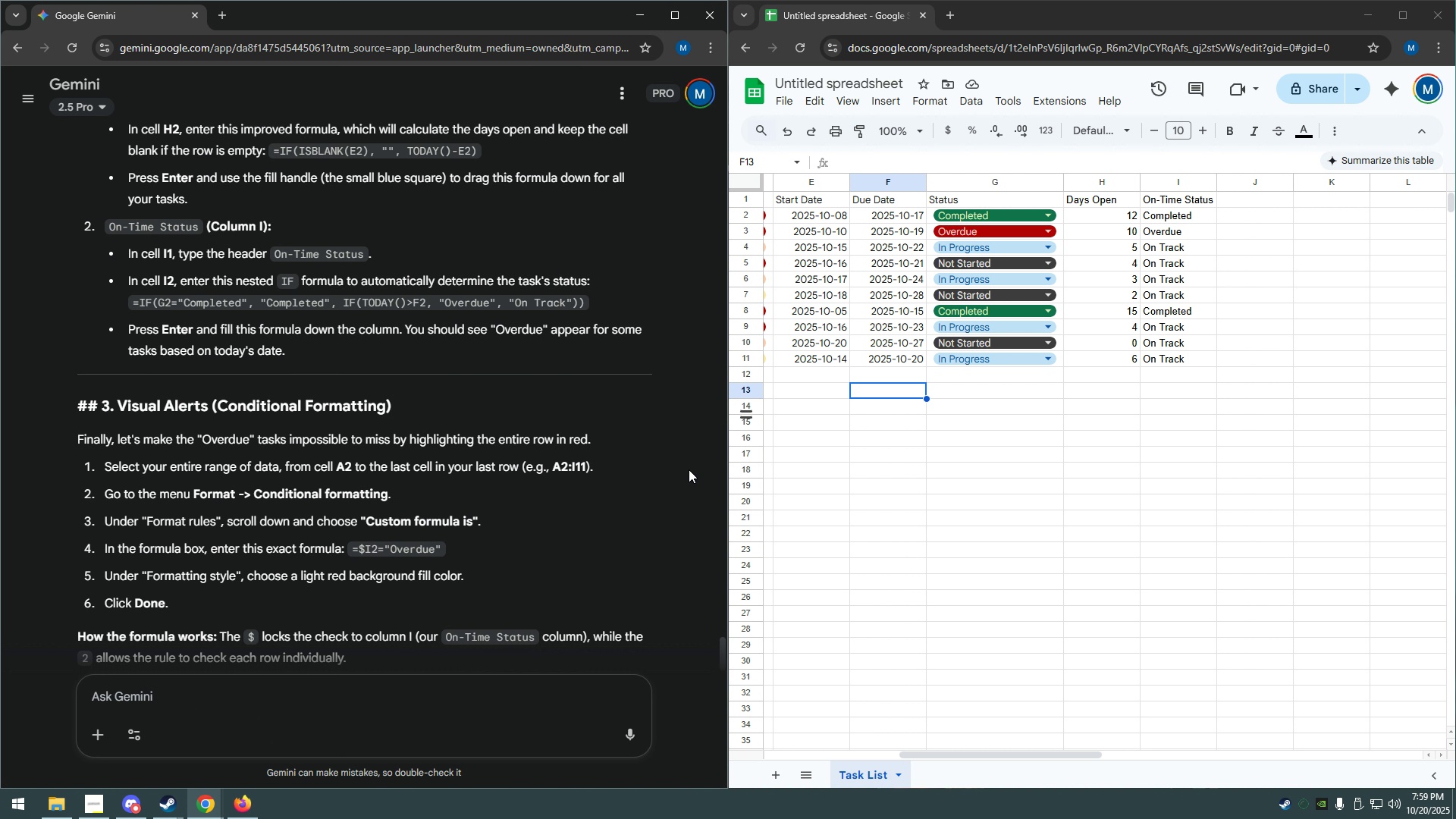 
scroll: coordinate [508, 467], scroll_direction: down, amount: 1.0
 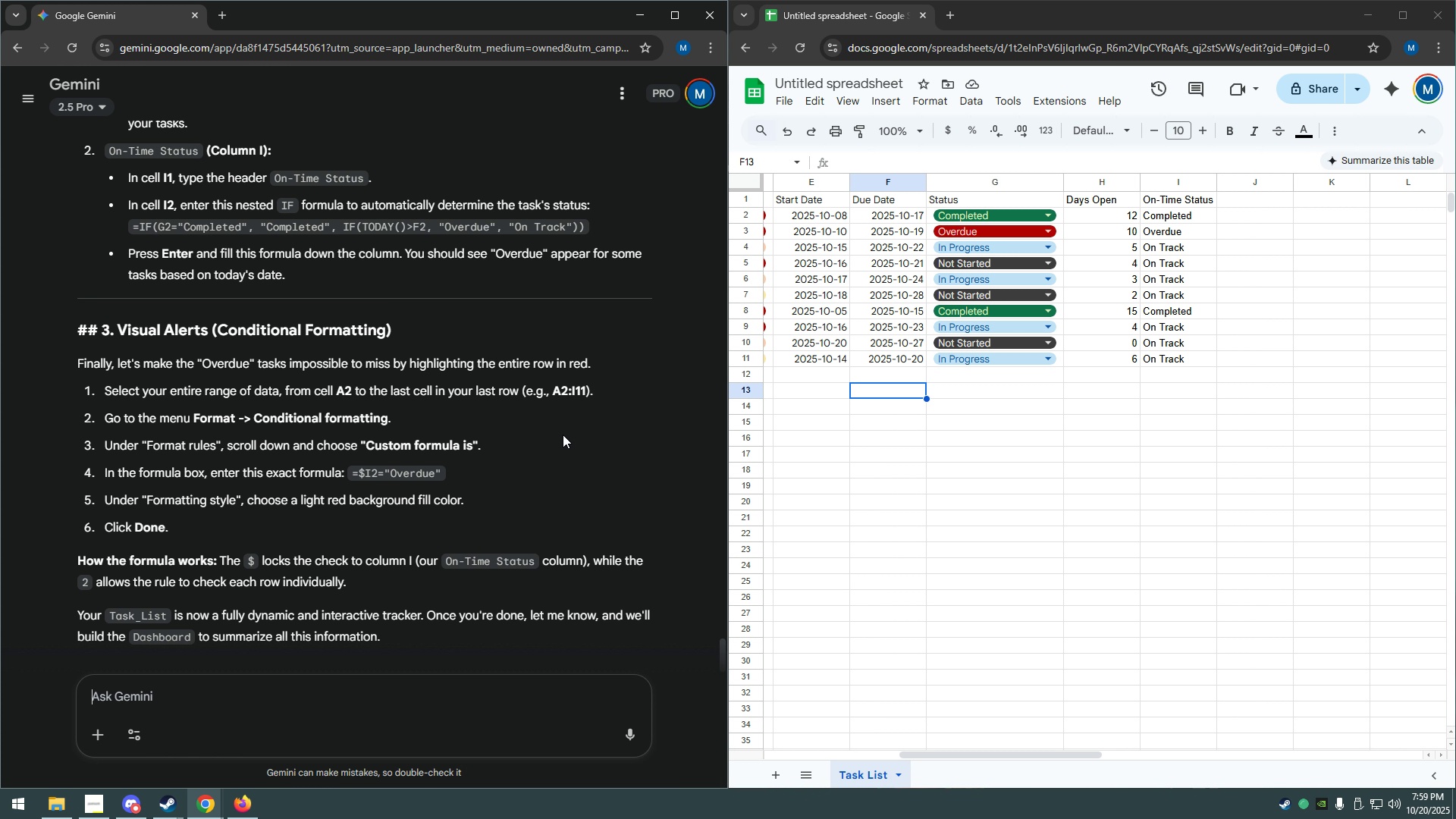 
left_click_drag(start_coordinate=[1017, 752], to_coordinate=[856, 744])
 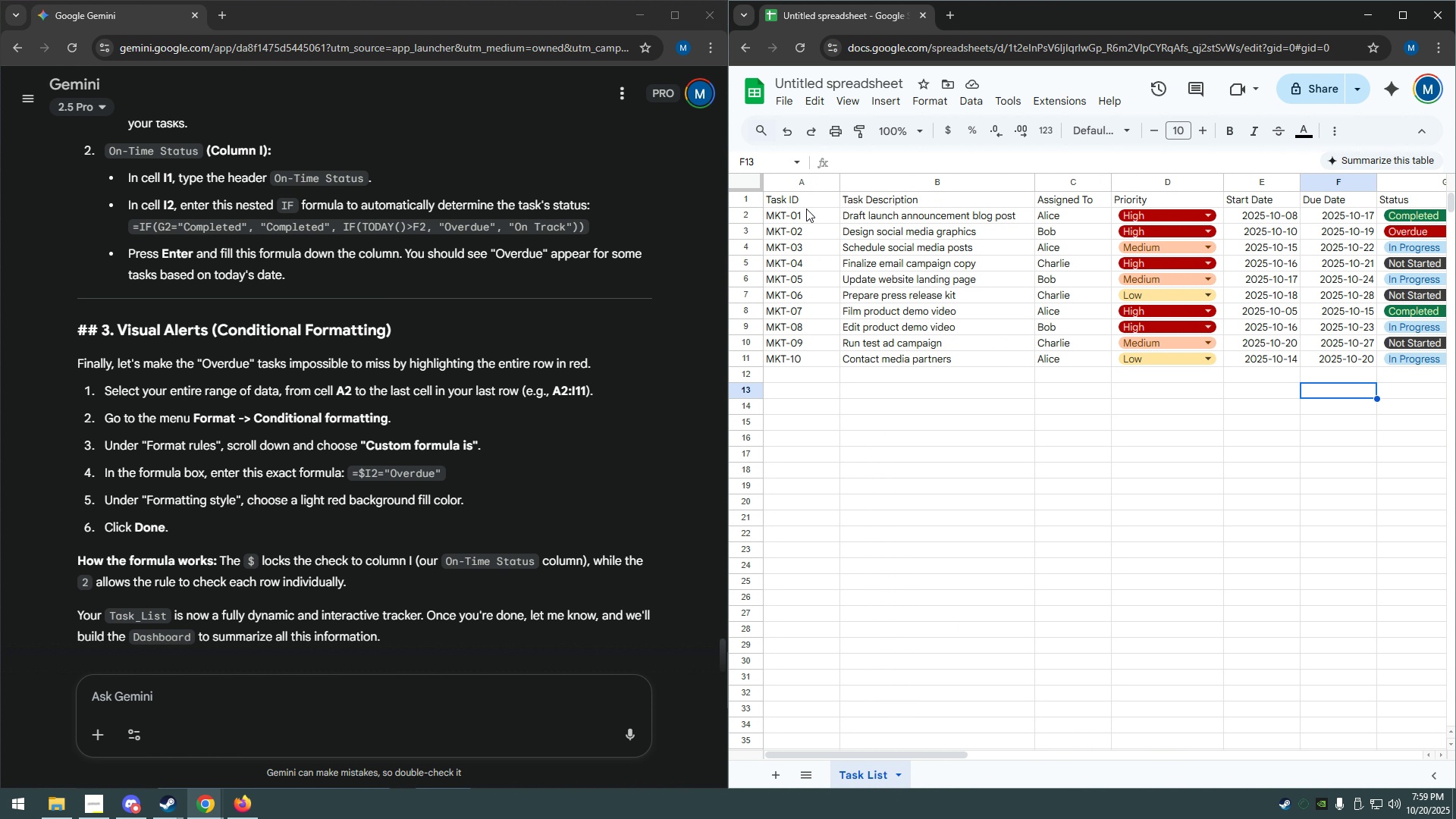 
left_click([805, 220])
 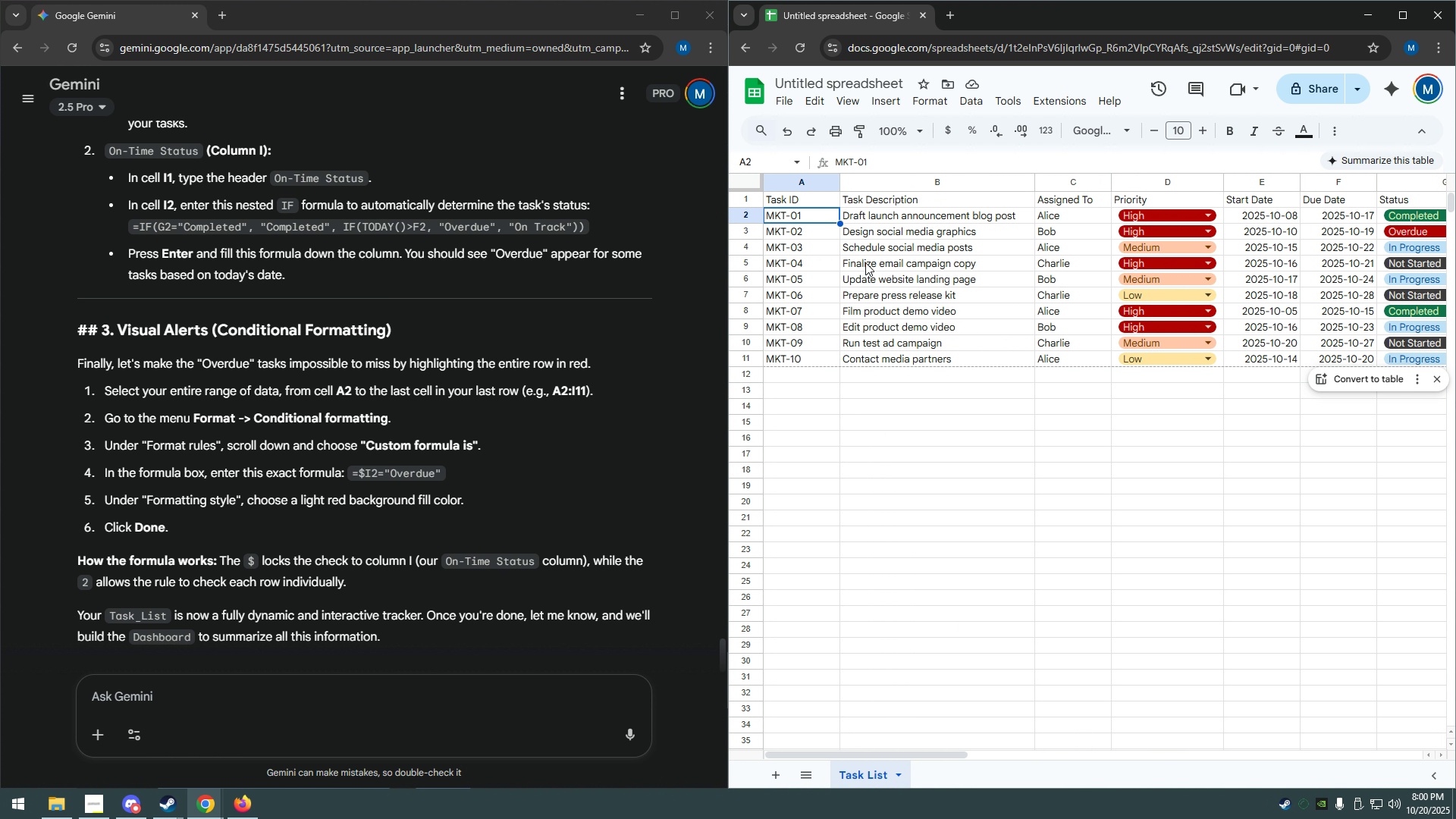 
left_click_drag(start_coordinate=[966, 756], to_coordinate=[1109, 752])
 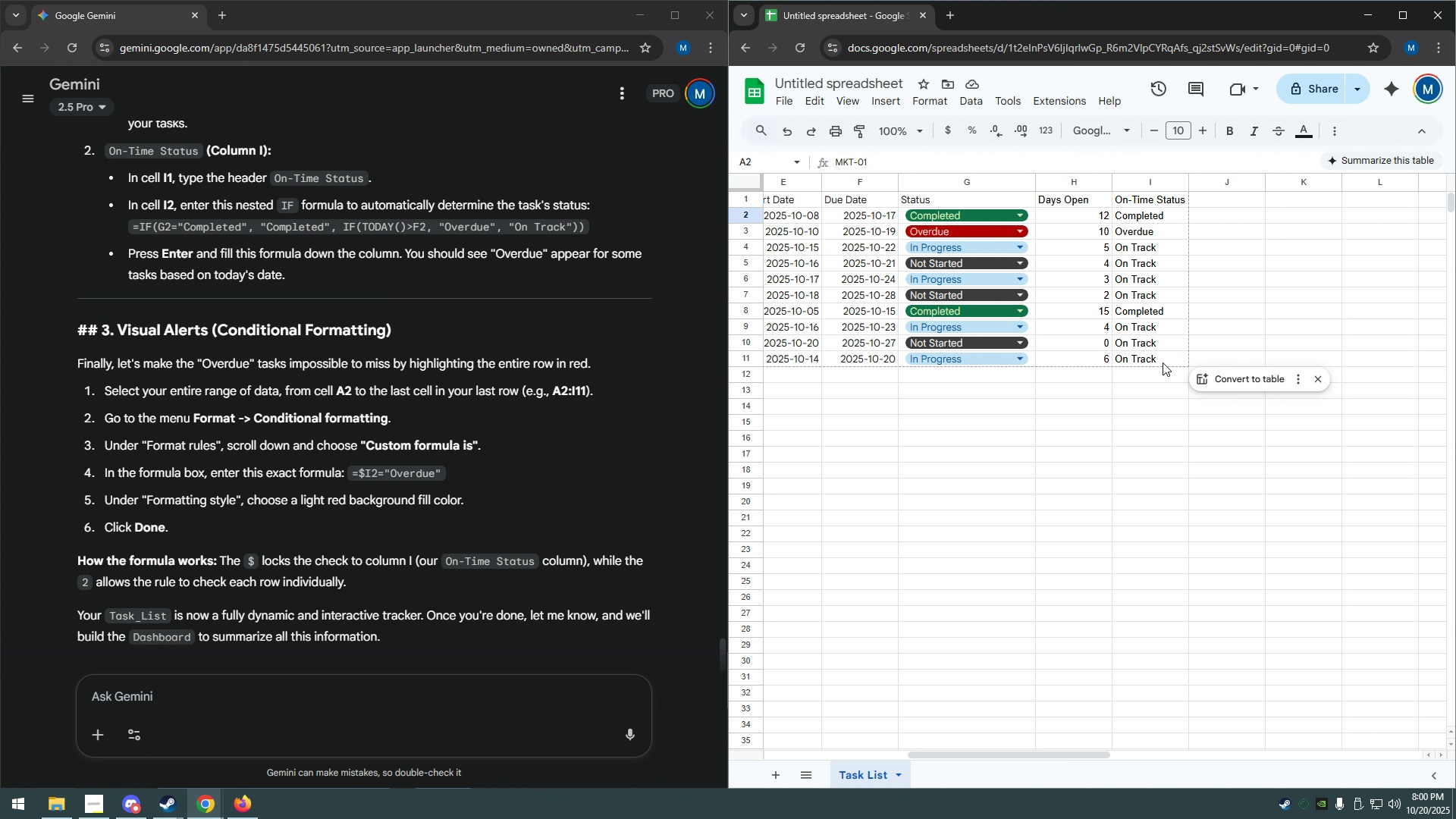 
hold_key(key=ShiftLeft, duration=0.5)
left_click([1156, 359])
 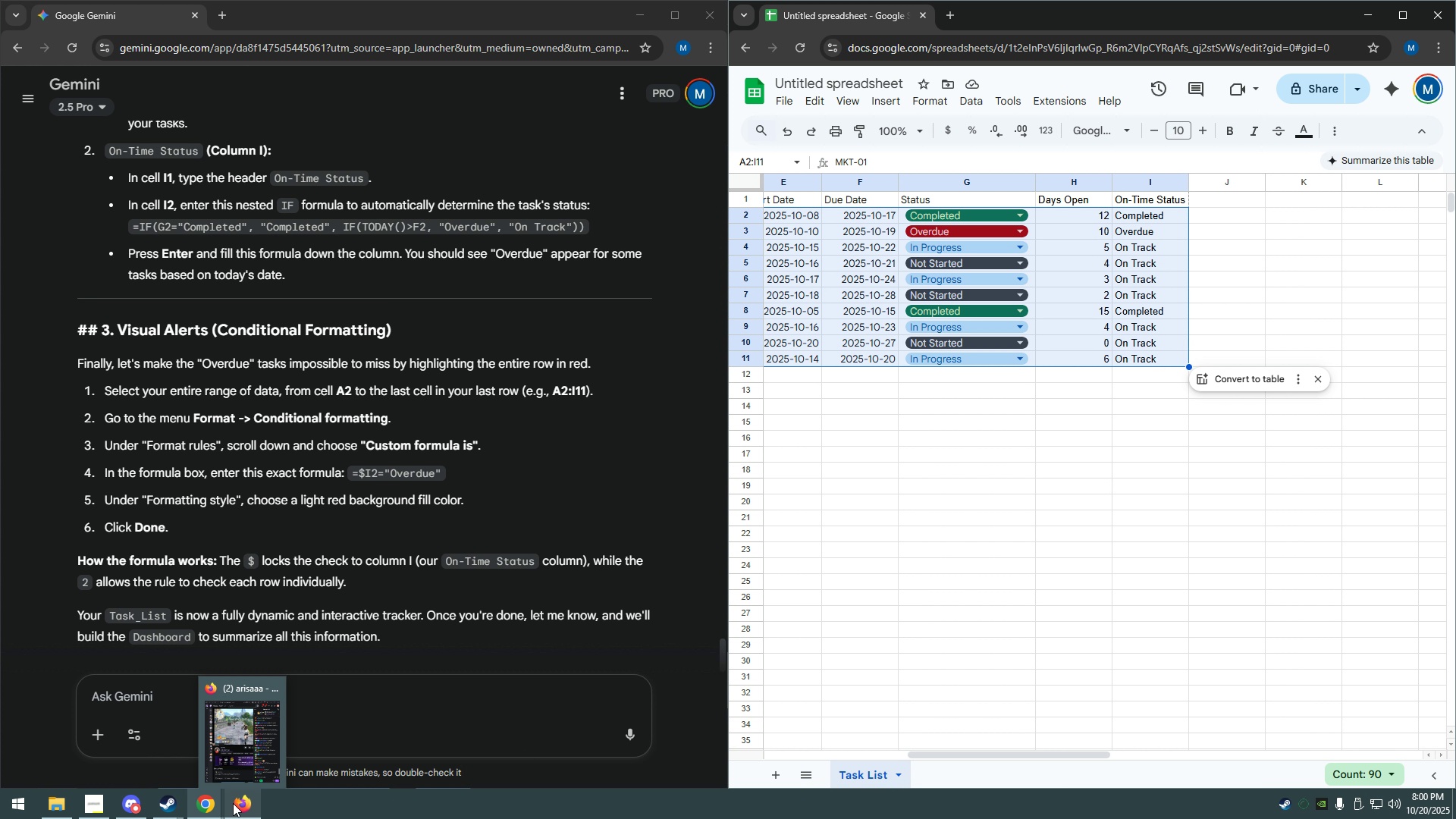 
left_click([243, 740])
 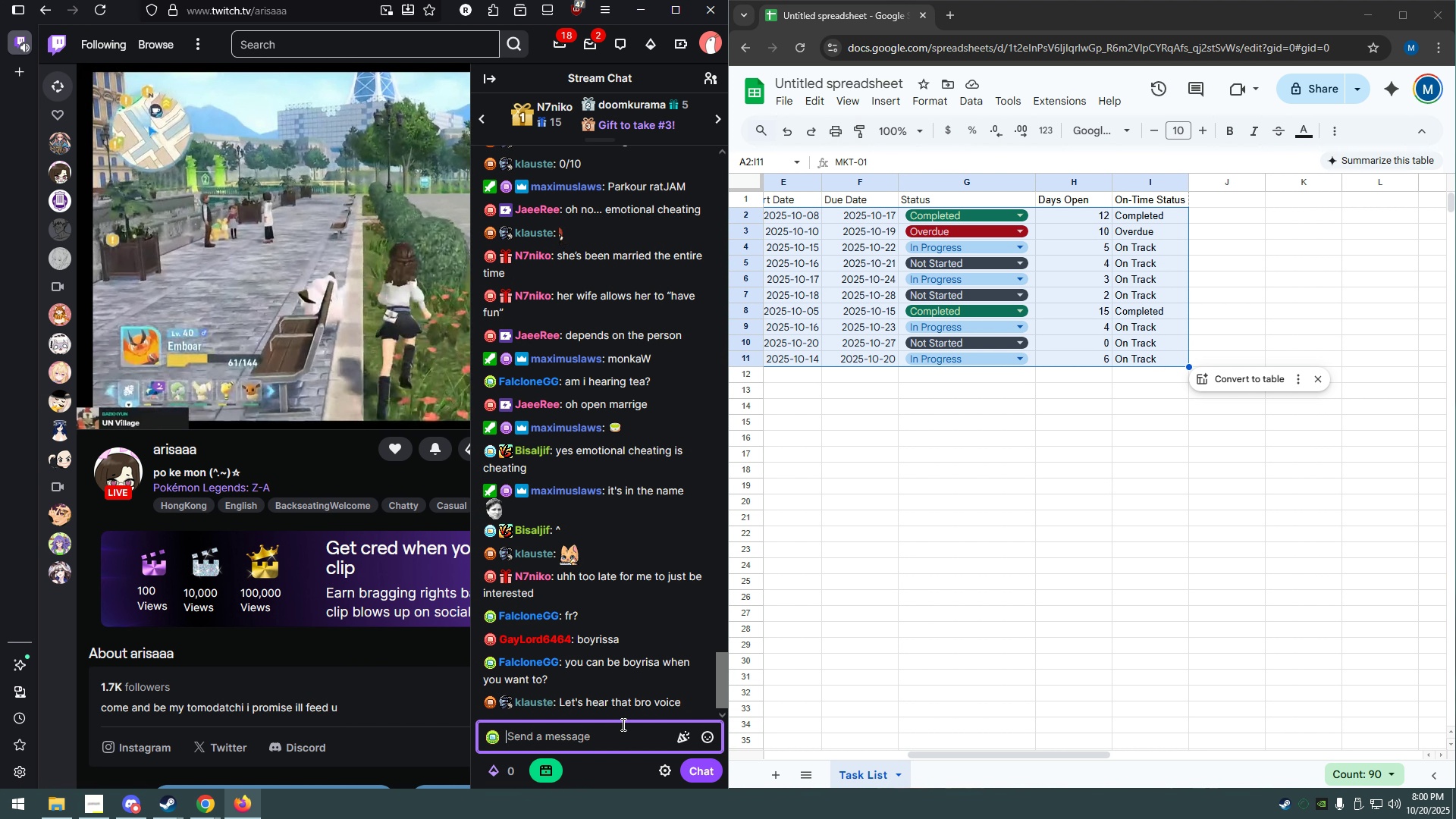 
type(LUL)
 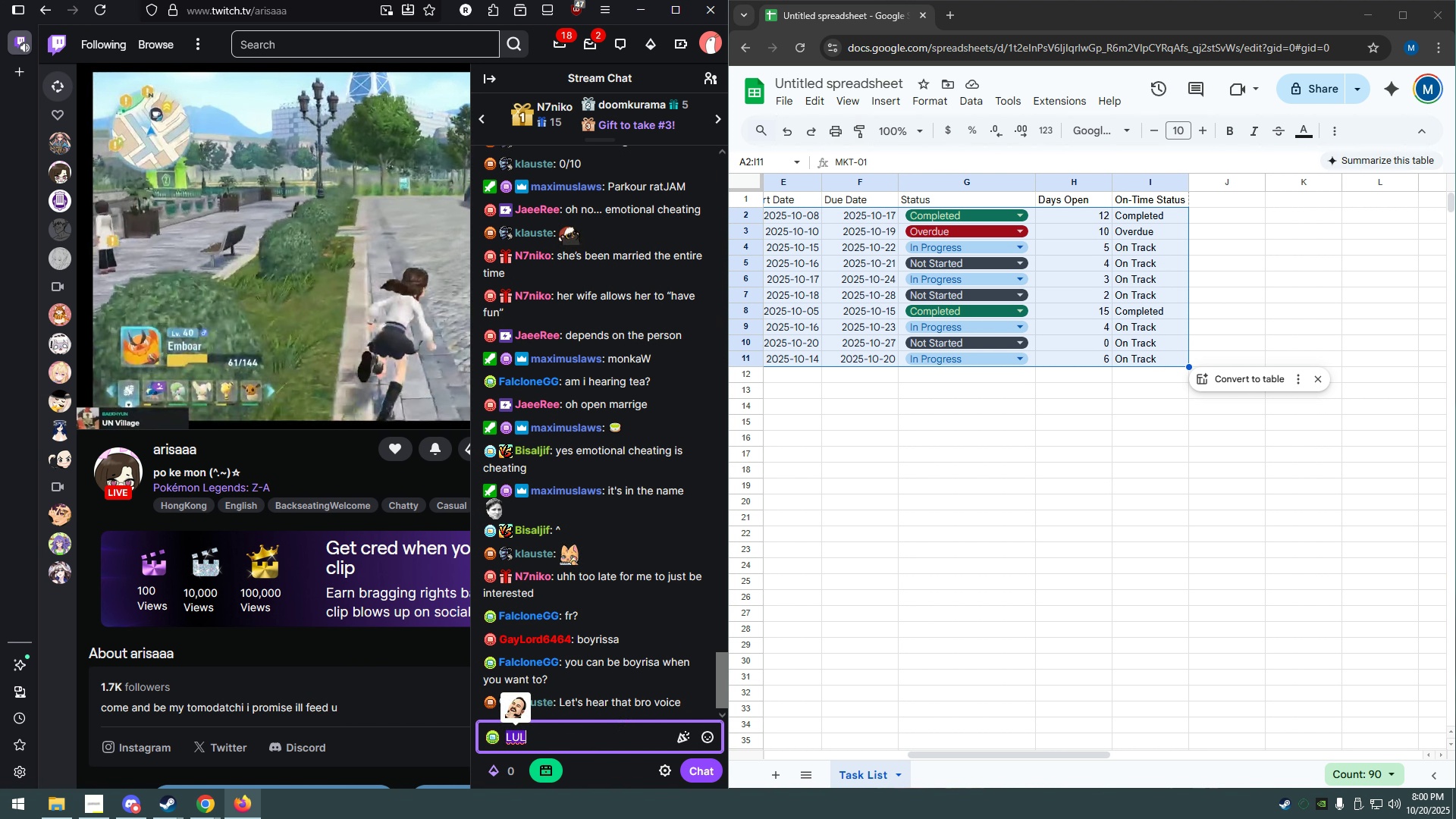 
key(Enter)
 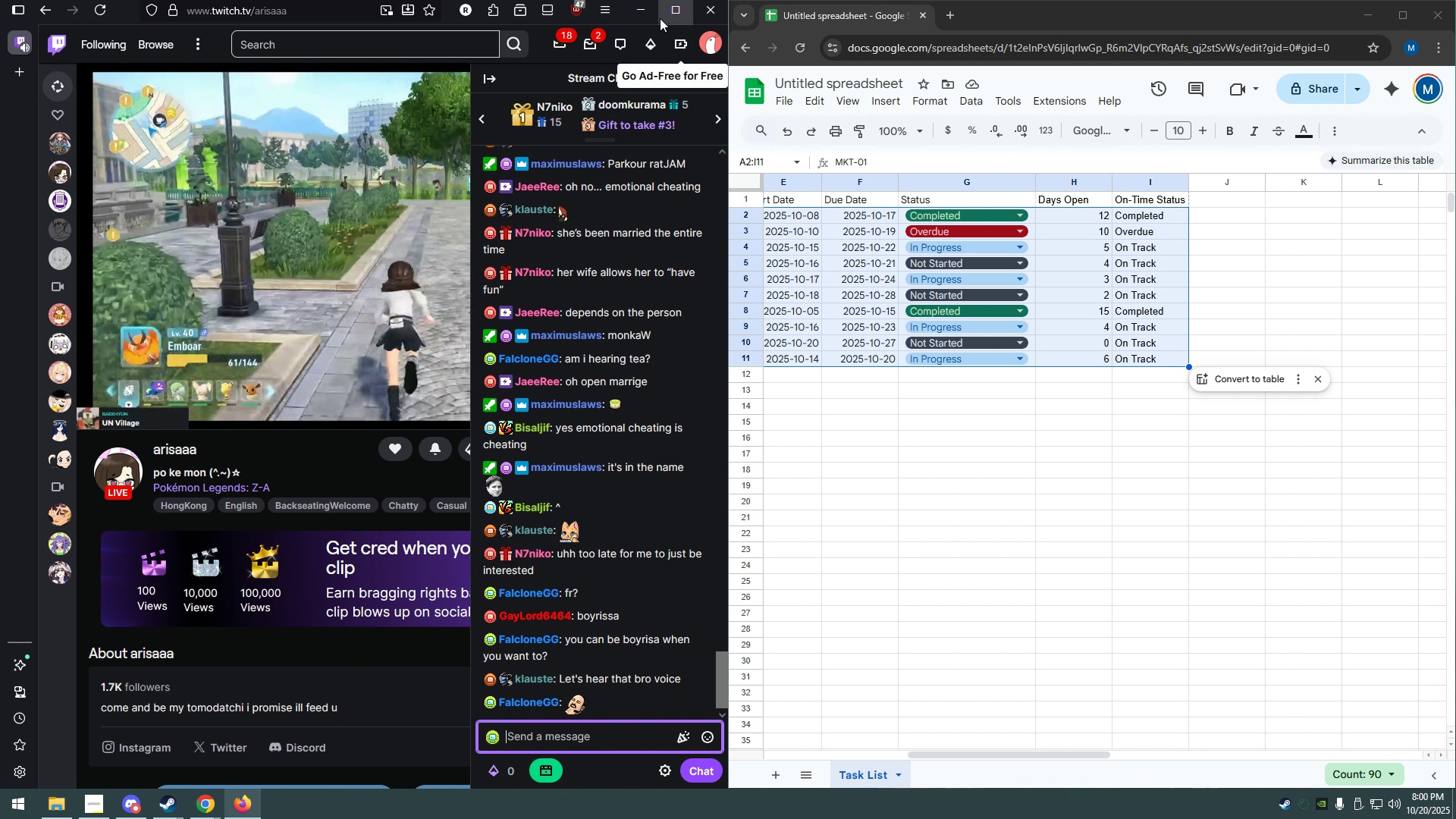 
left_click([634, 16])
 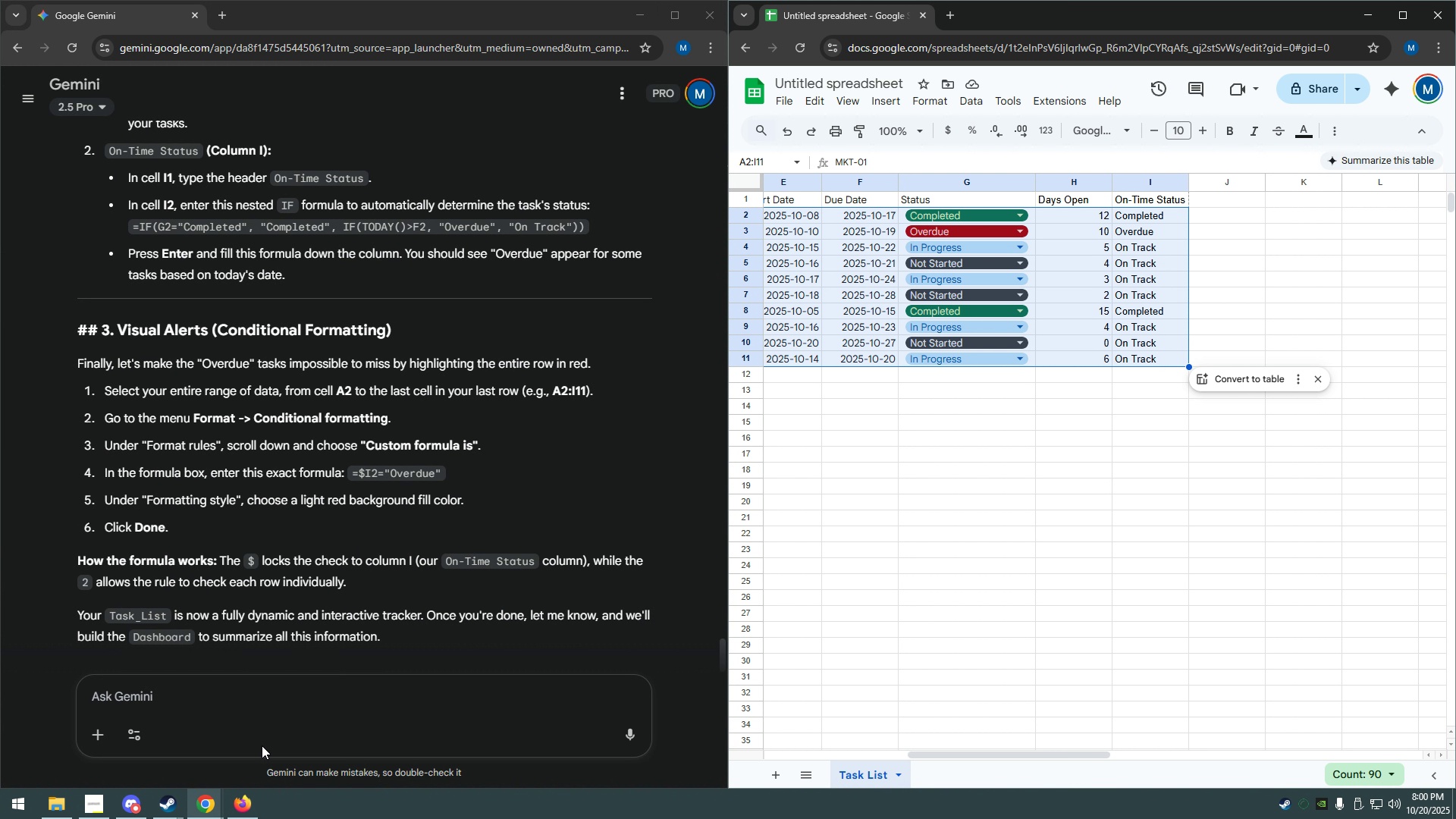 
left_click([252, 811])
 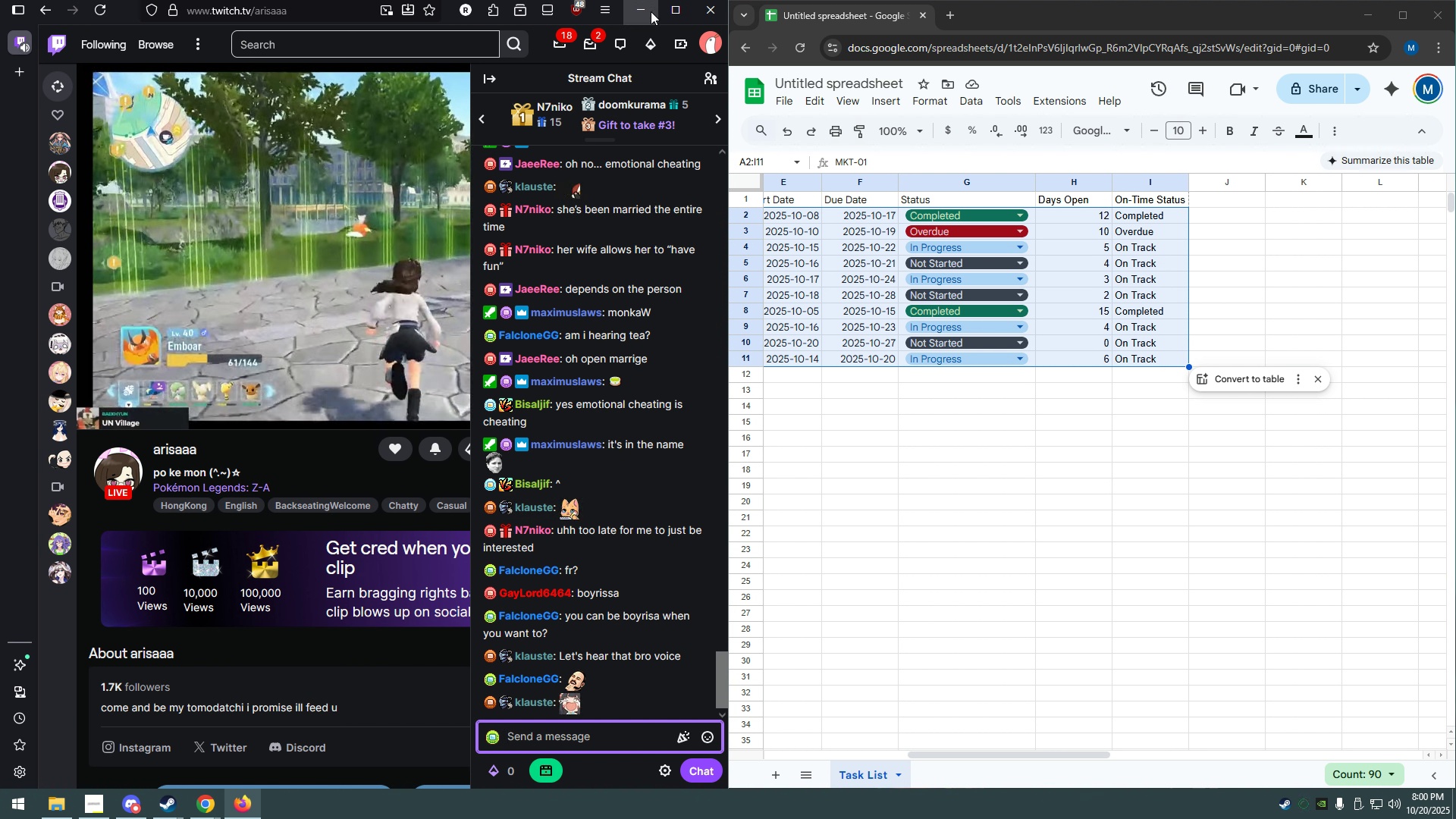 
left_click([651, 11])
 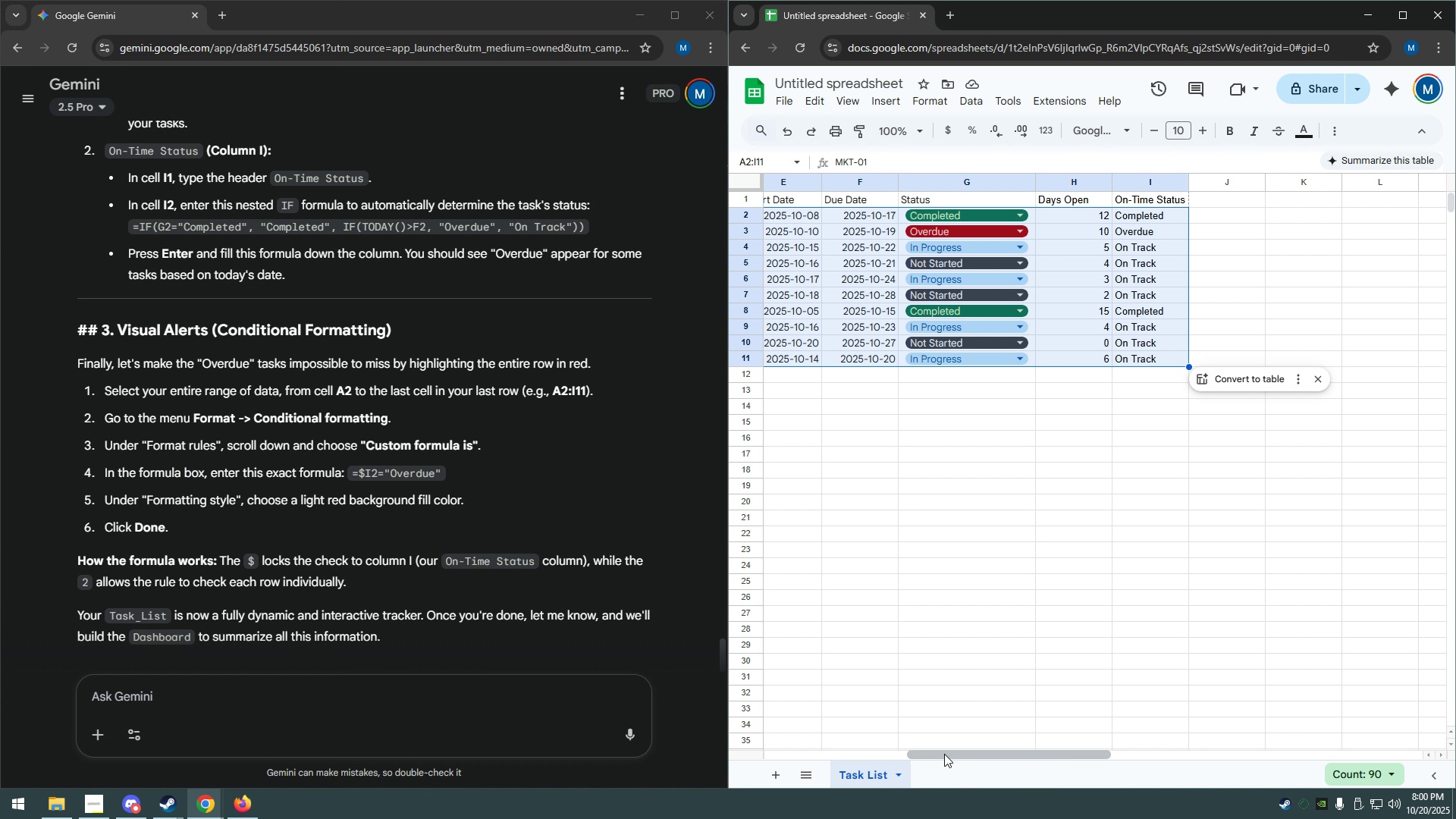 
left_click_drag(start_coordinate=[944, 755], to_coordinate=[802, 770])
 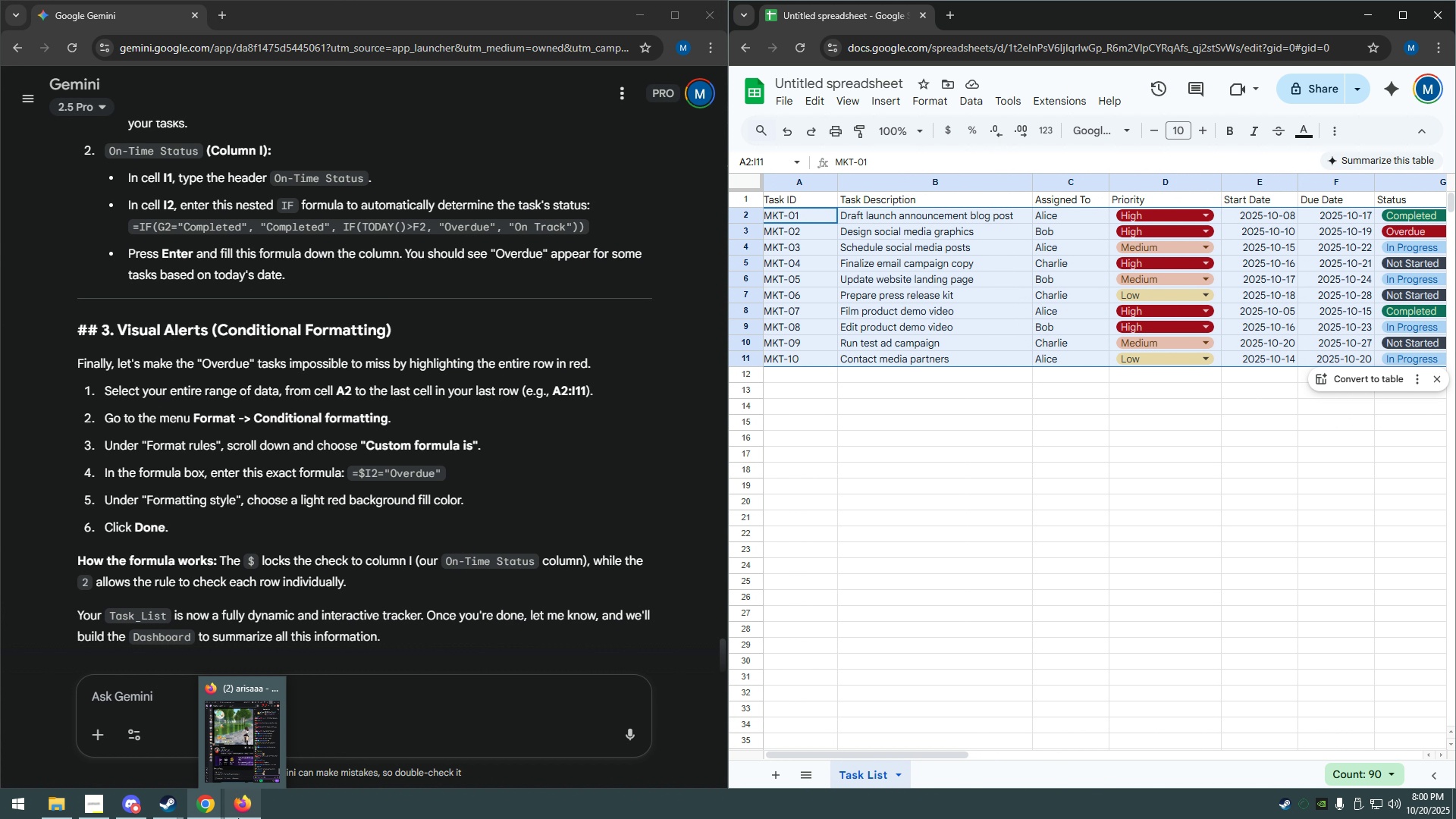 
left_click([238, 818])
 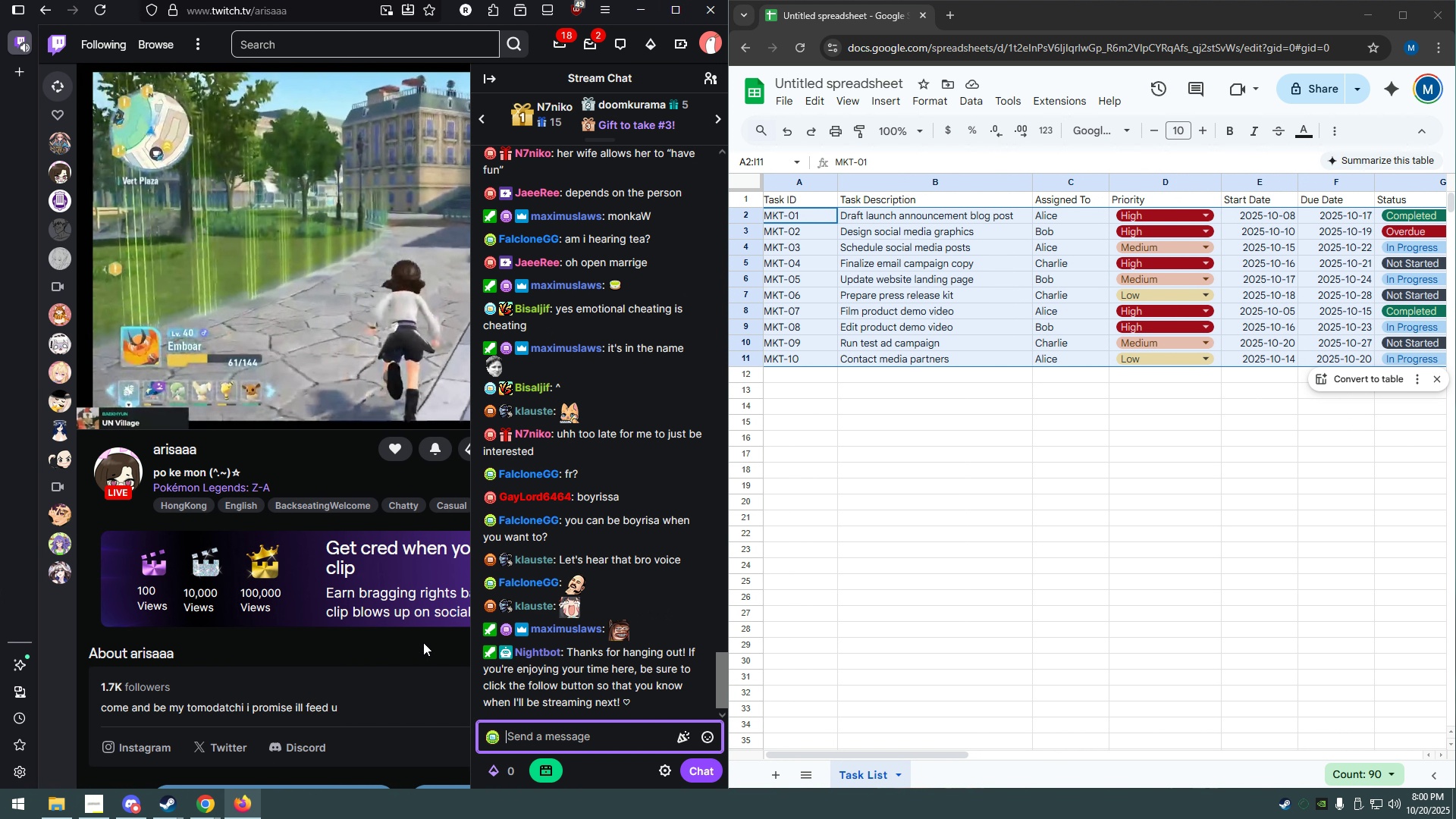 
type(NAH)
 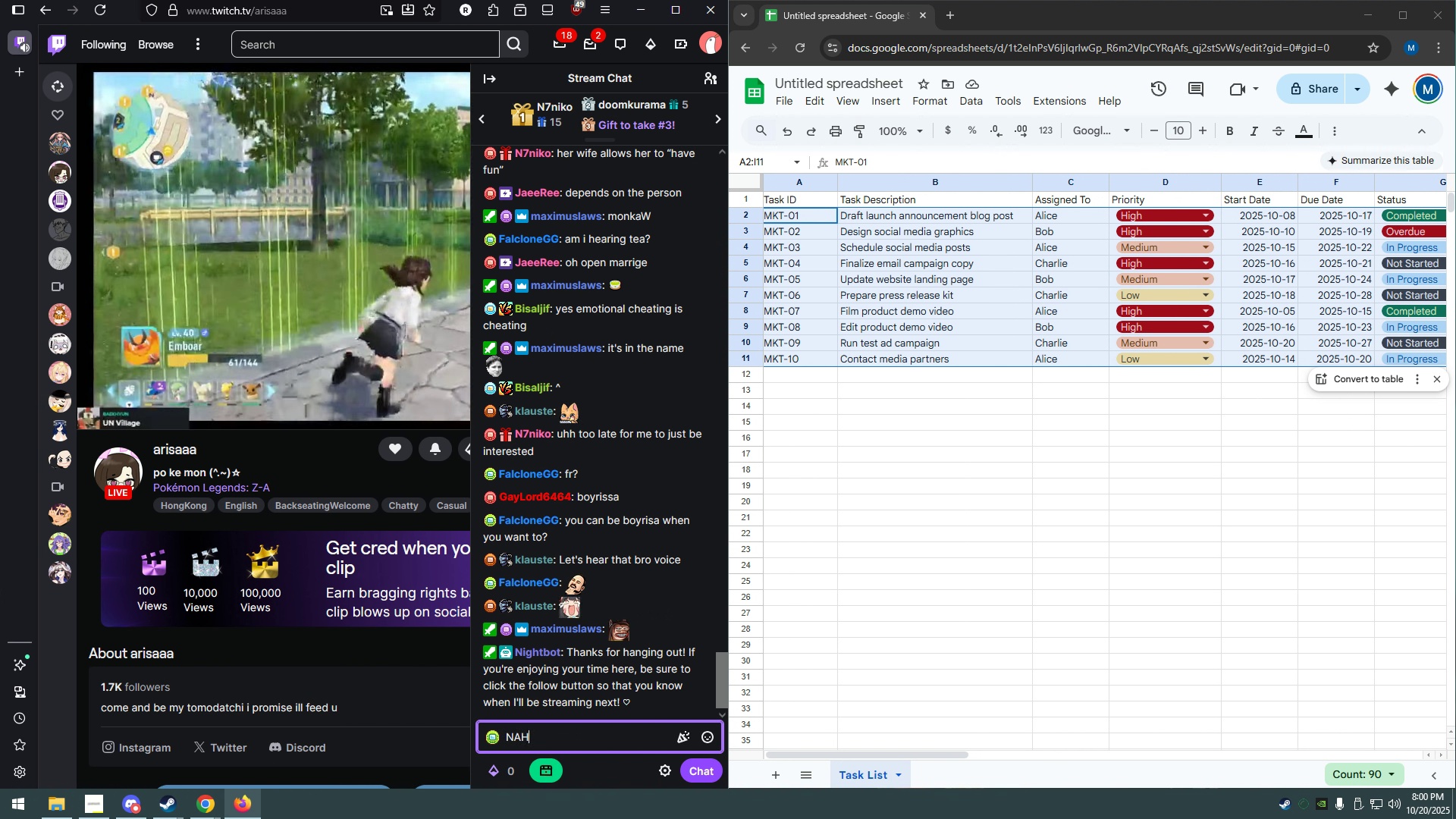 
key(Enter)
 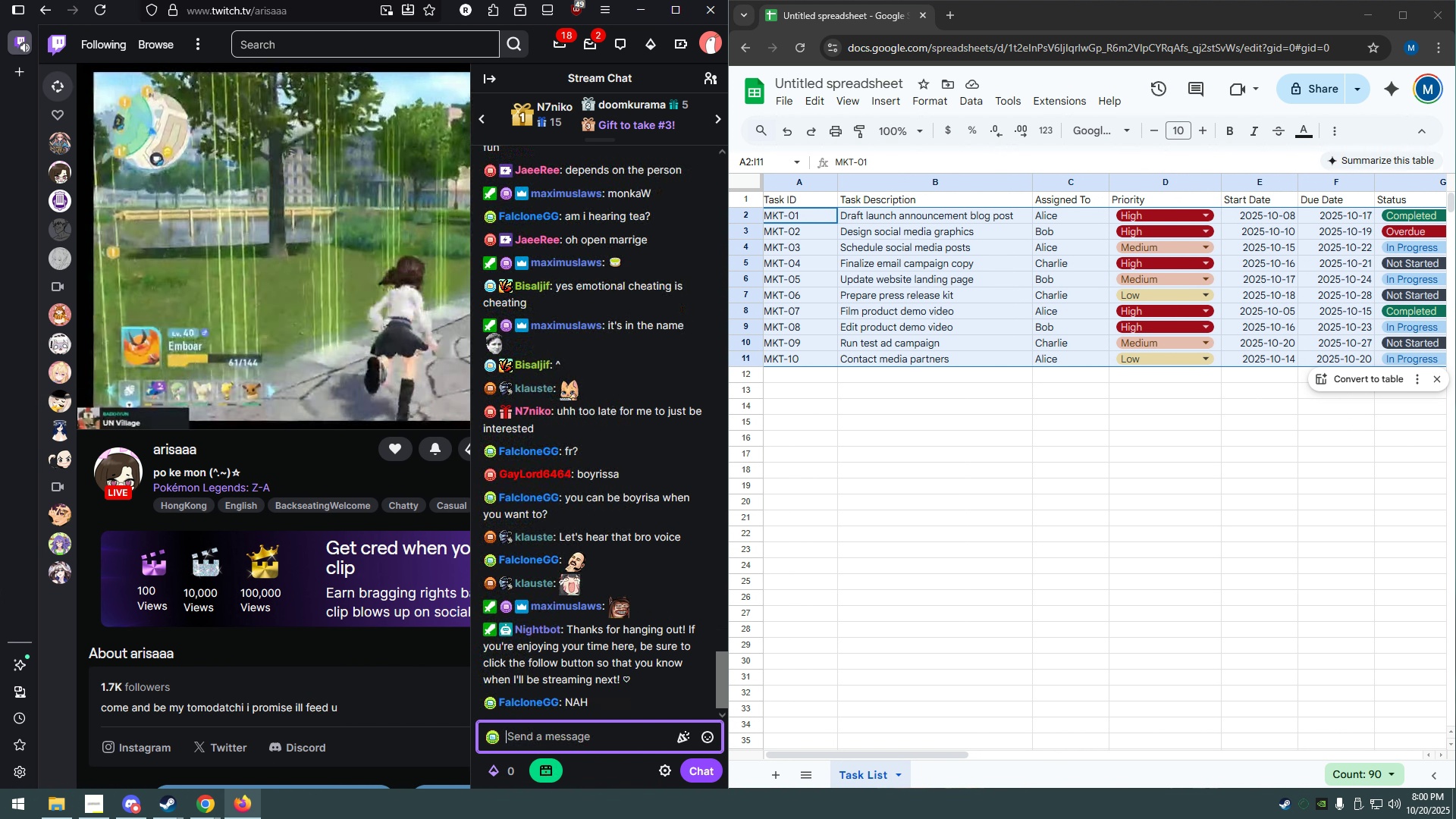 
type(HELL NAH)
 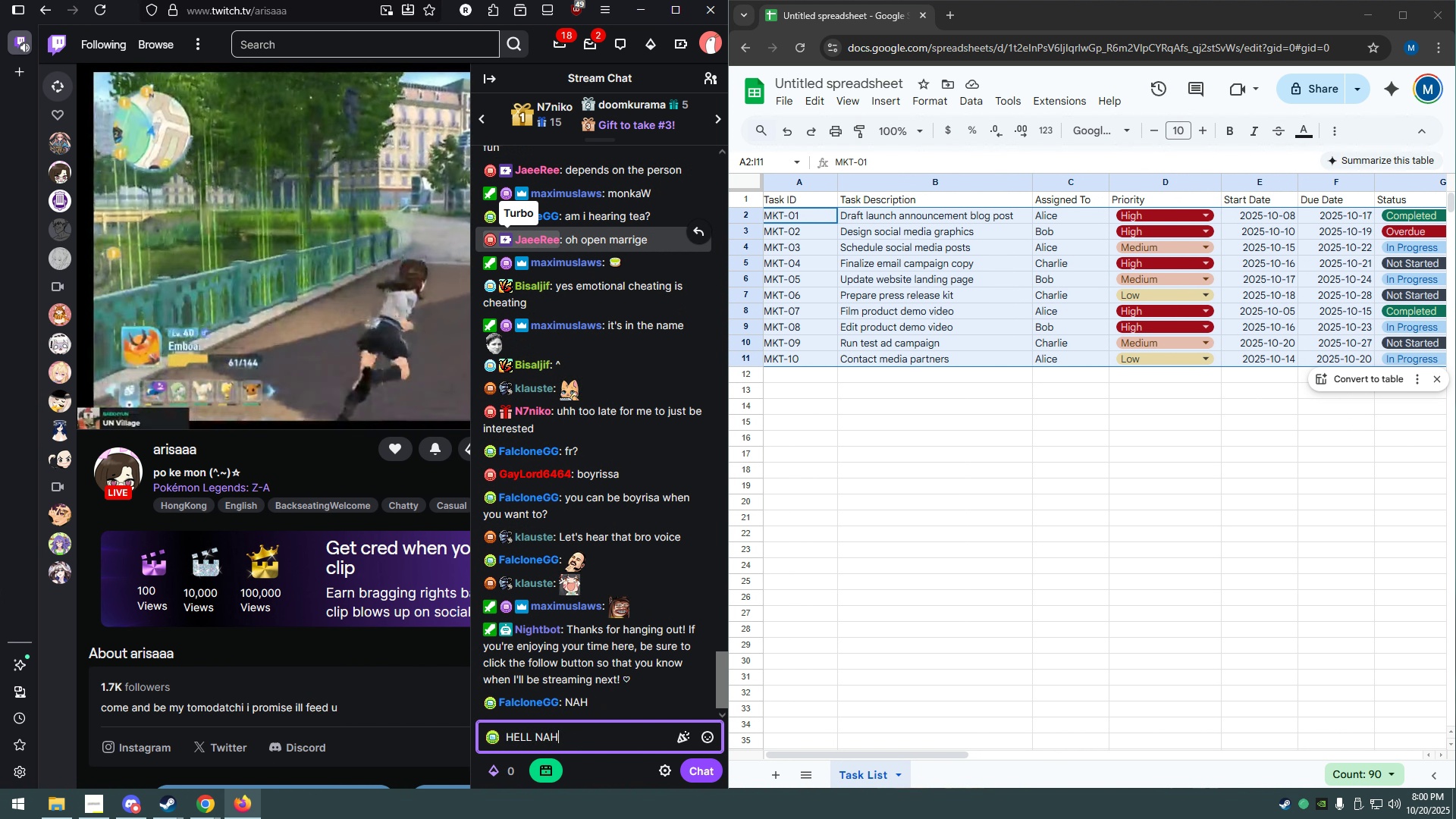 
key(Enter)
 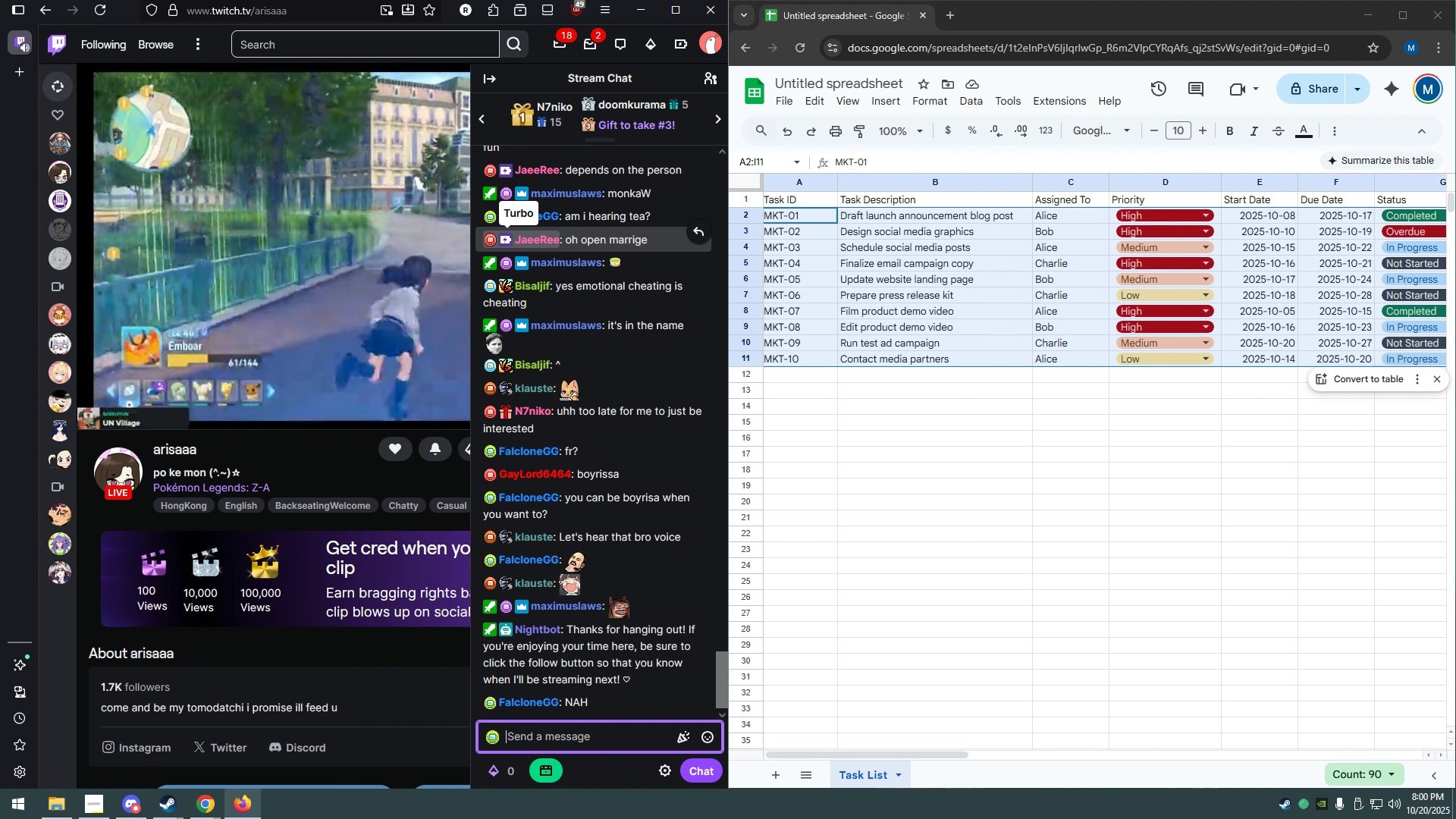 
key(CapsLock)
 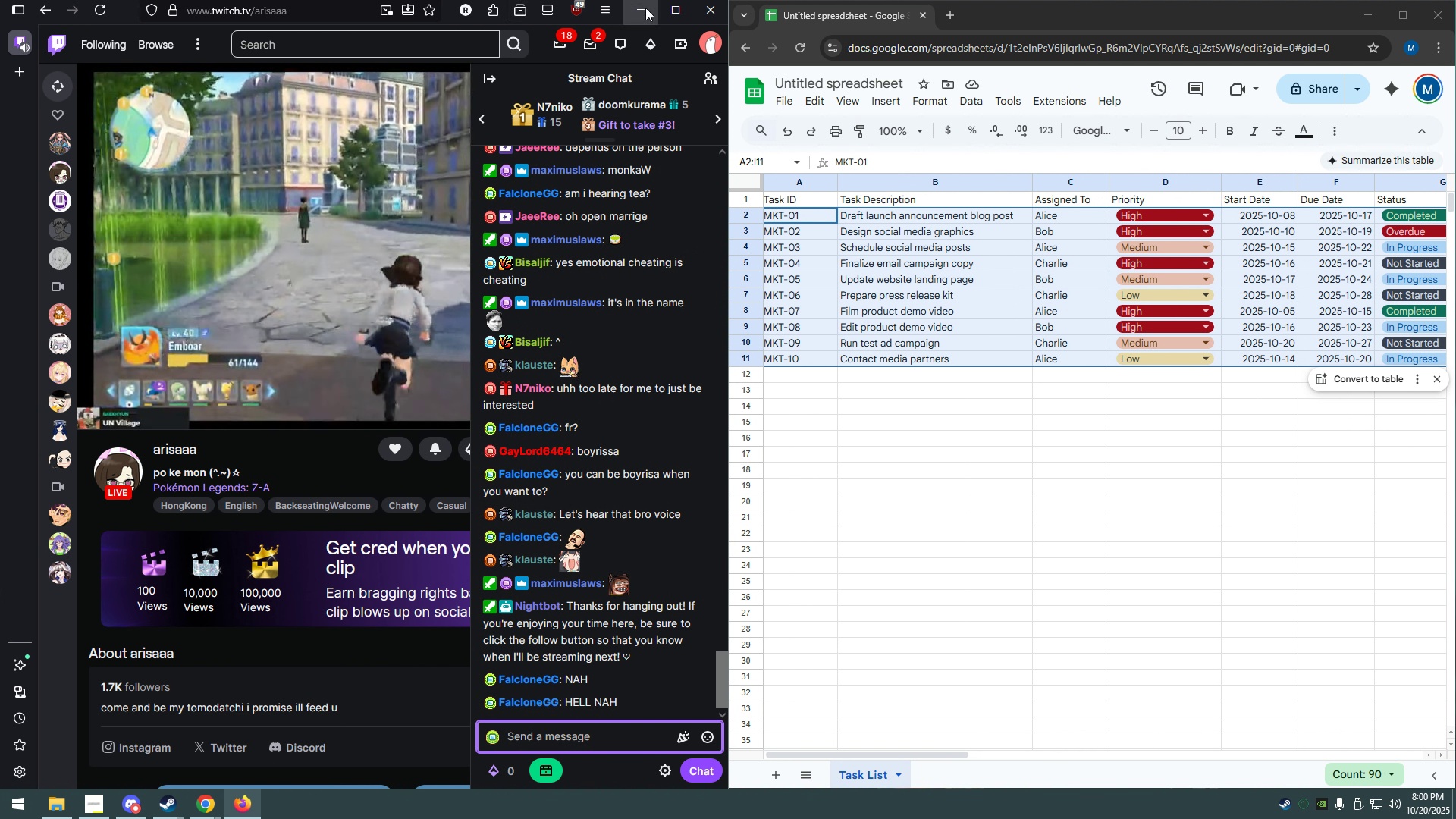 
left_click([649, 0])
 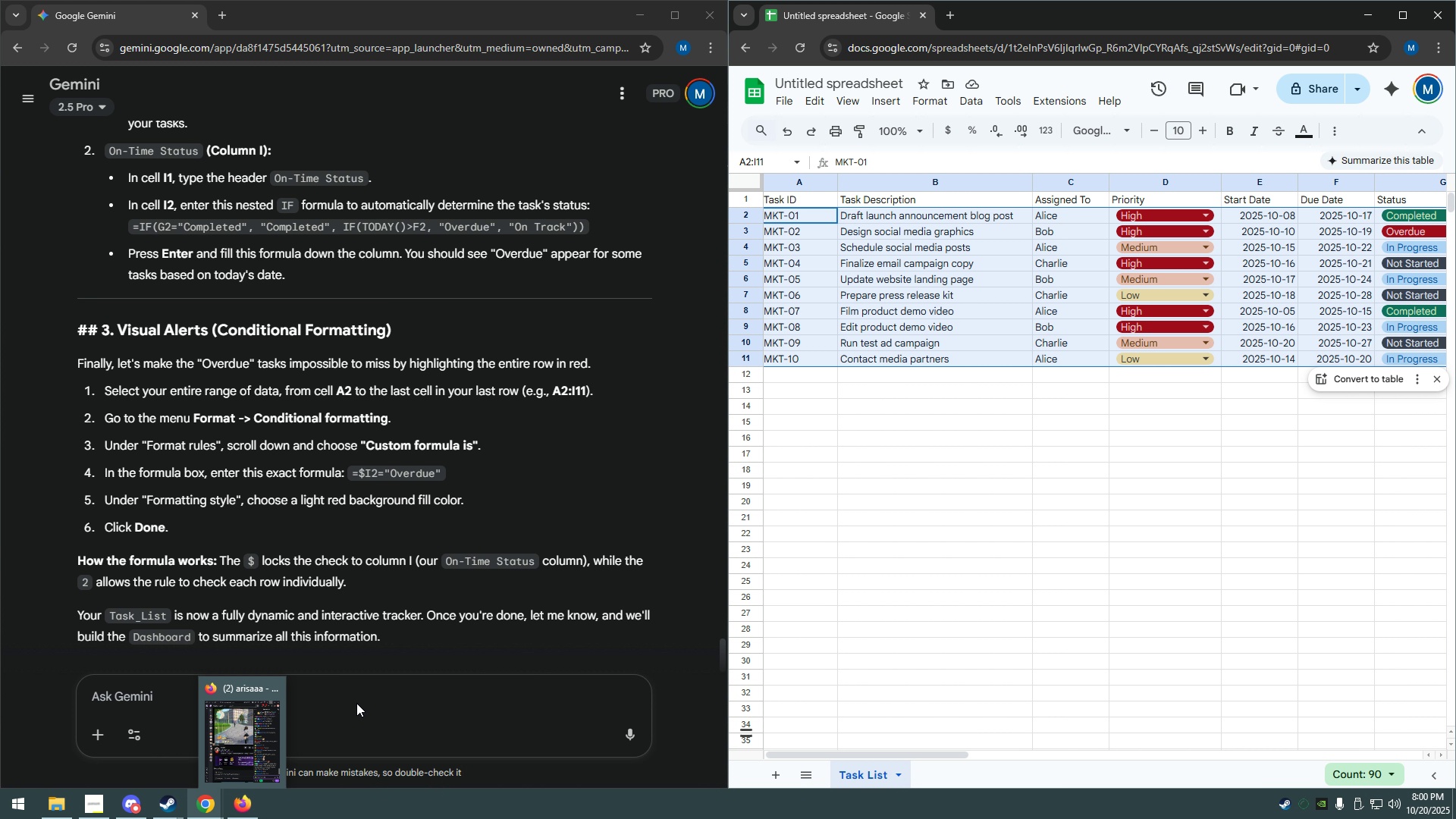 
wait(7.72)
 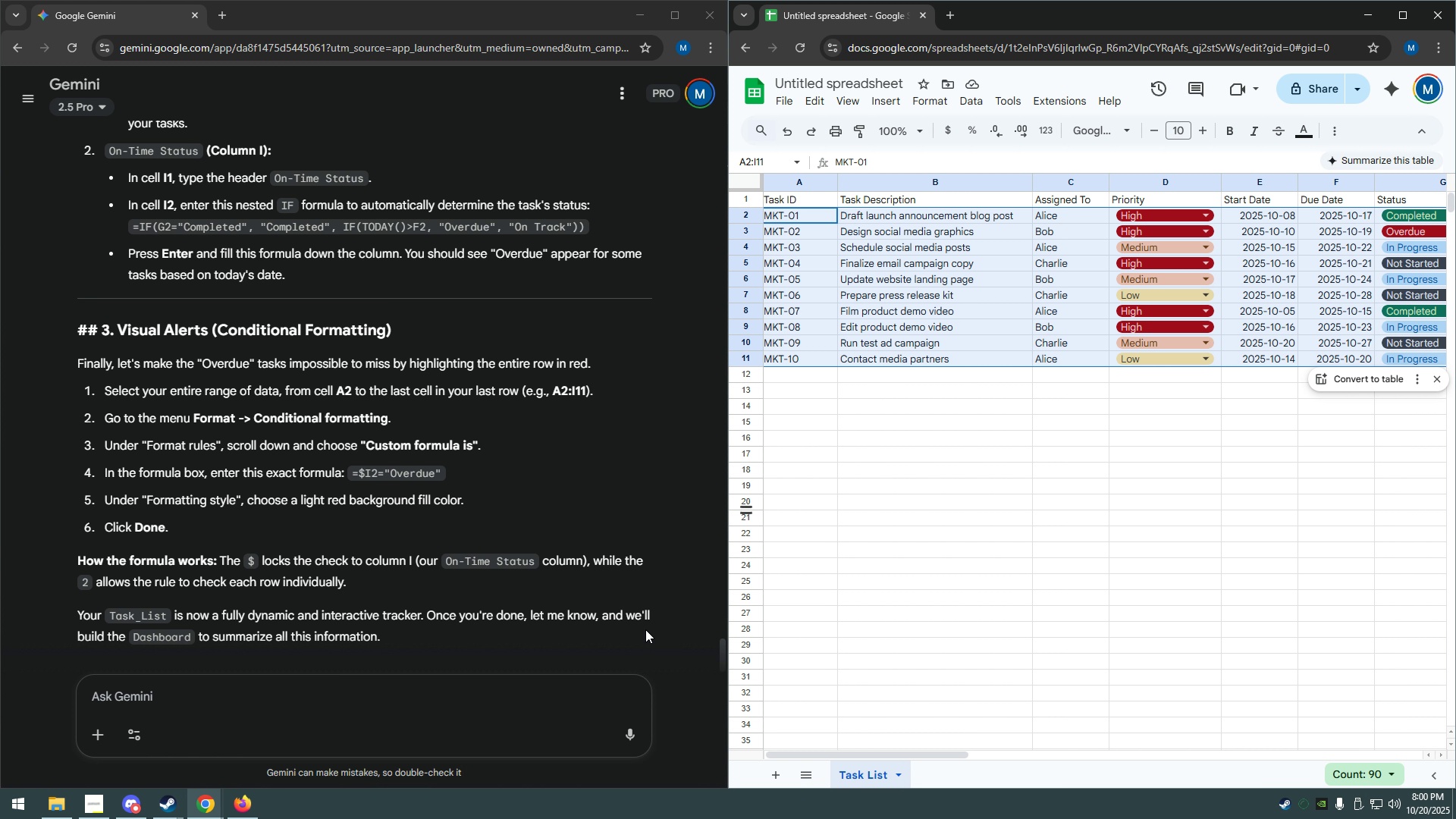 
mouse_move([277, 729])
 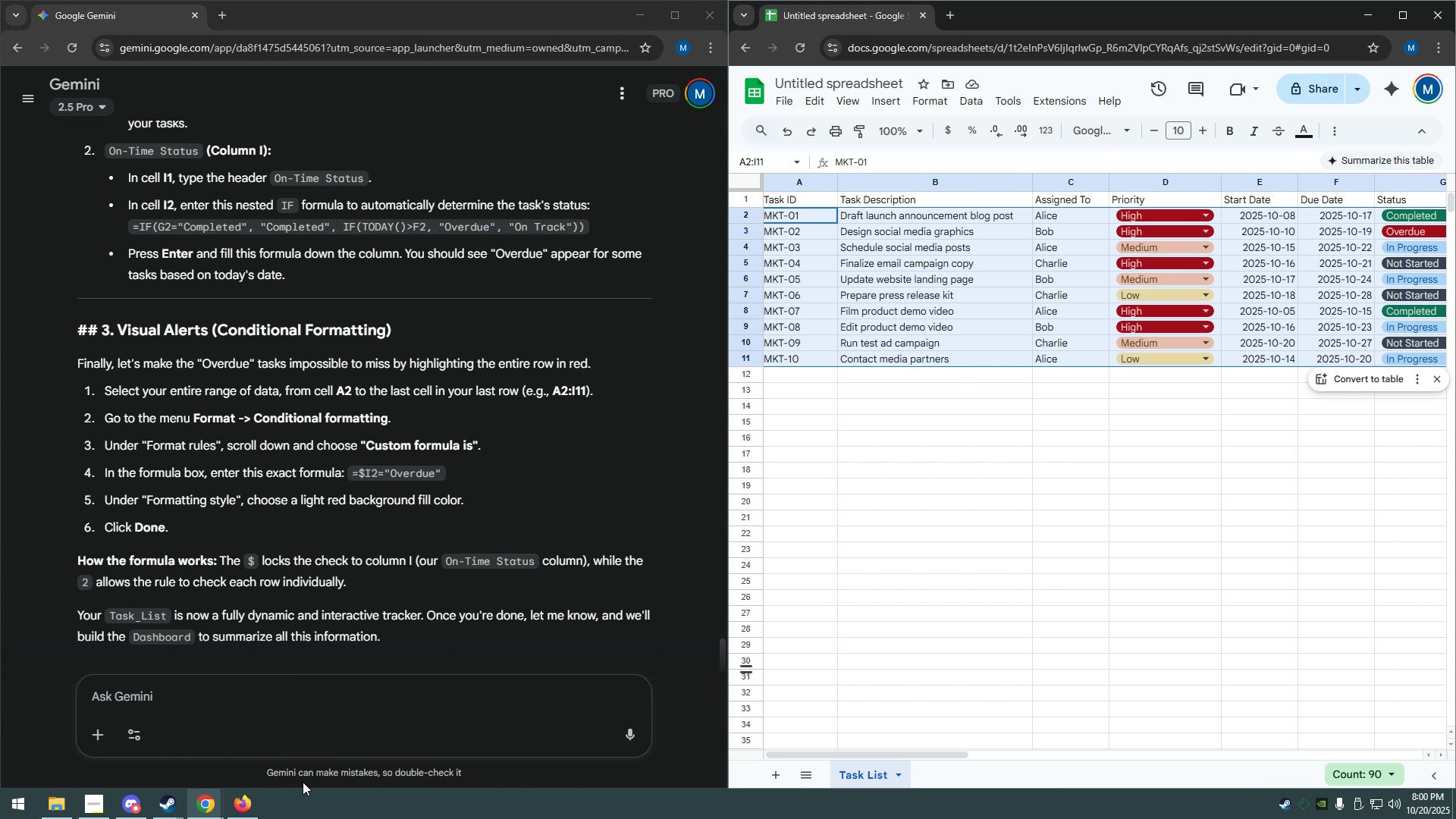 
left_click([235, 812])
 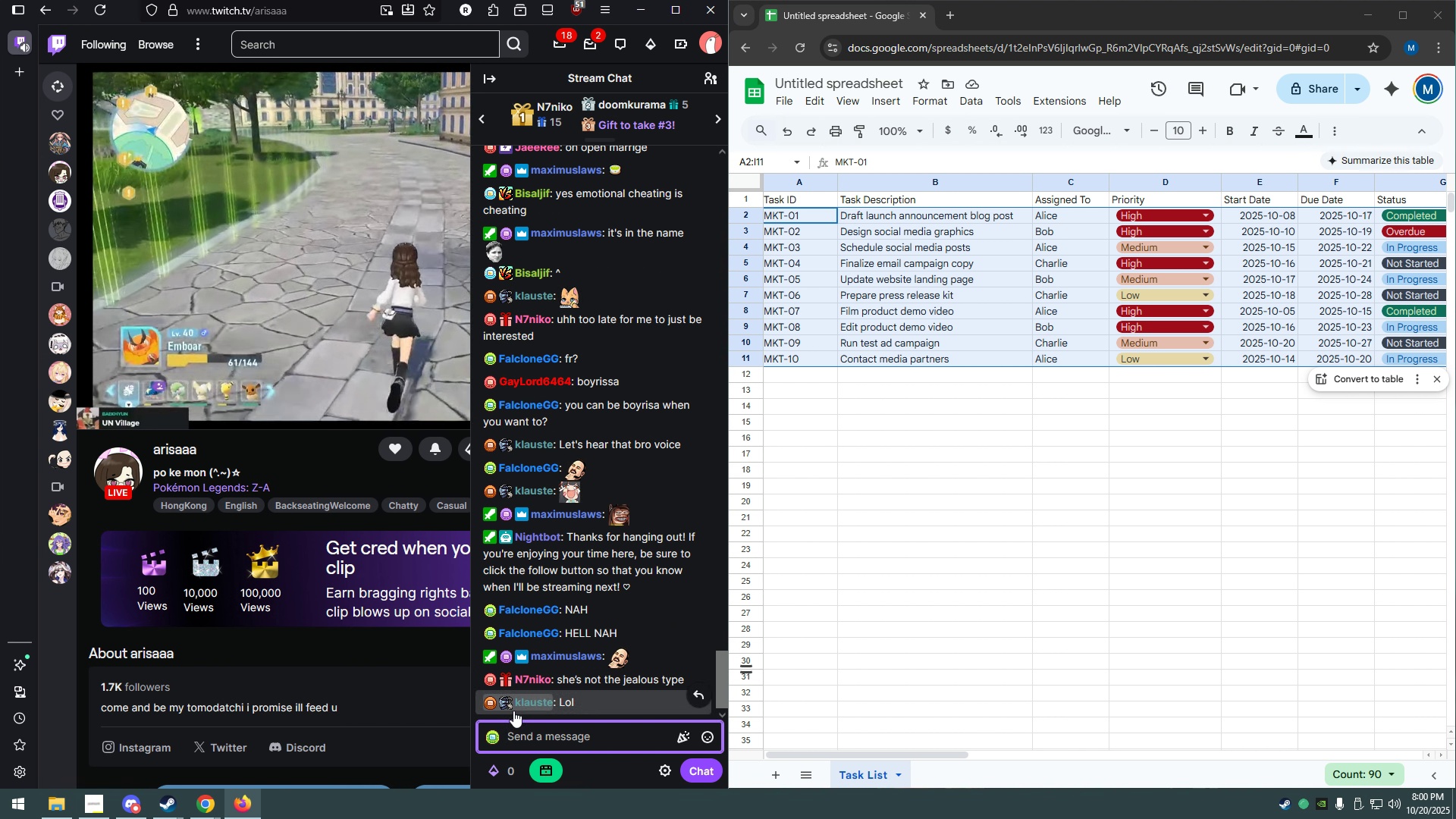 
type(NO)
 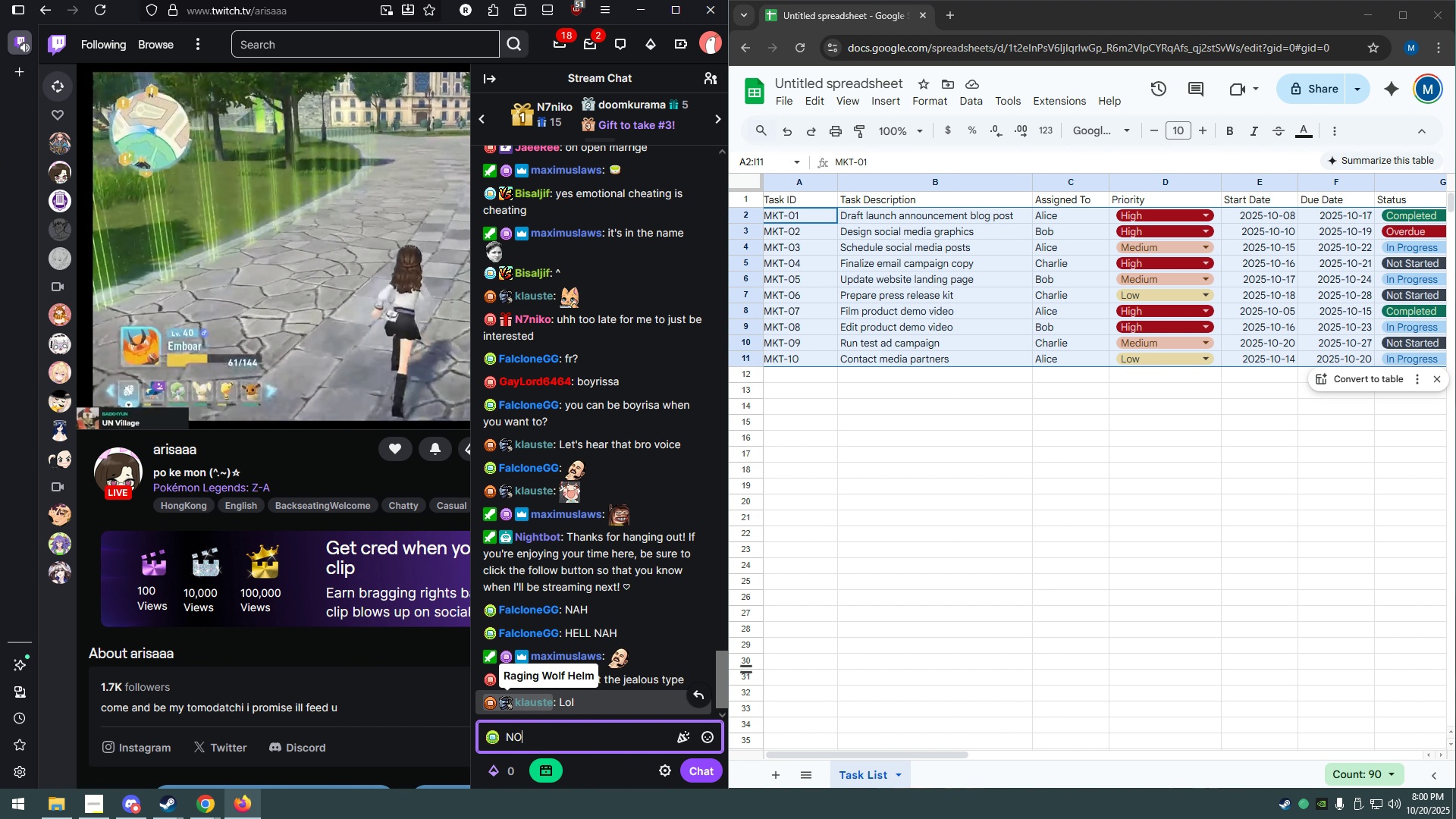 
key(Enter)
 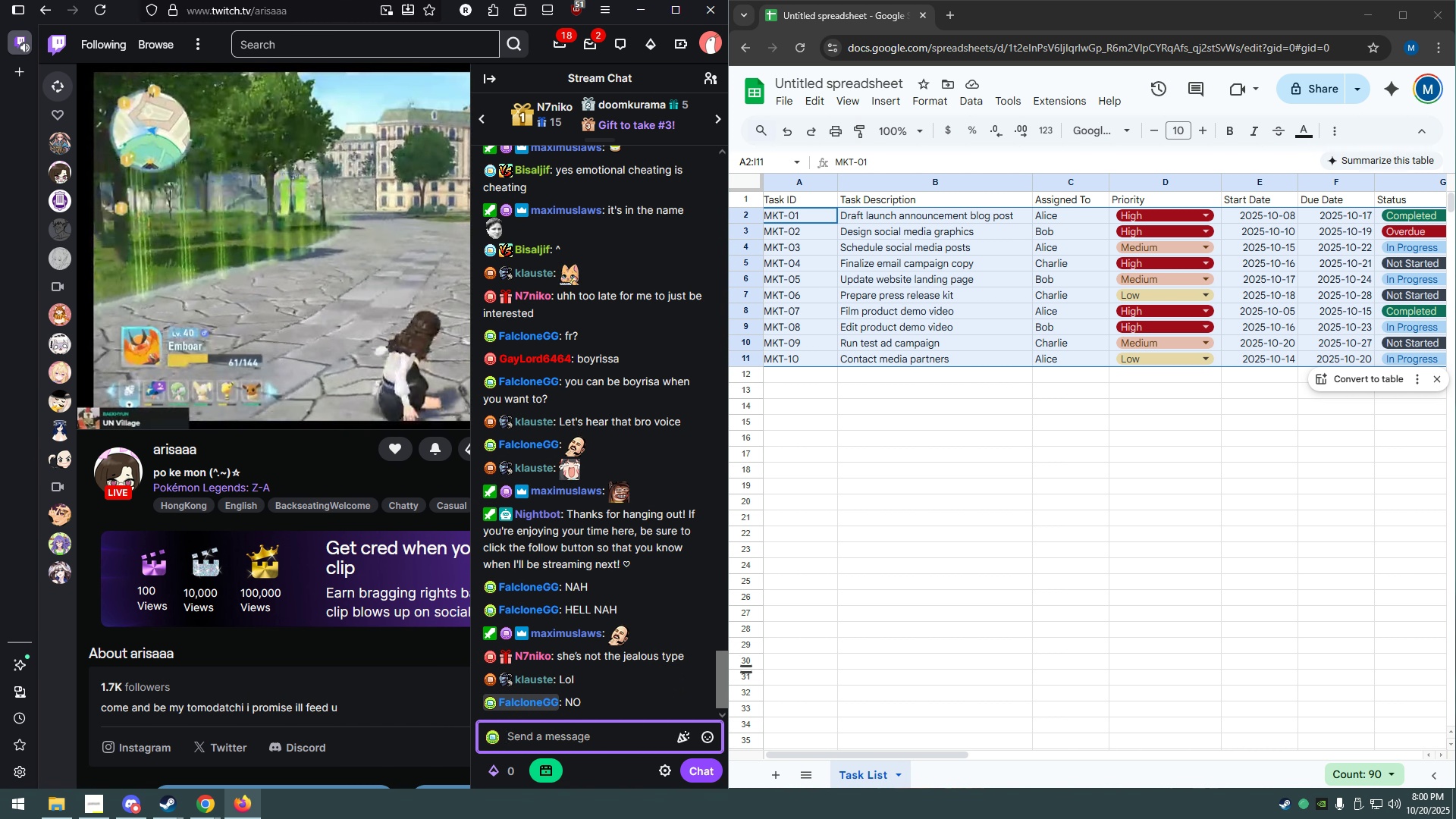 
type(CRINARAWGARWHIJFAOIJCSIXO)
 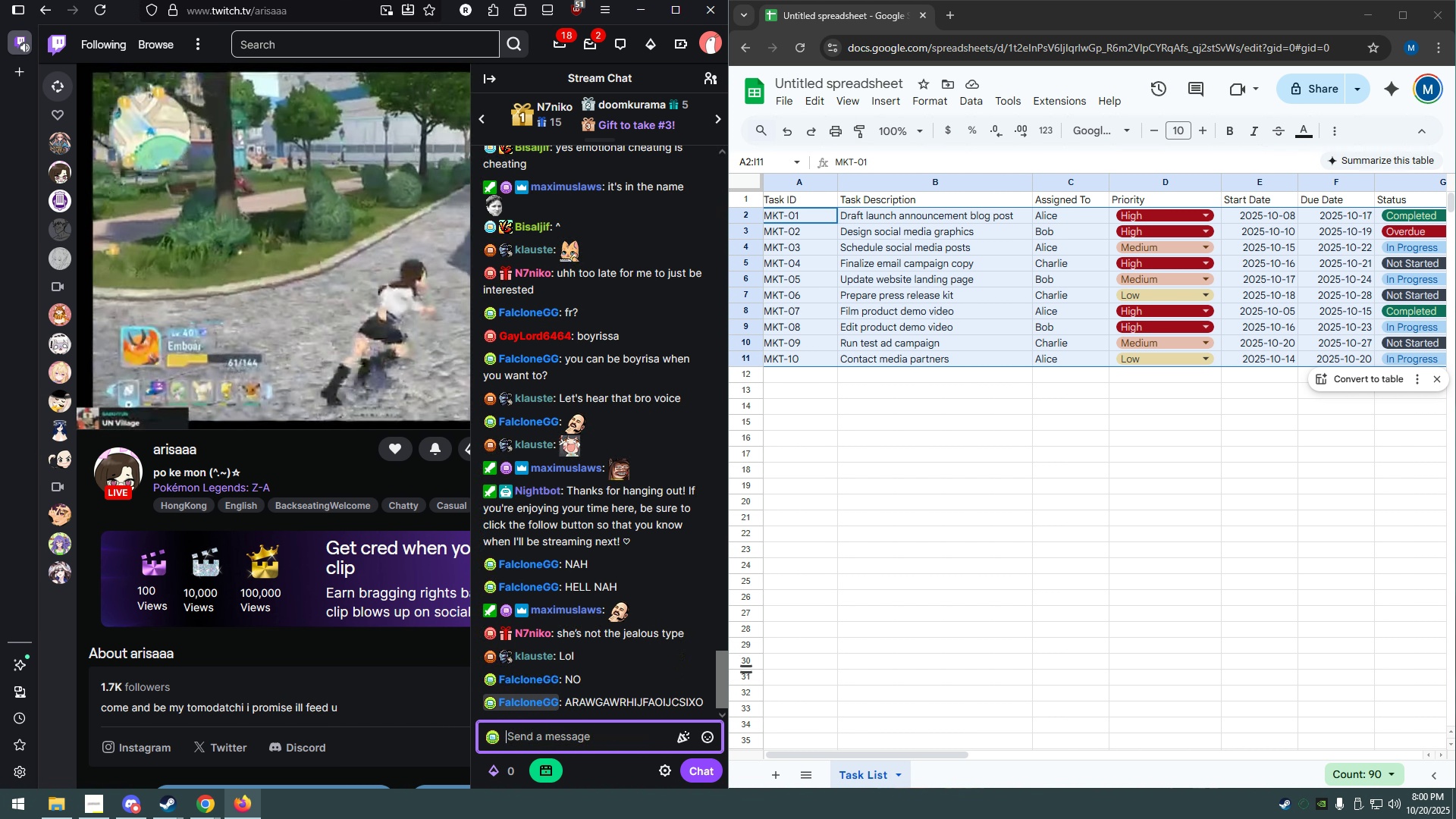 
hold_key(key=Backspace, duration=0.78)
 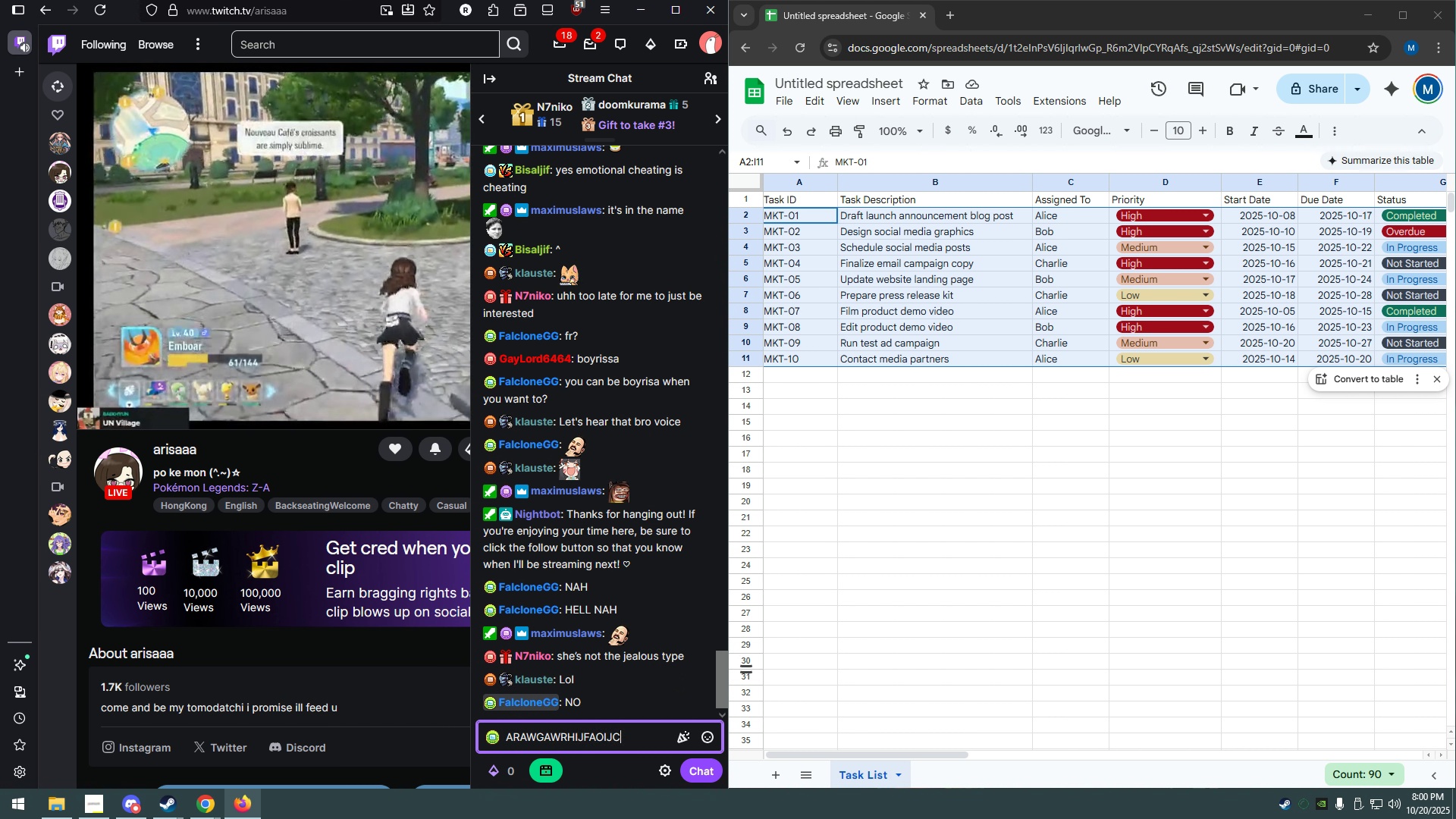 
key(Enter)
 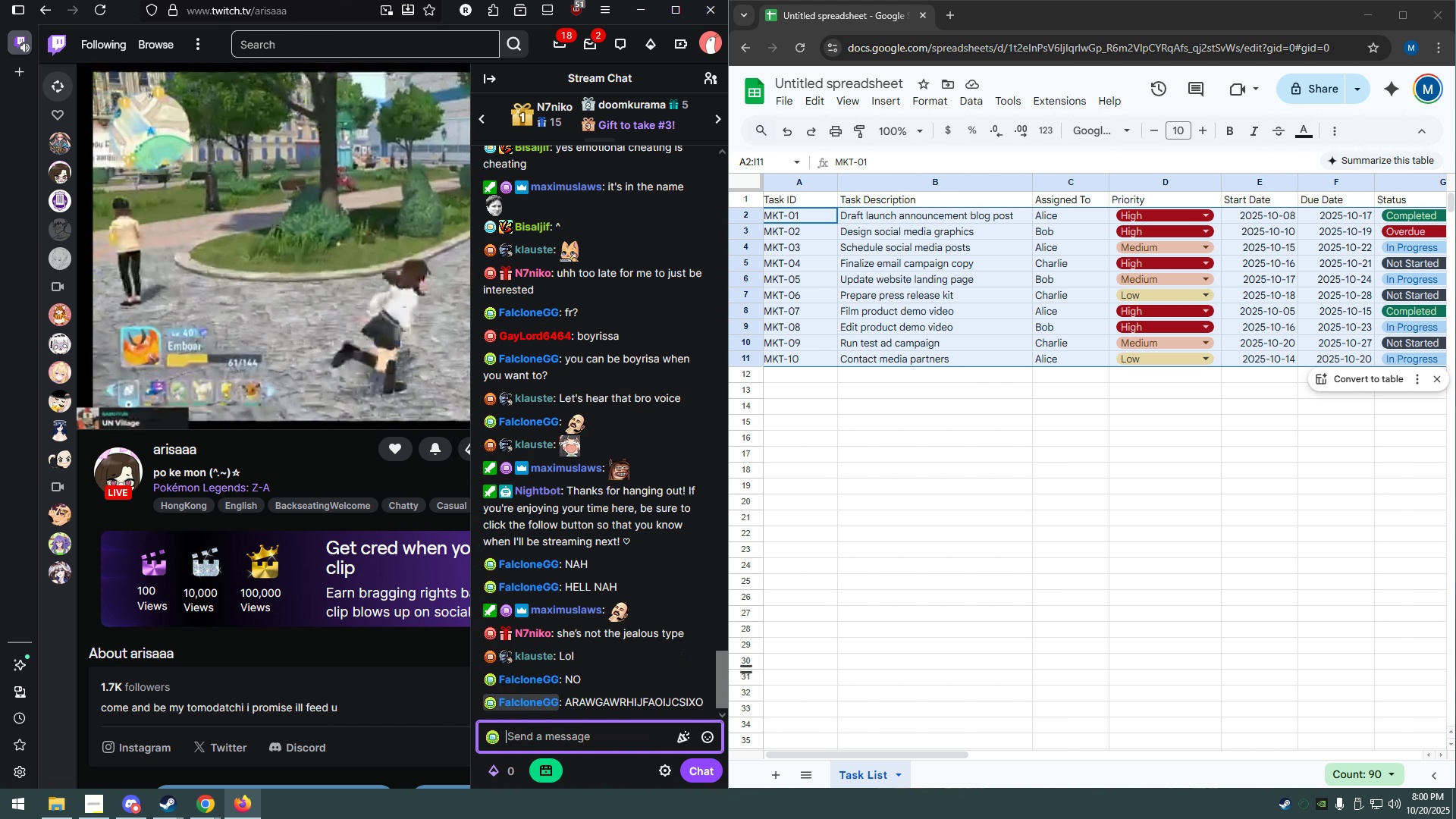 
key(CapsLock)
 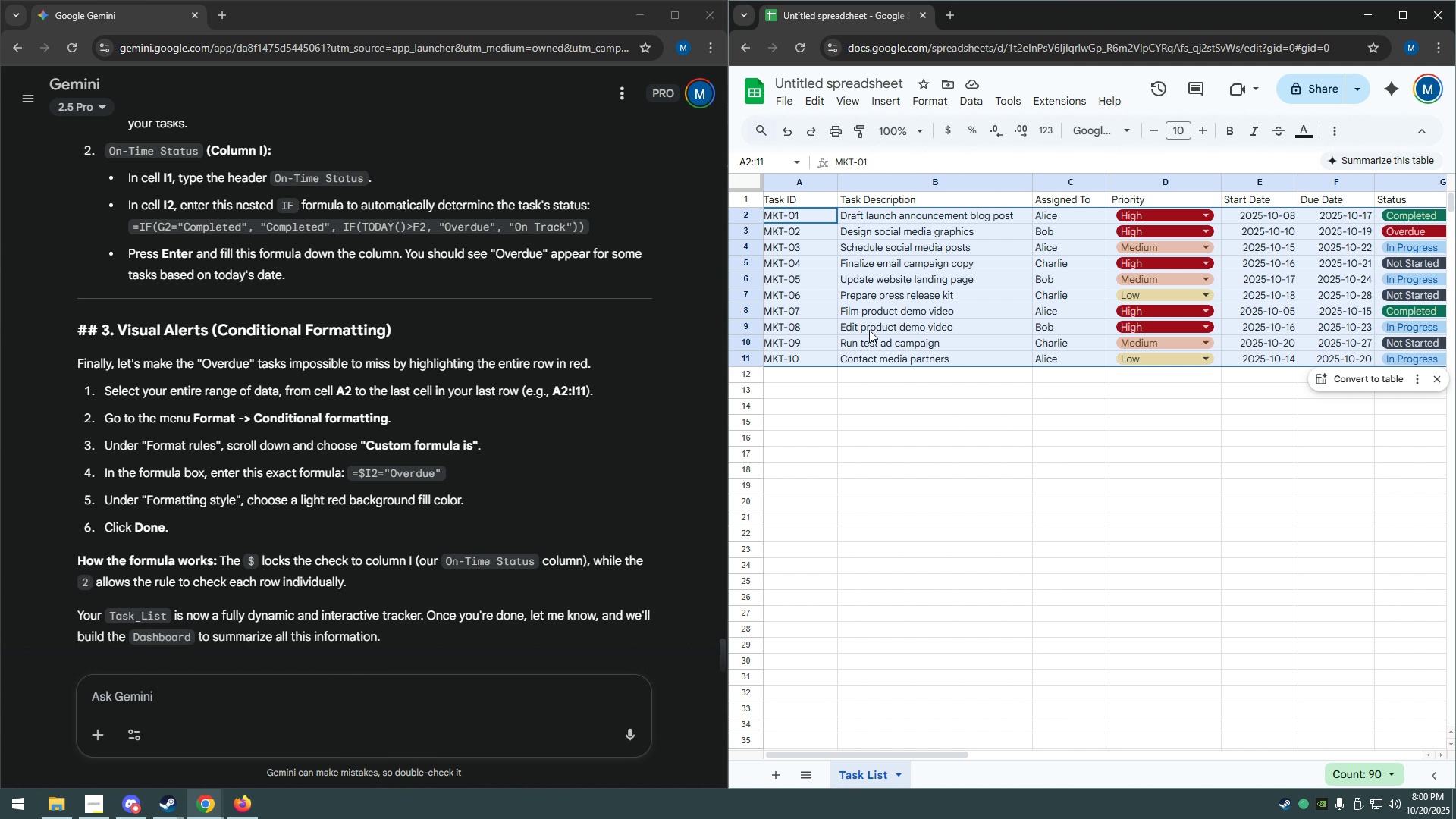 
wait(6.28)
 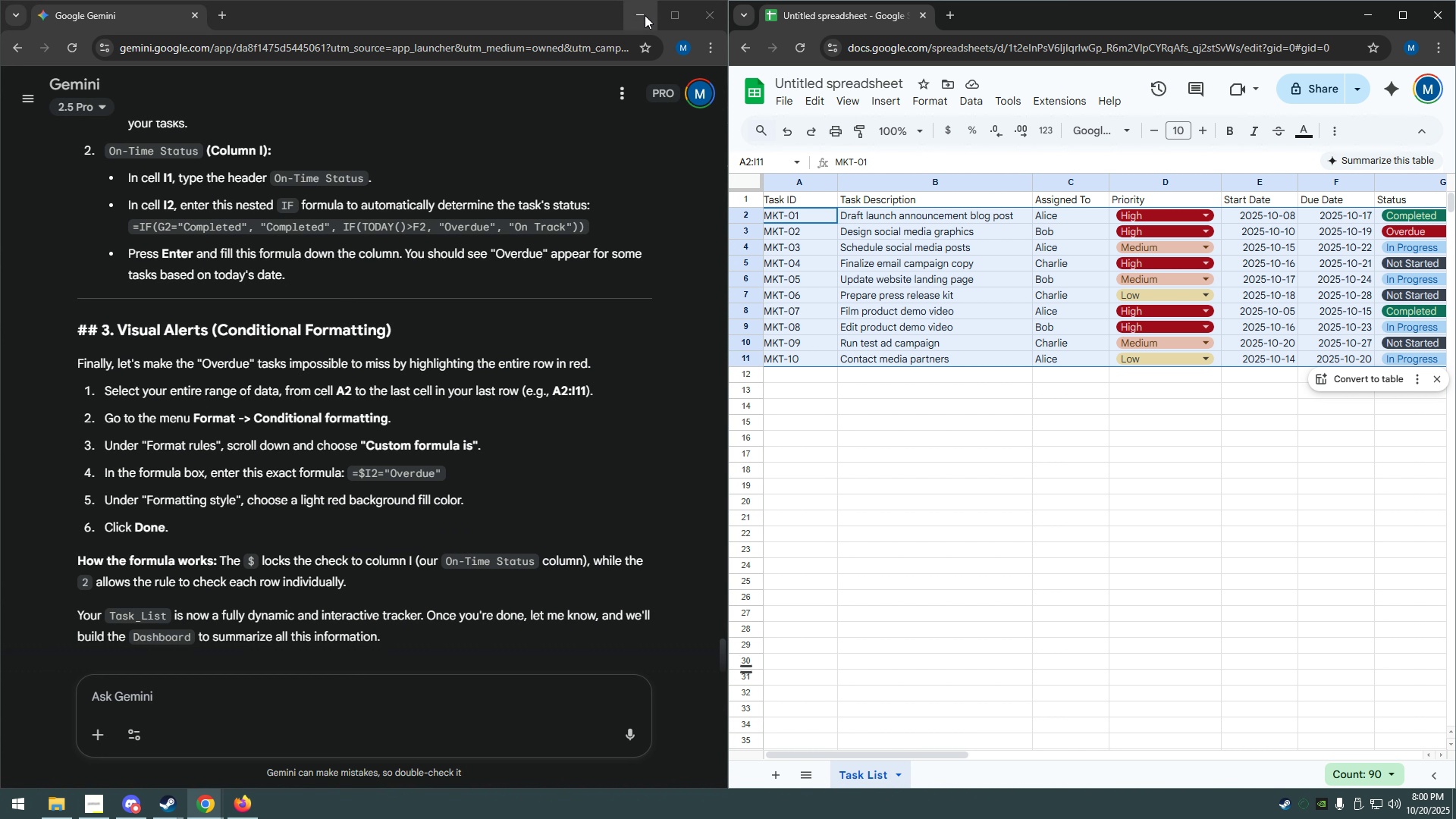 
left_click([935, 96])
 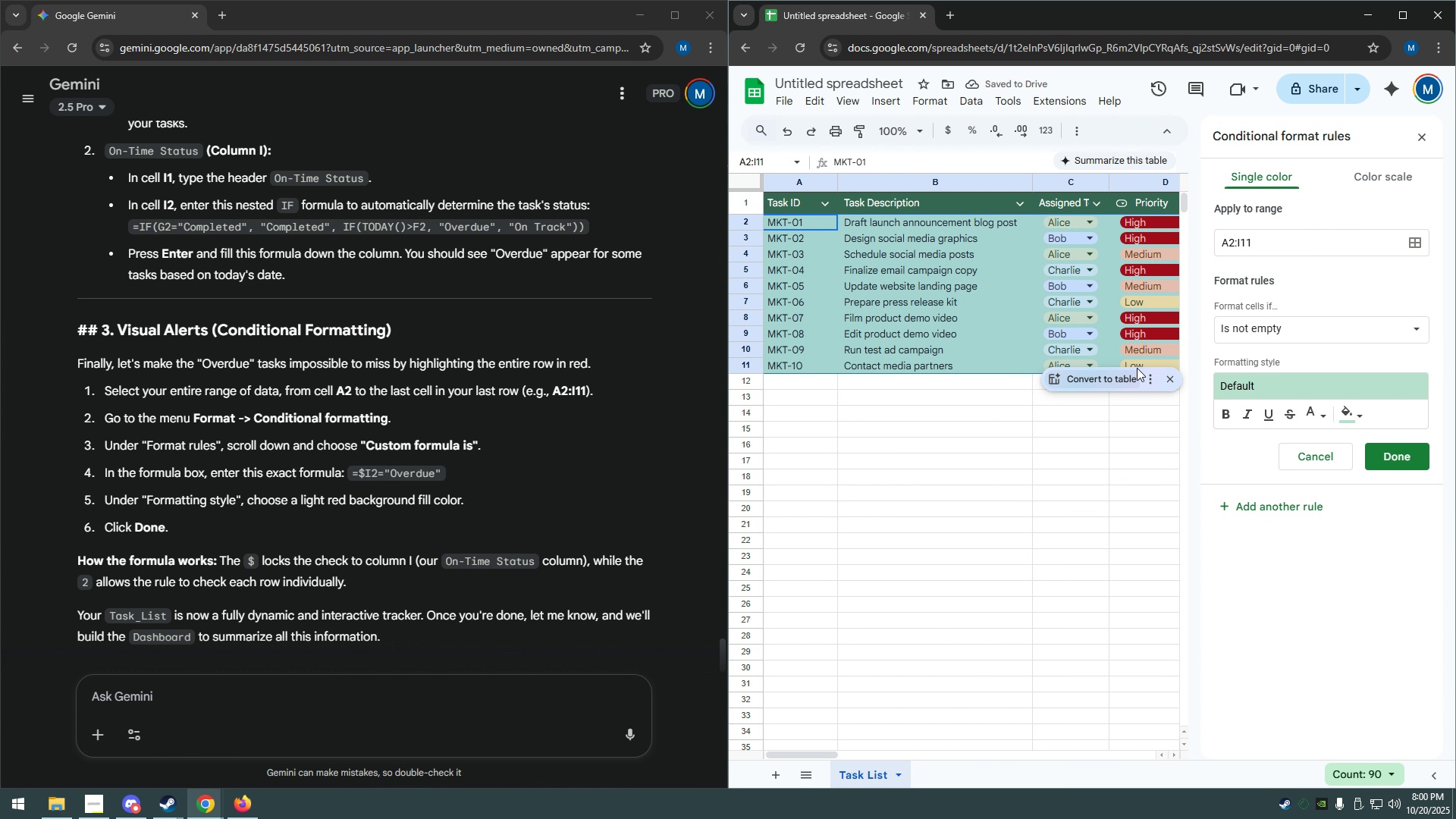 
wait(7.37)
 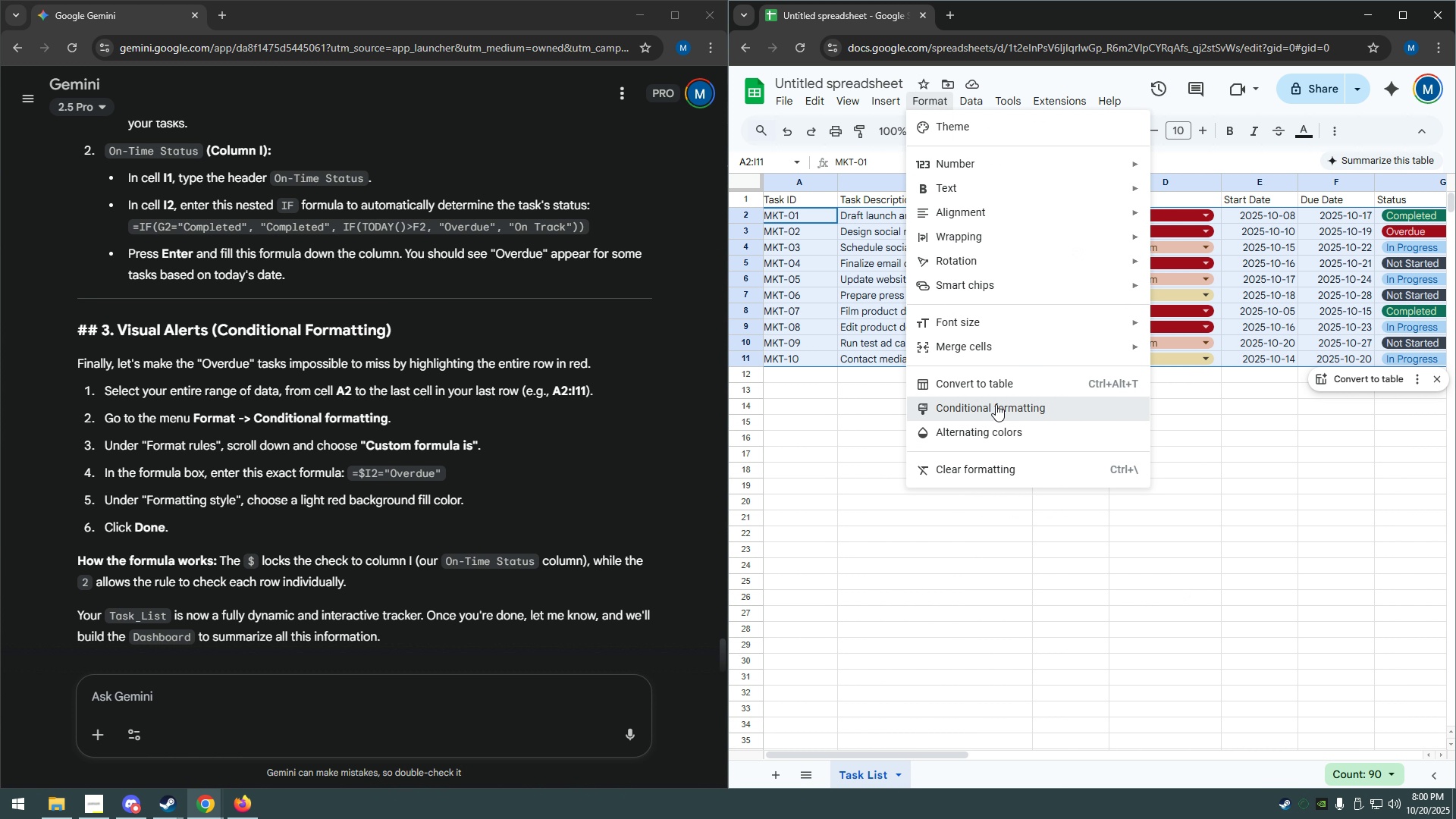 
left_click([1360, 334])
 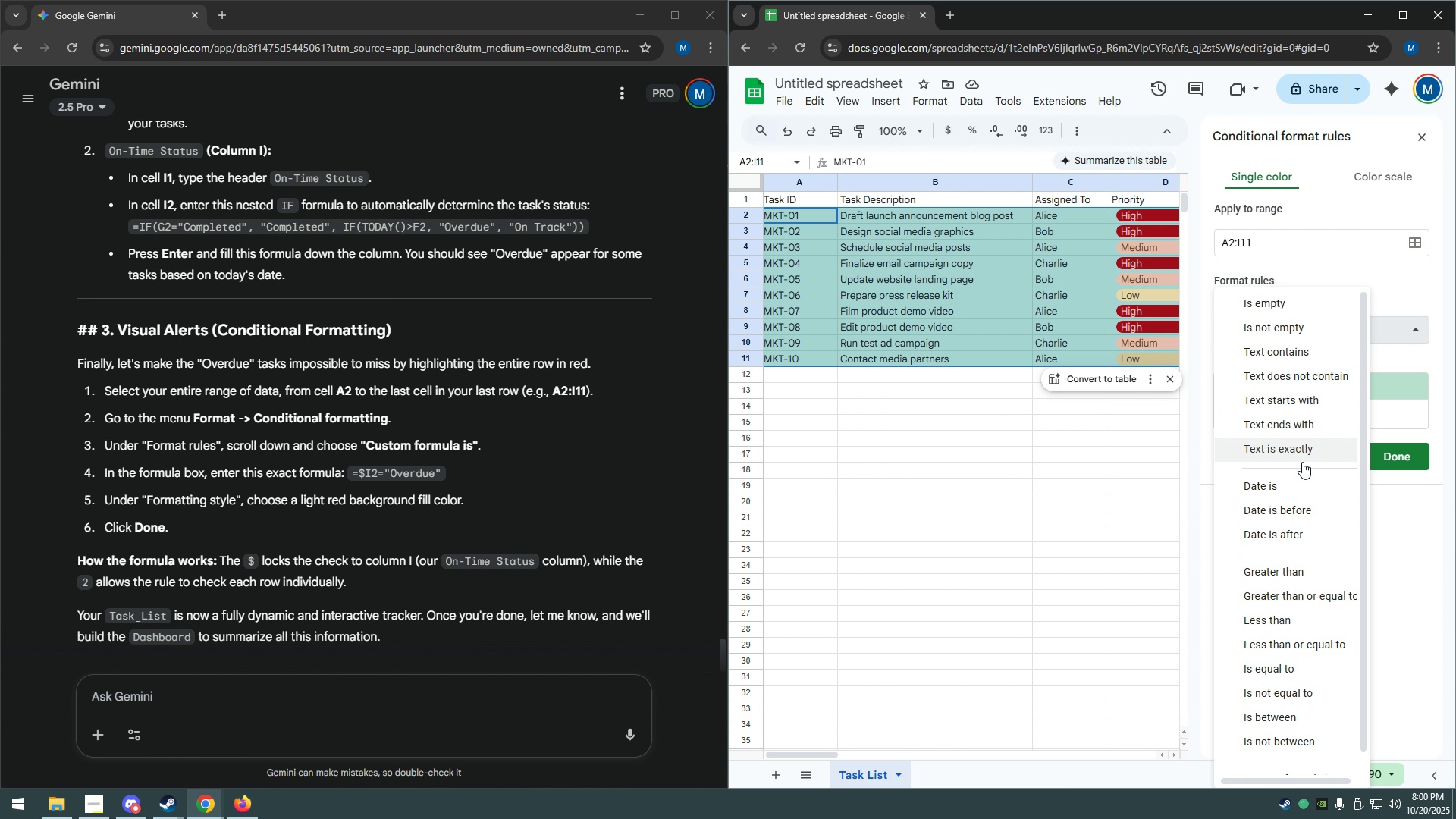 
scroll: coordinate [1299, 557], scroll_direction: down, amount: 10.0
 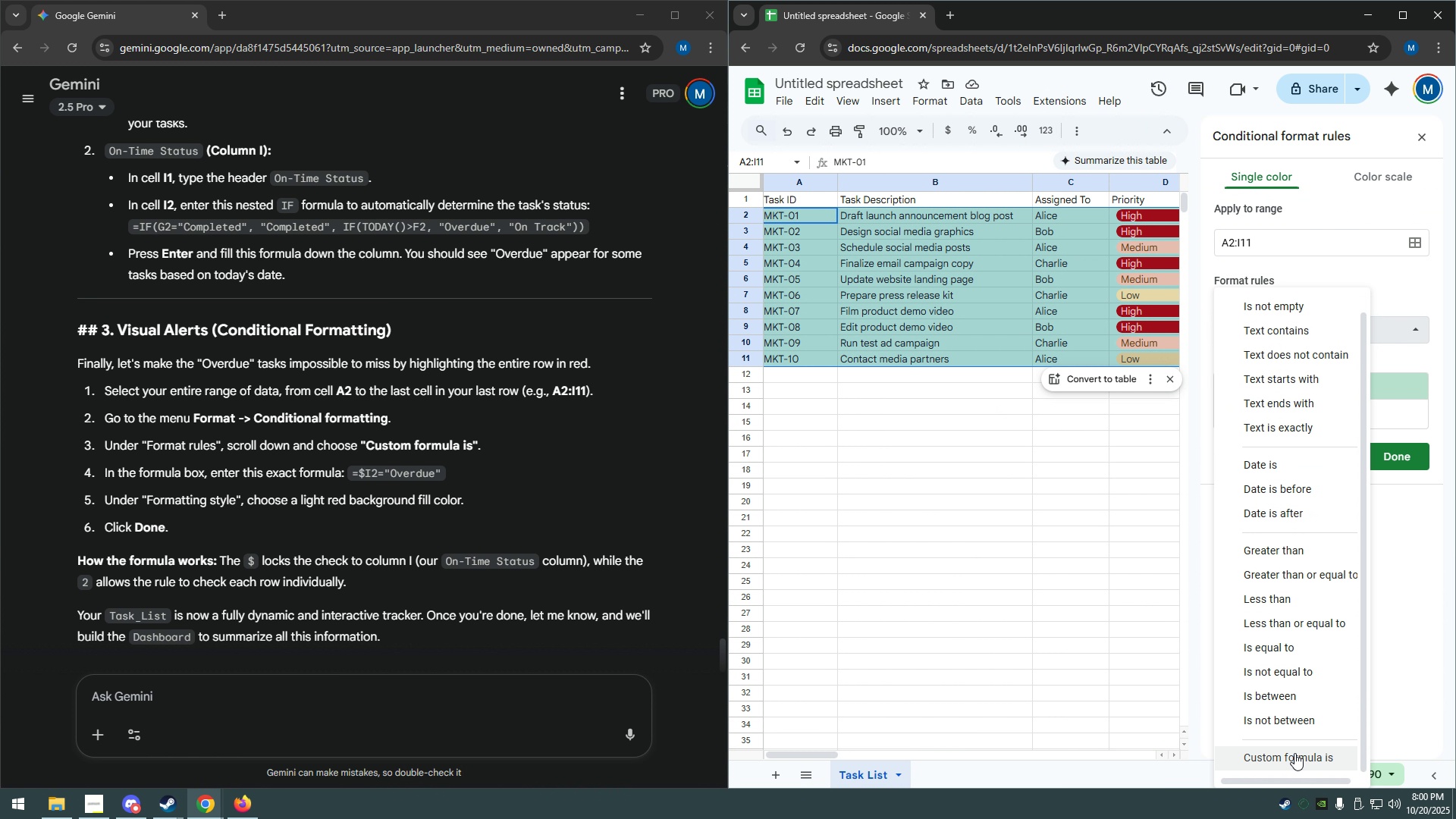 
left_click([1294, 753])
 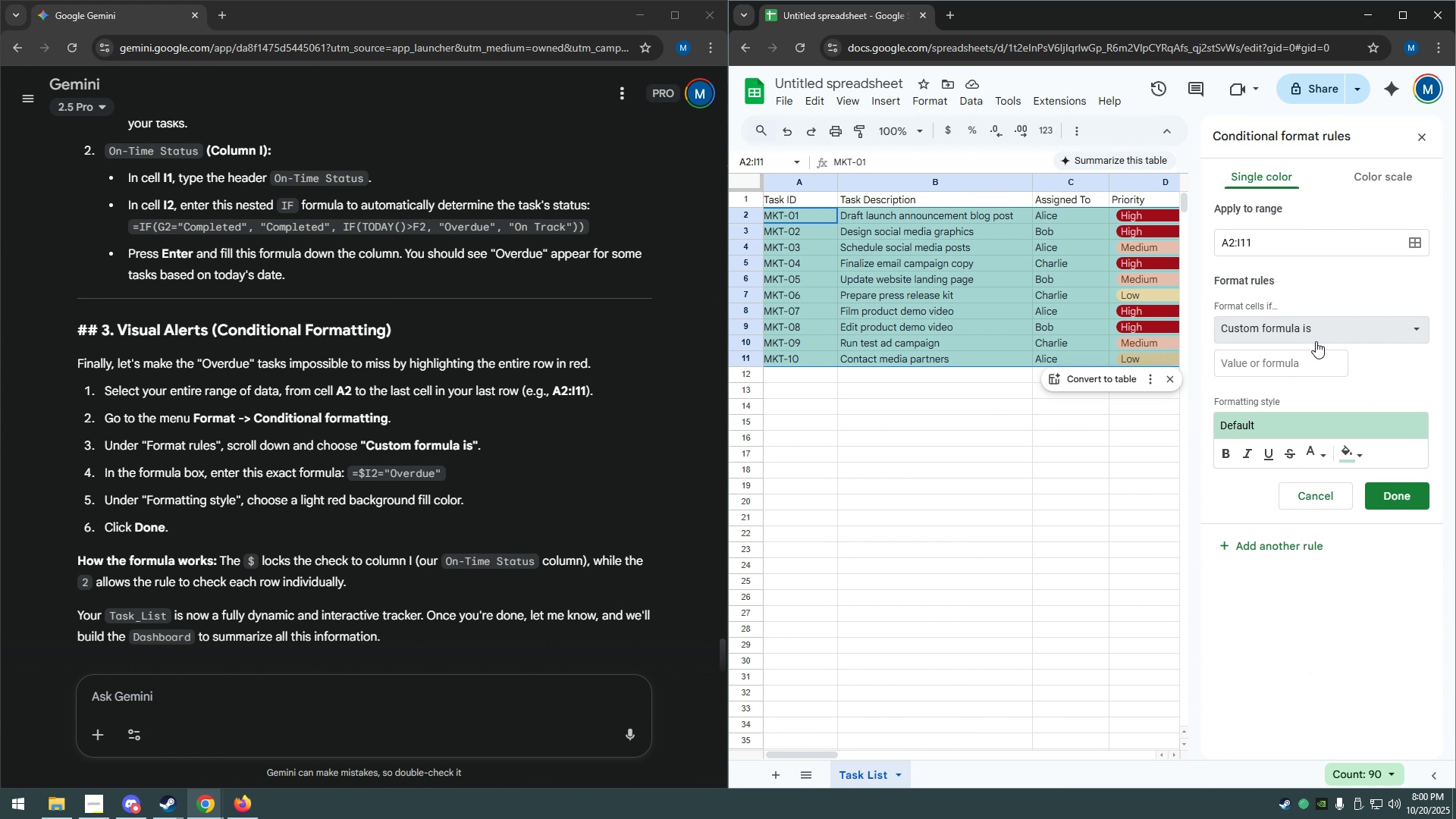 
left_click([1307, 361])
 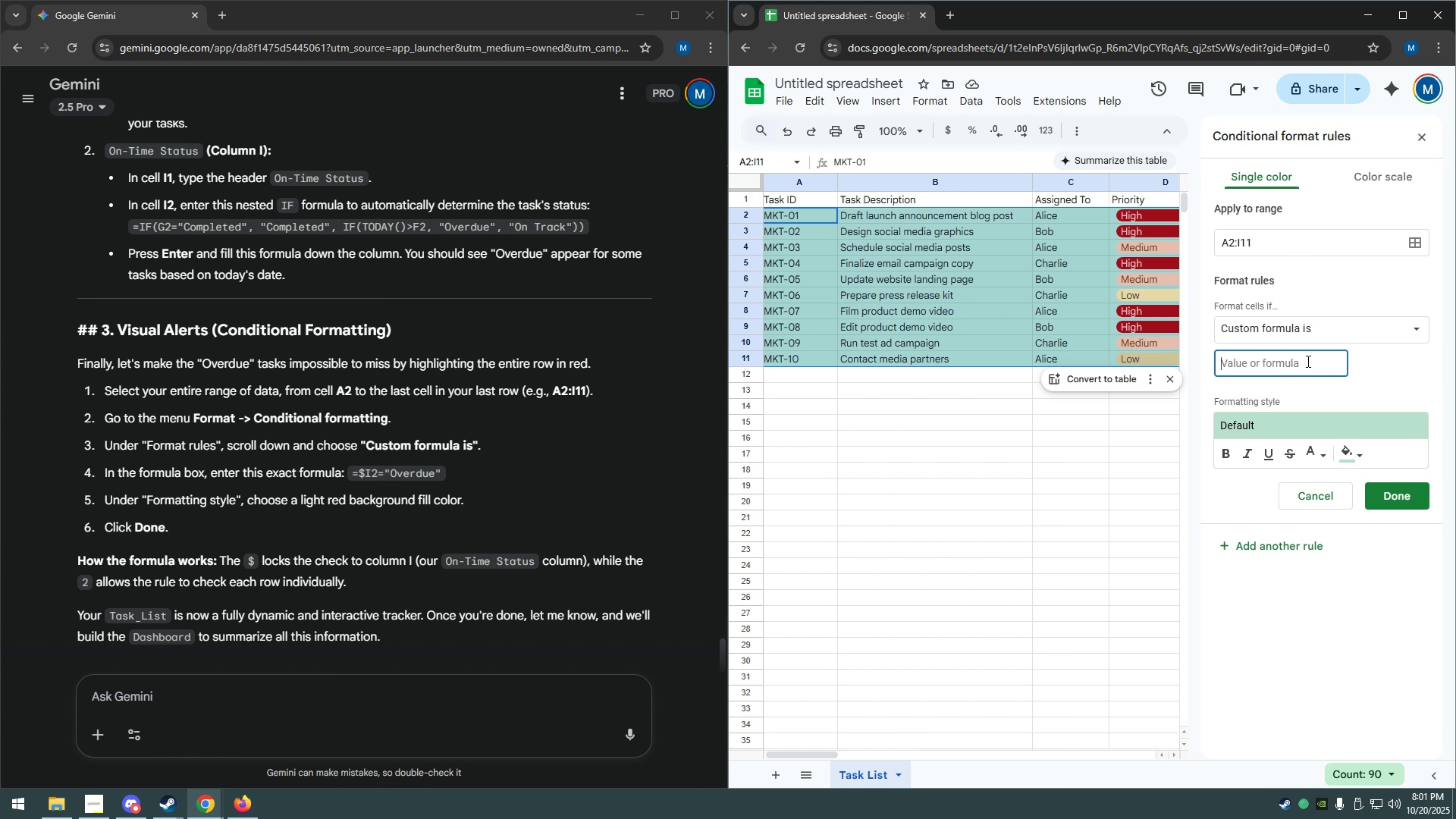 
key(Equal)
 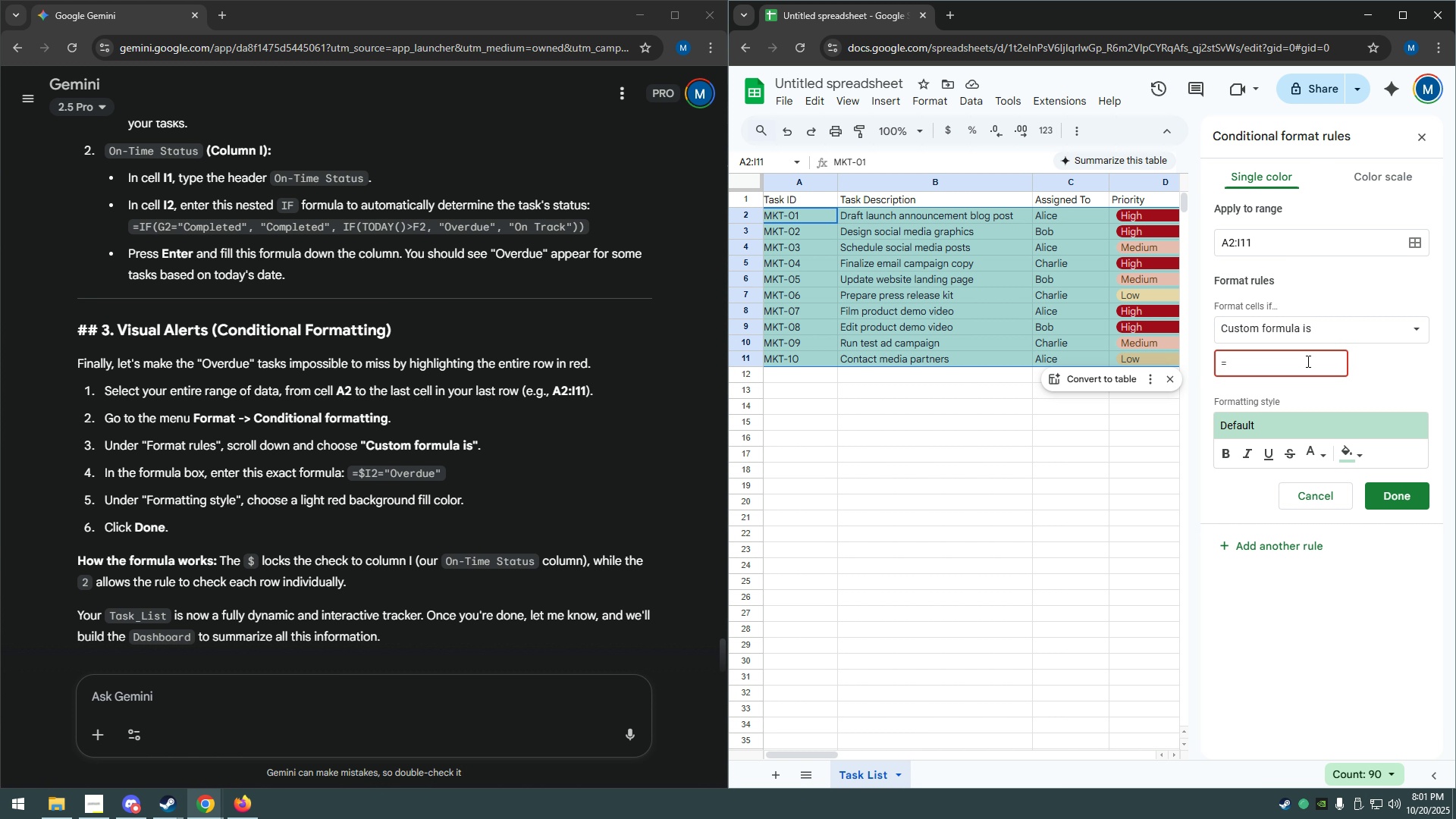 
key(Shift+4)
 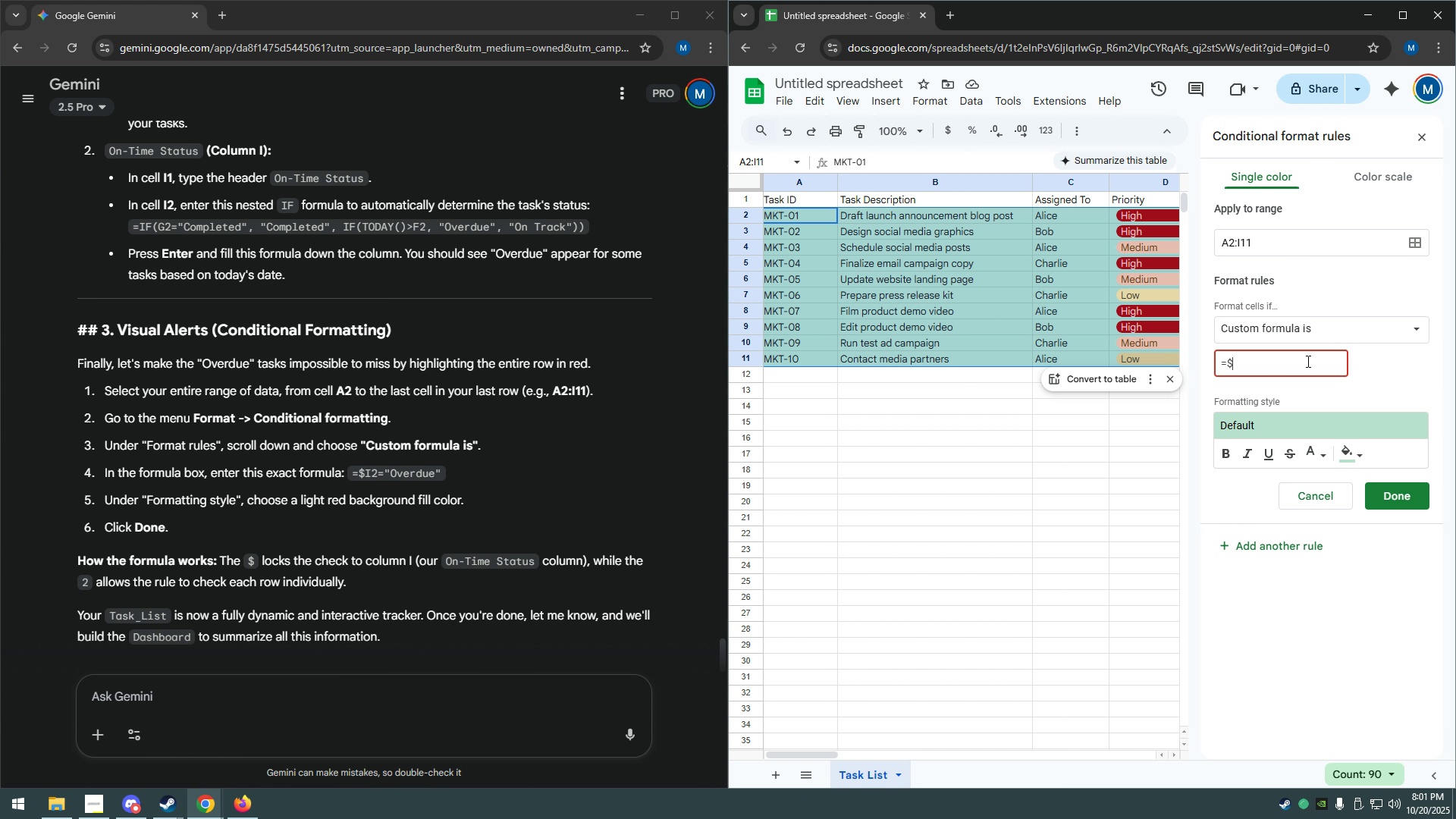 
key(Shift+Backspace)
 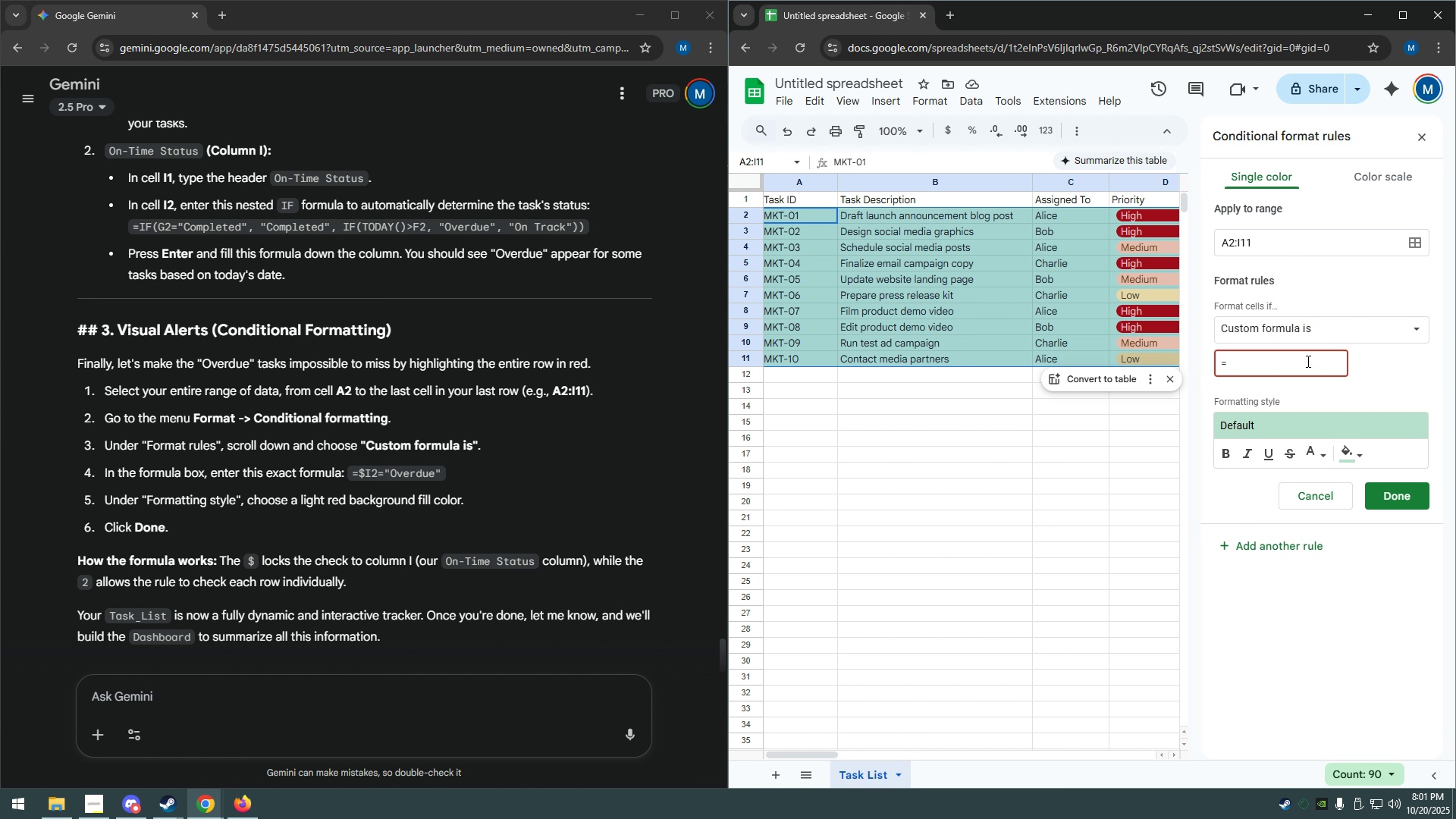 
key(Shift+1)
 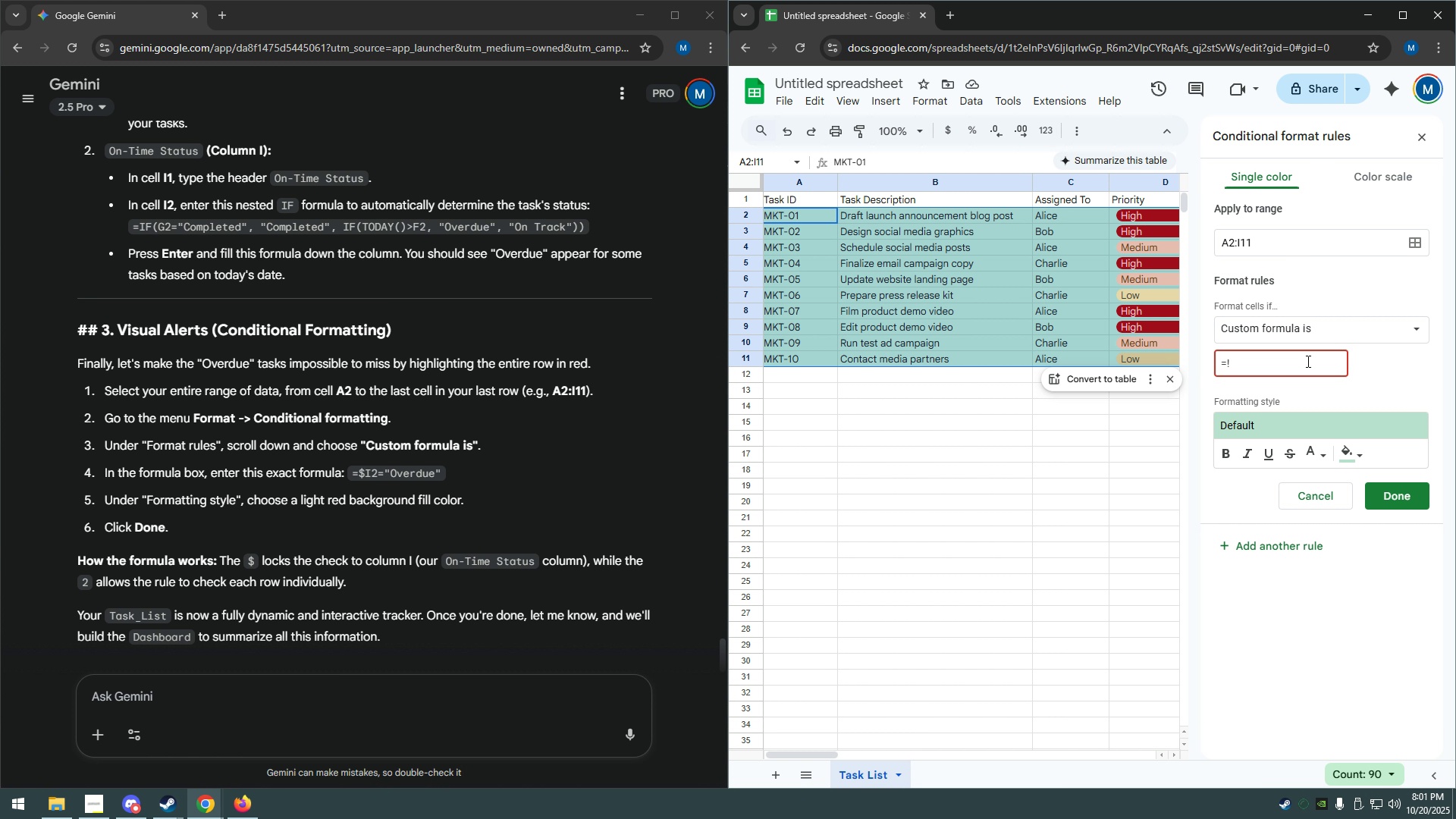 
key(Shift+Backspace)
 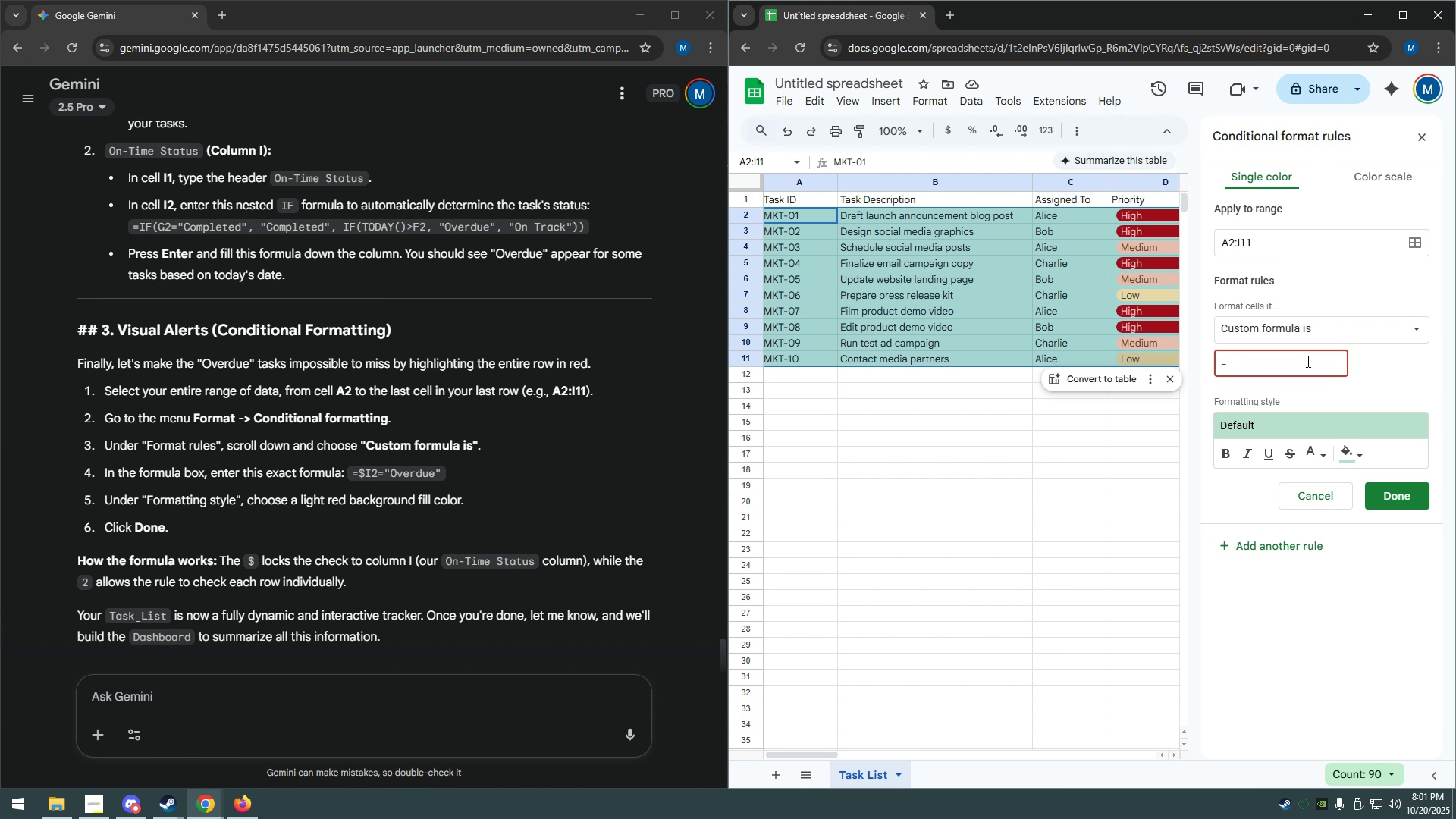 
key(Shift+4)
 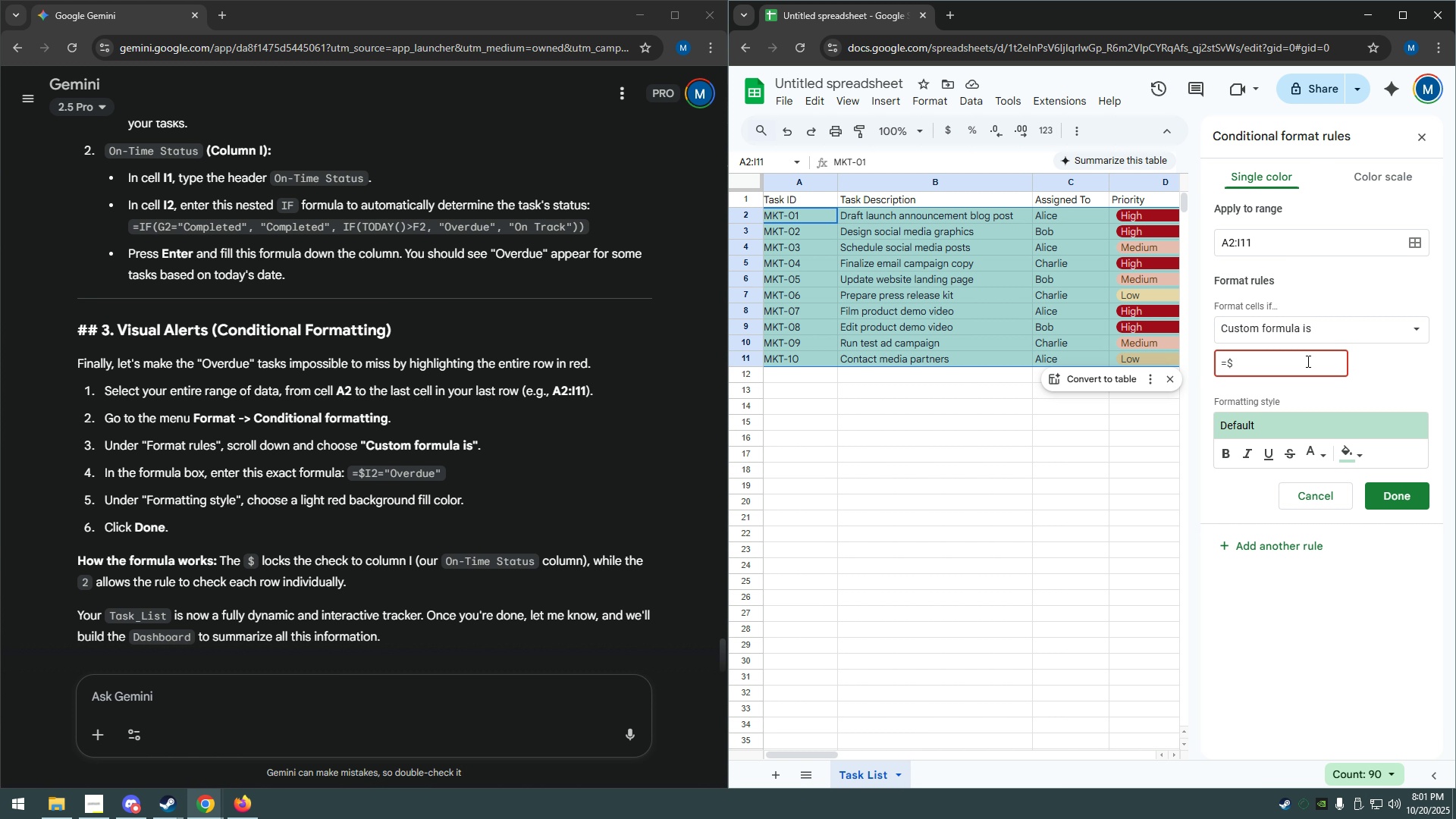 
type(I2="OVer)
key(Backspace)
key(Backspace)
type(v)
key(Backspace)
key(Backspace)
type(verdue")
 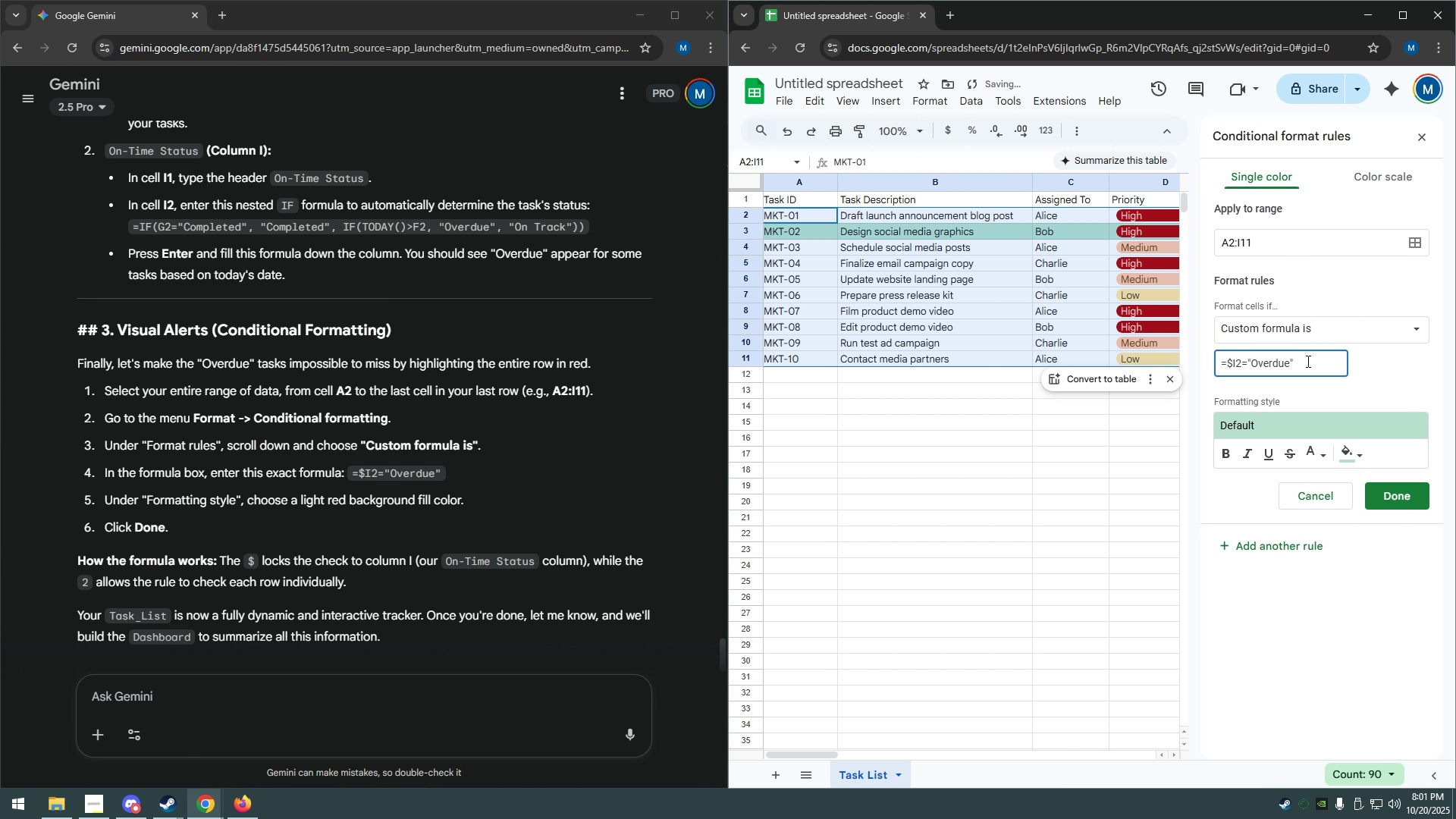 
wait(6.8)
 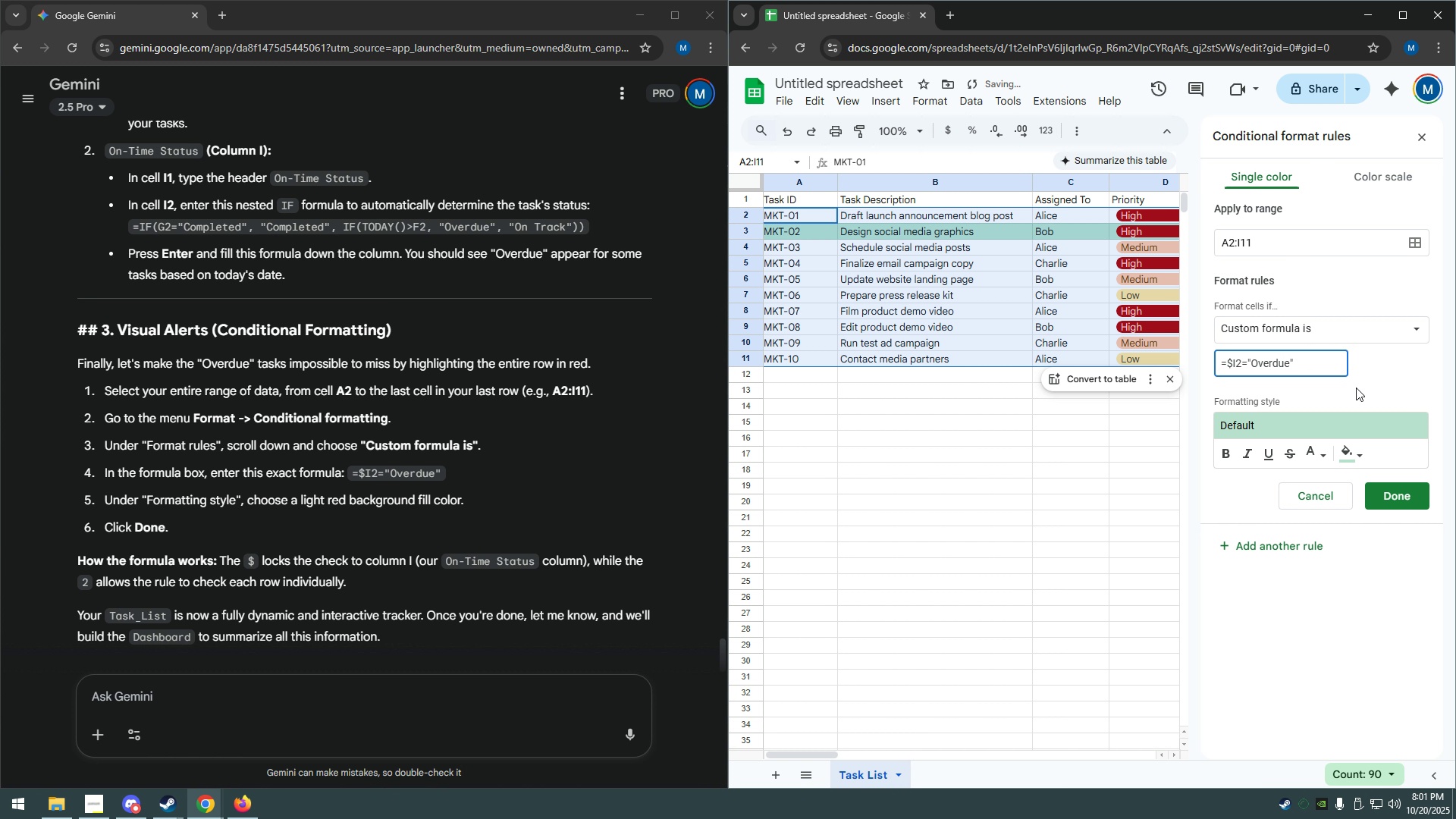 
left_click([1363, 447])
 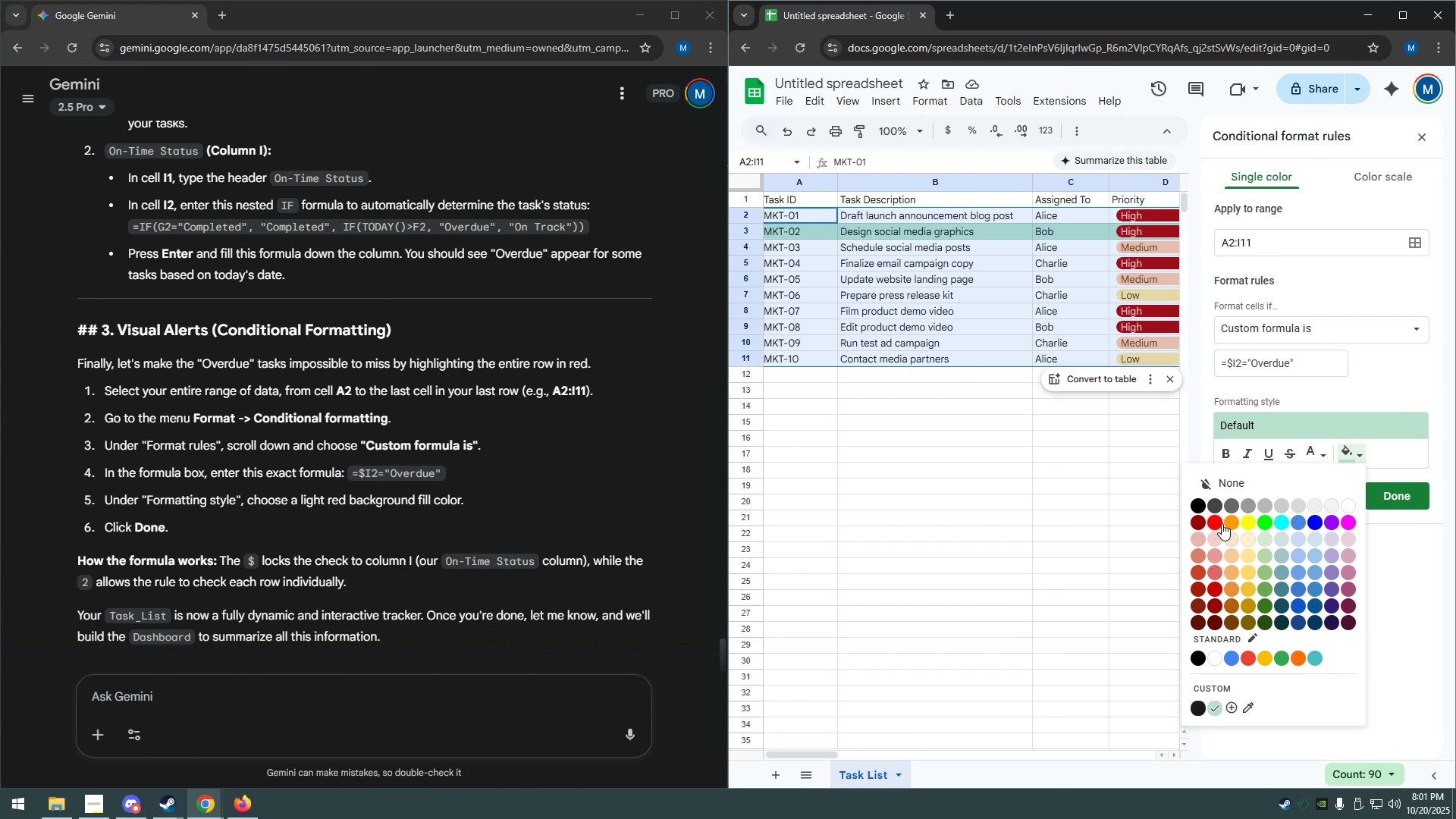 
left_click([1216, 539])
 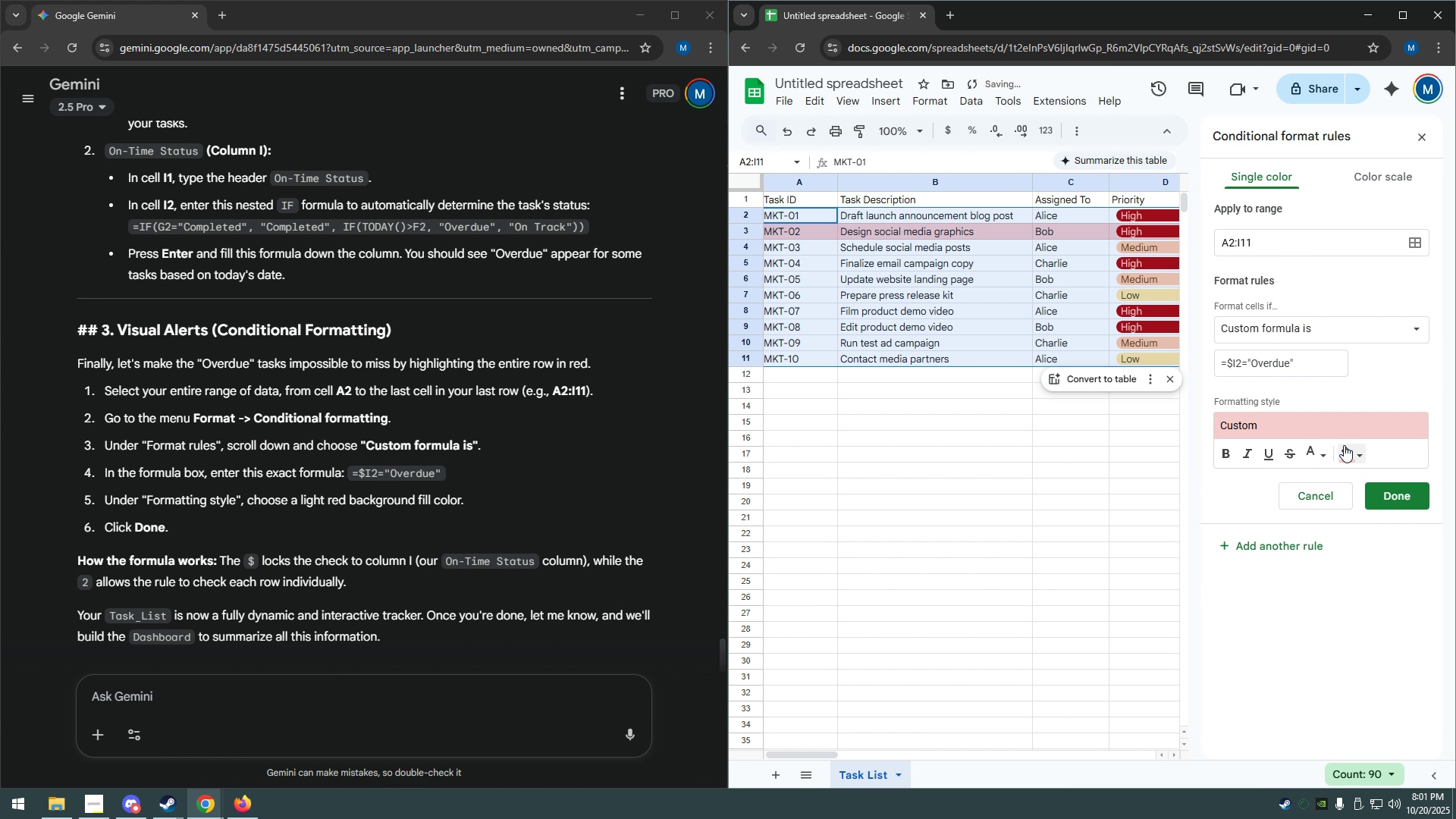 
double_click([1346, 450])
 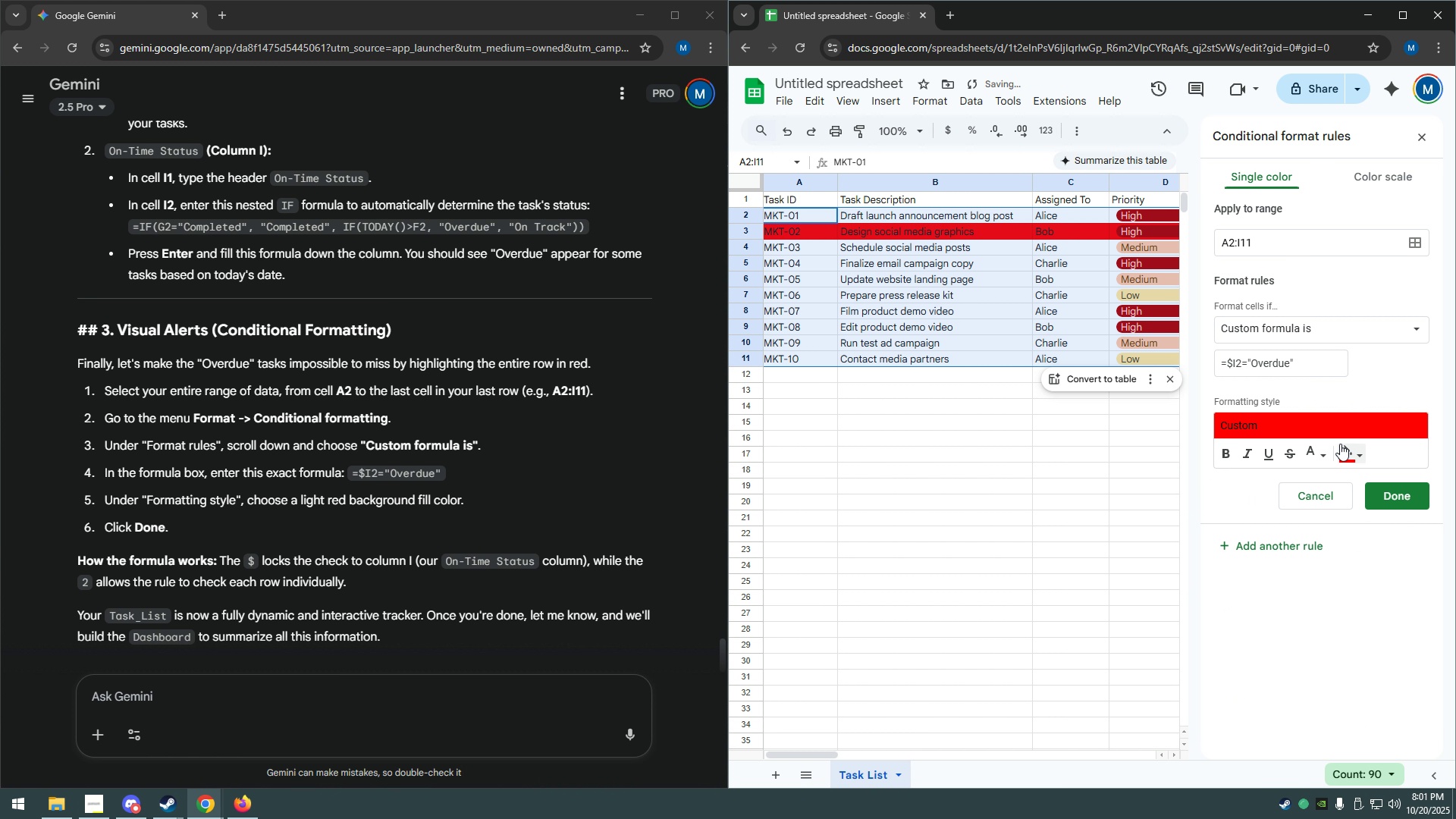 
left_click([1359, 450])
 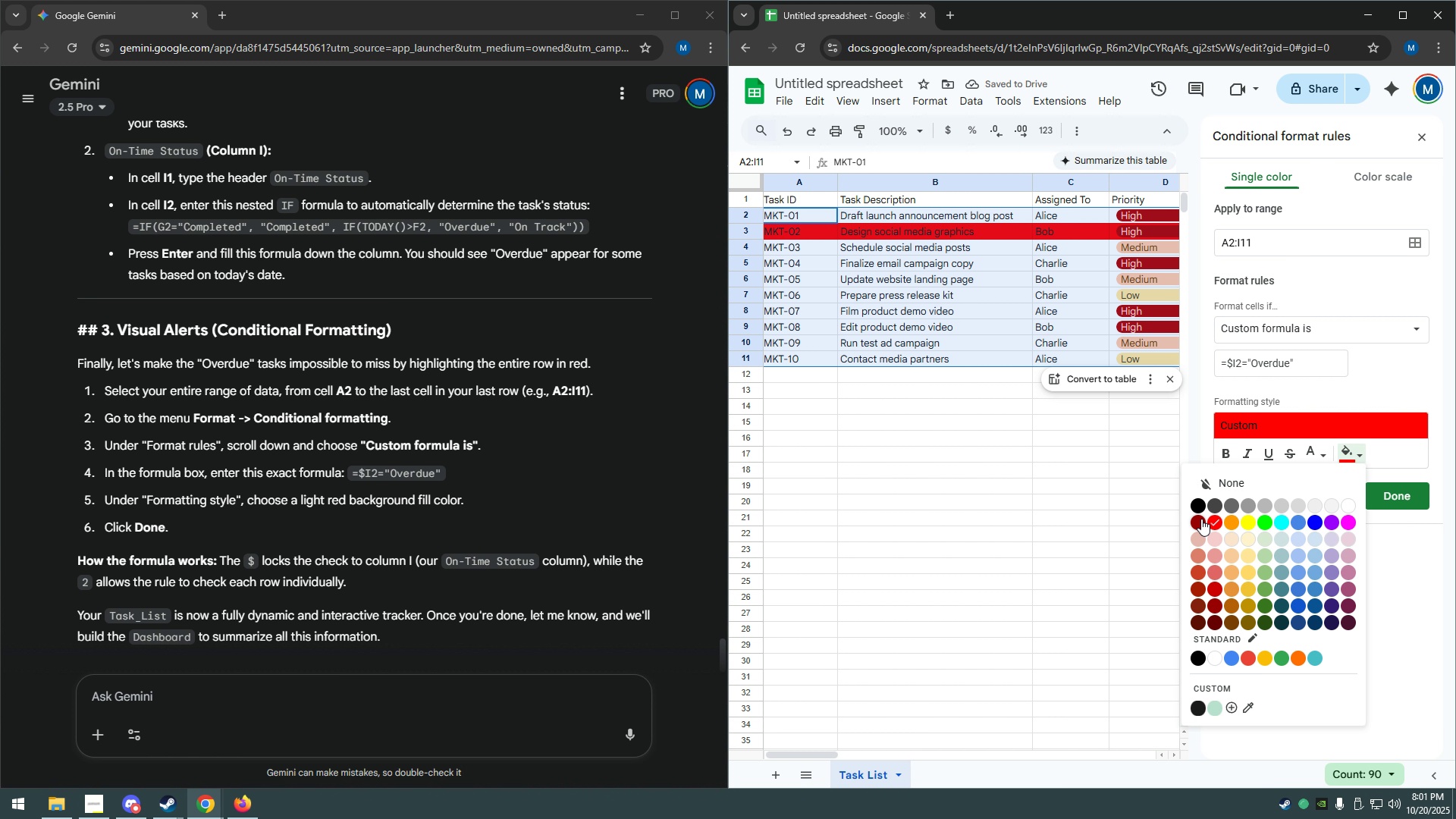 
left_click([1201, 519])
 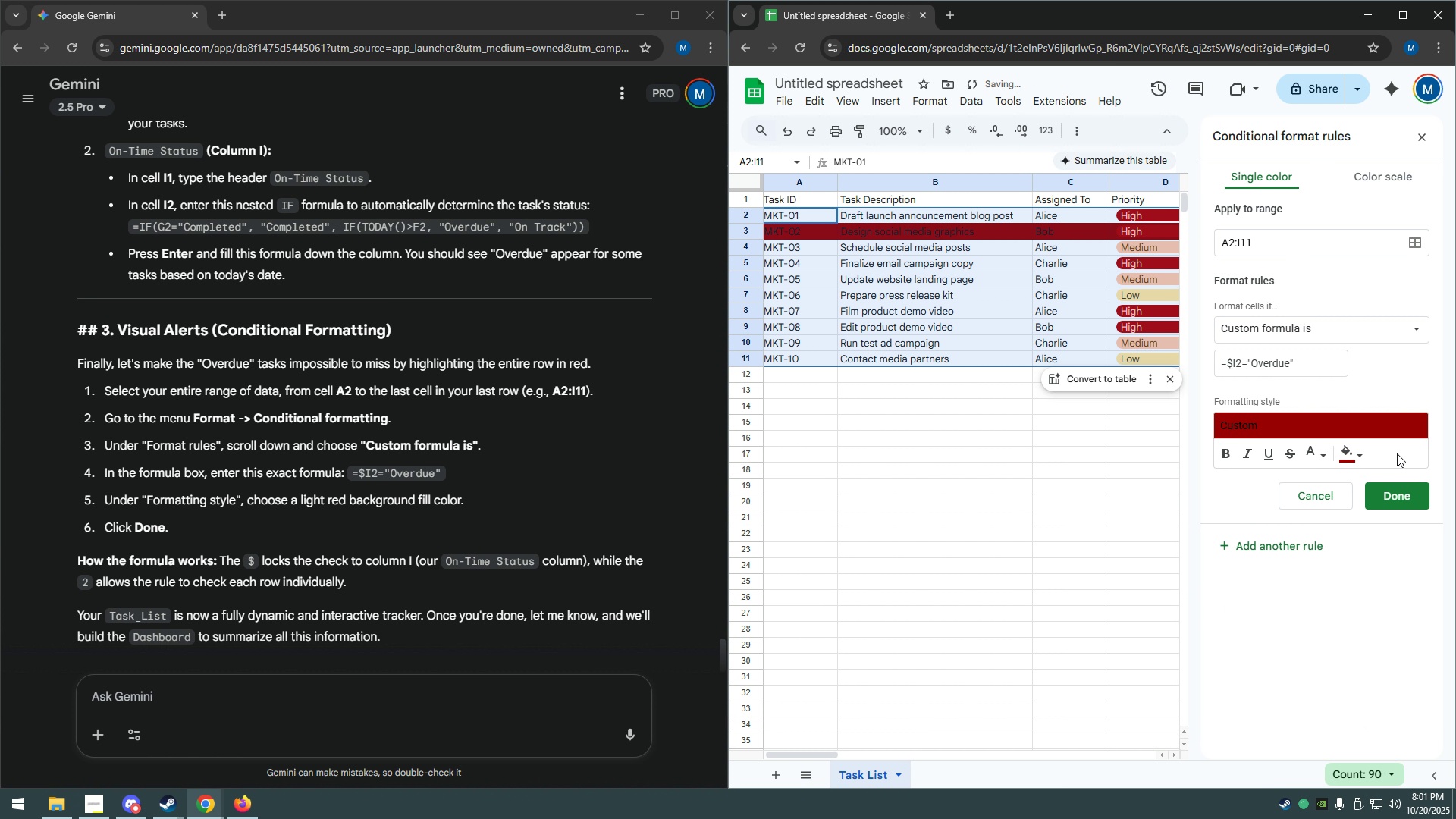 
left_click([1356, 453])
 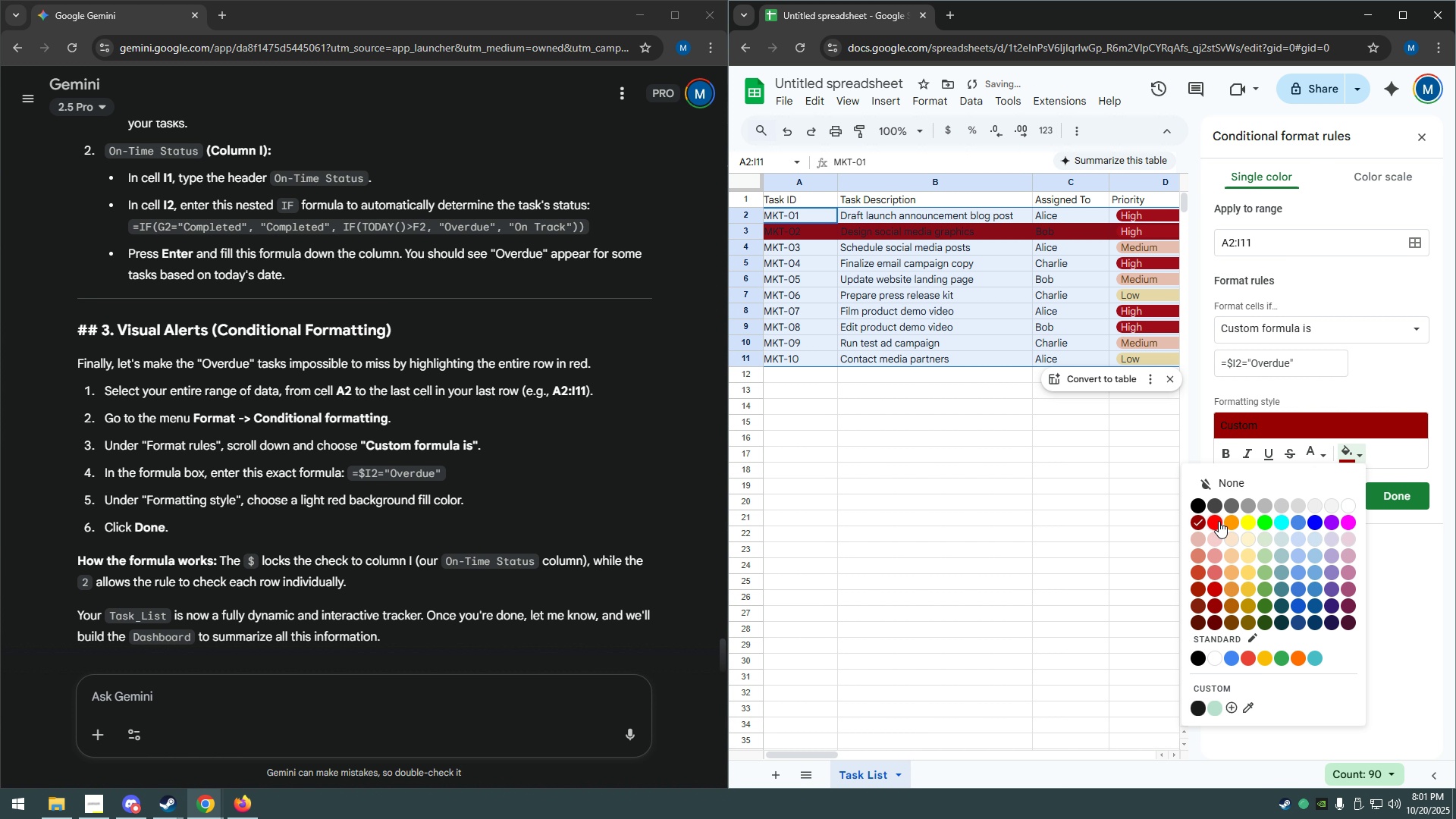 
left_click([1219, 521])
 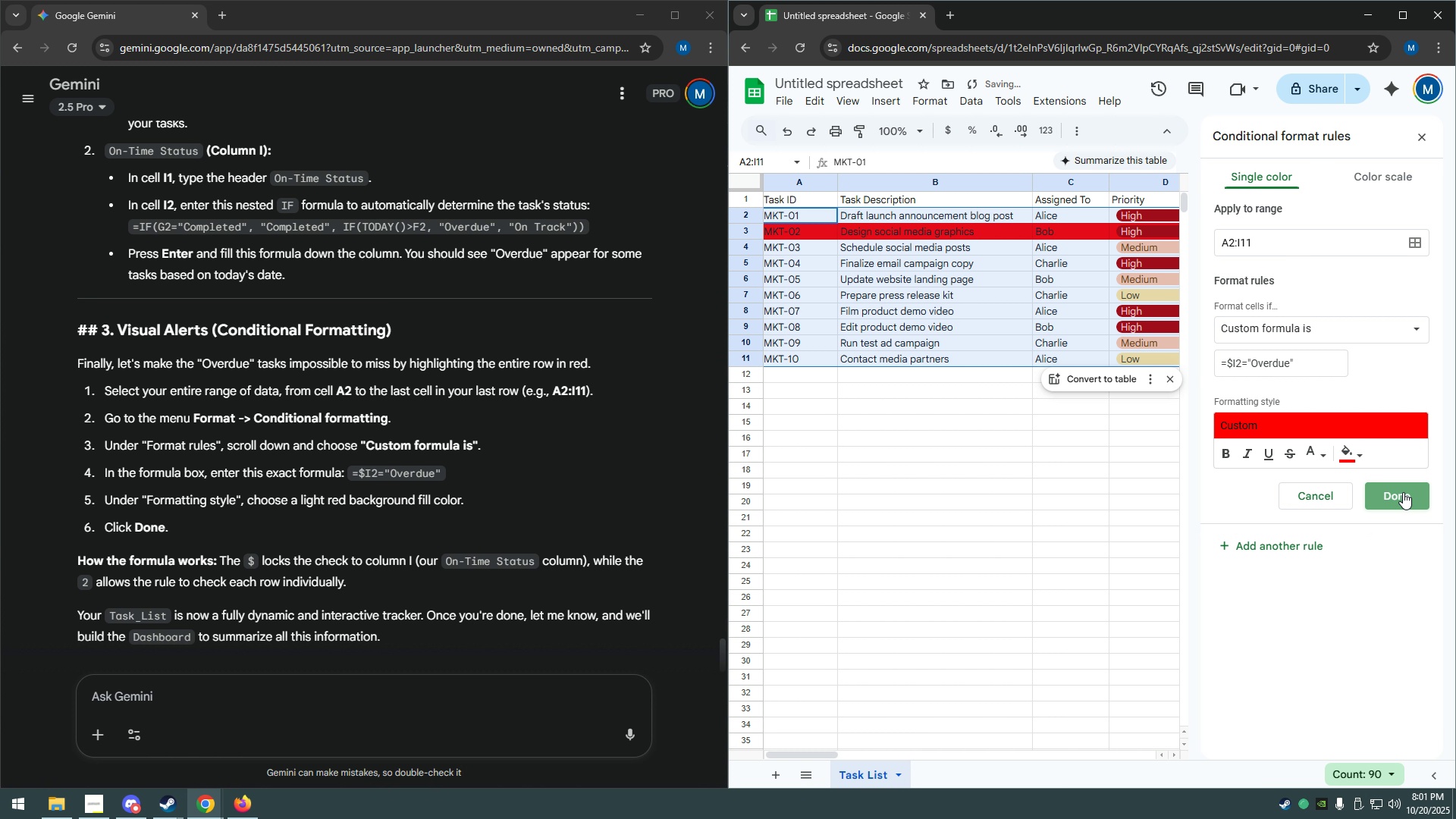 
left_click([1403, 492])
 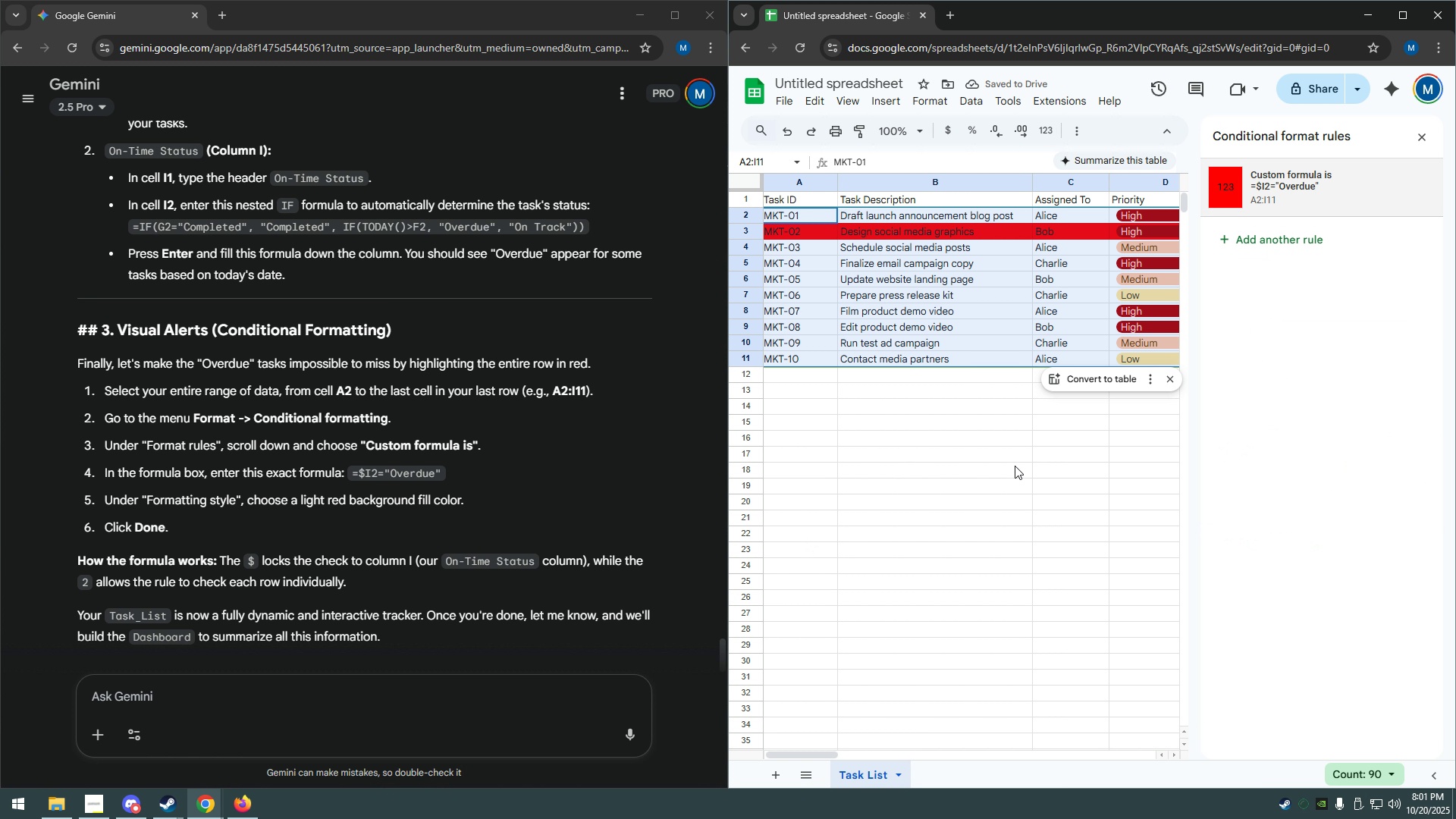 
wait(8.08)
 